 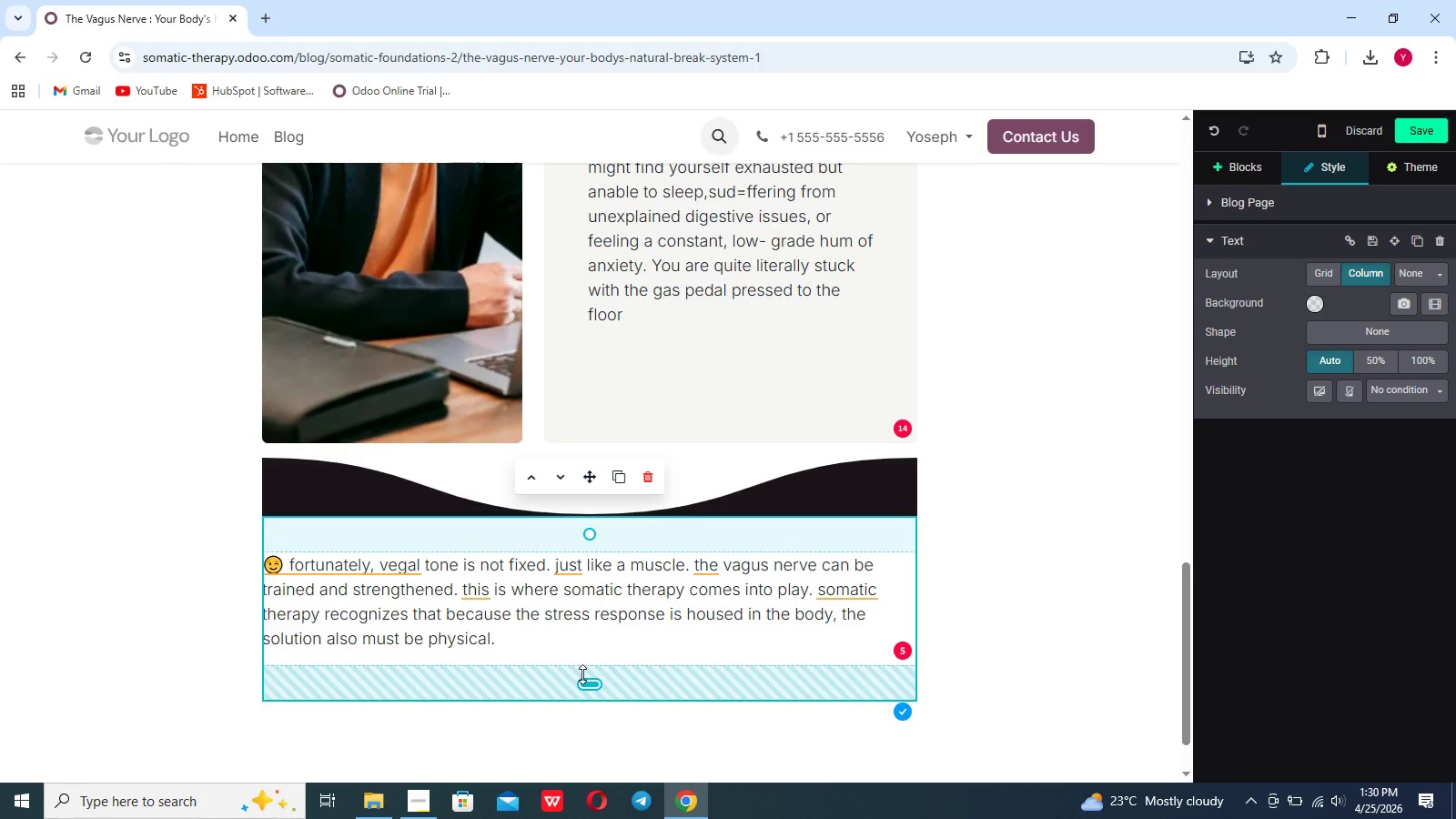 
key(Shift+Enter)
 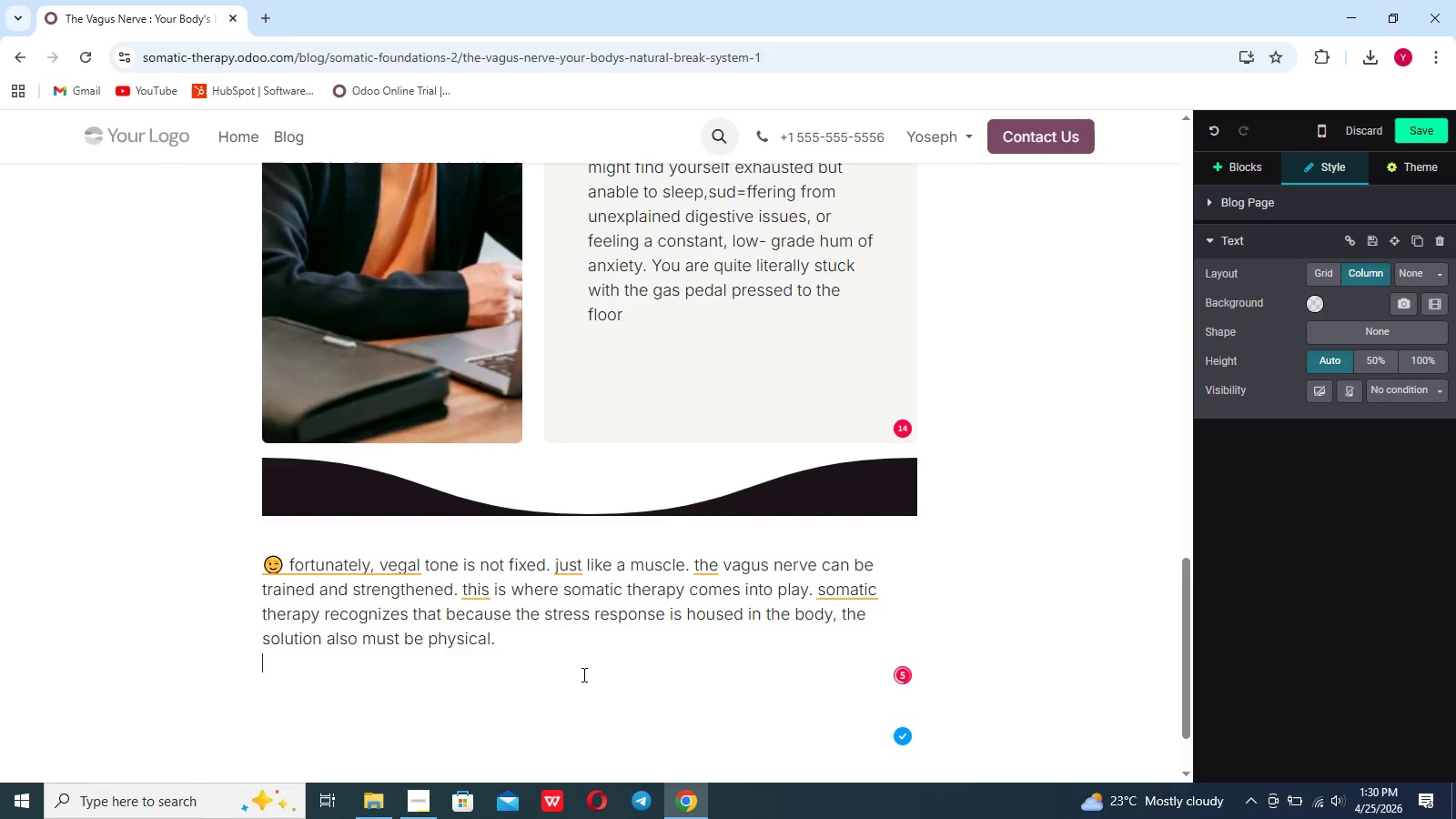 
key(Shift+Enter)
 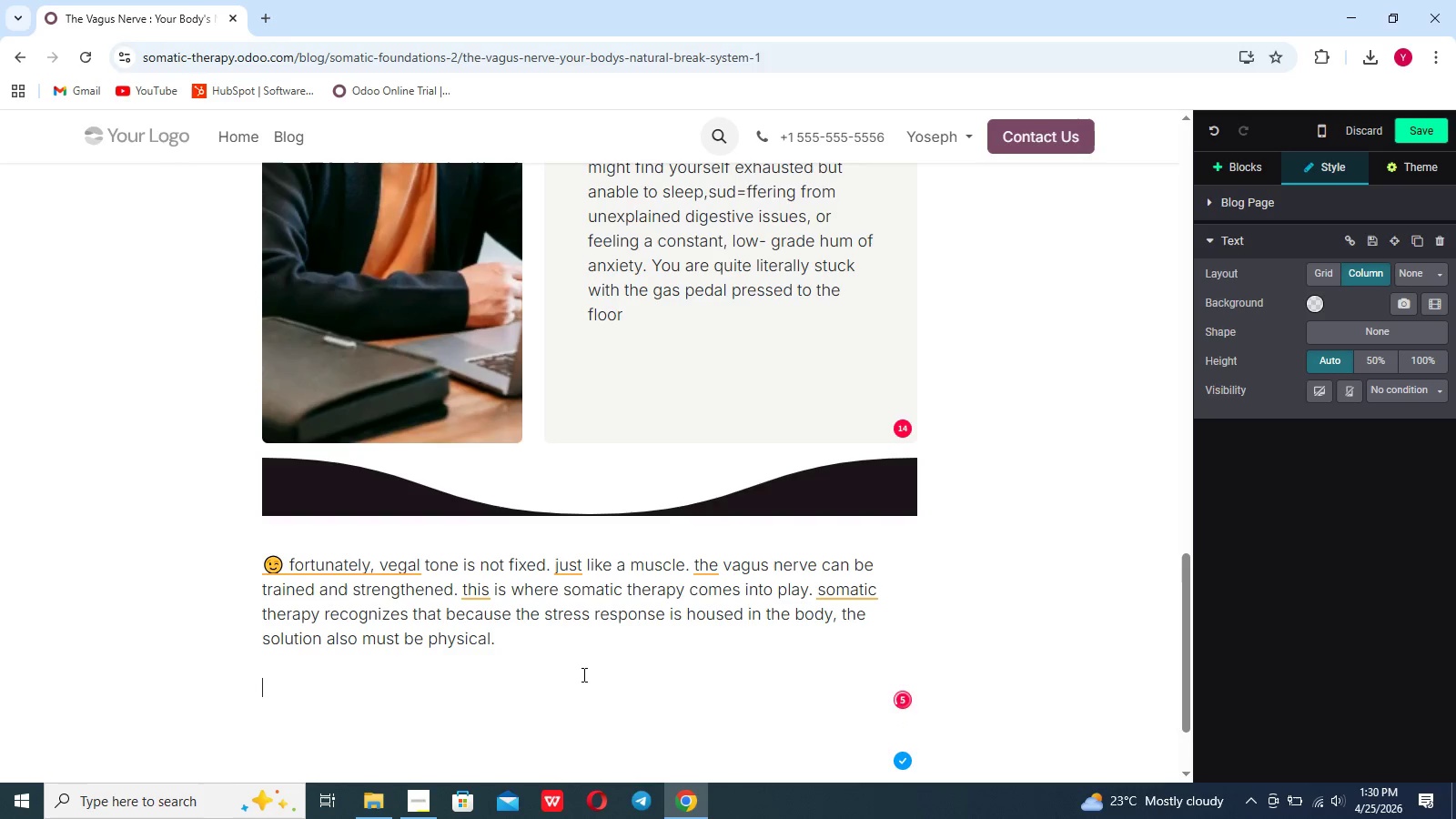 
type(We can utikix)
key(Backspace)
type(ze)
key(Backspace)
key(Backspace)
key(Backspace)
key(Backspace)
type(lize )
 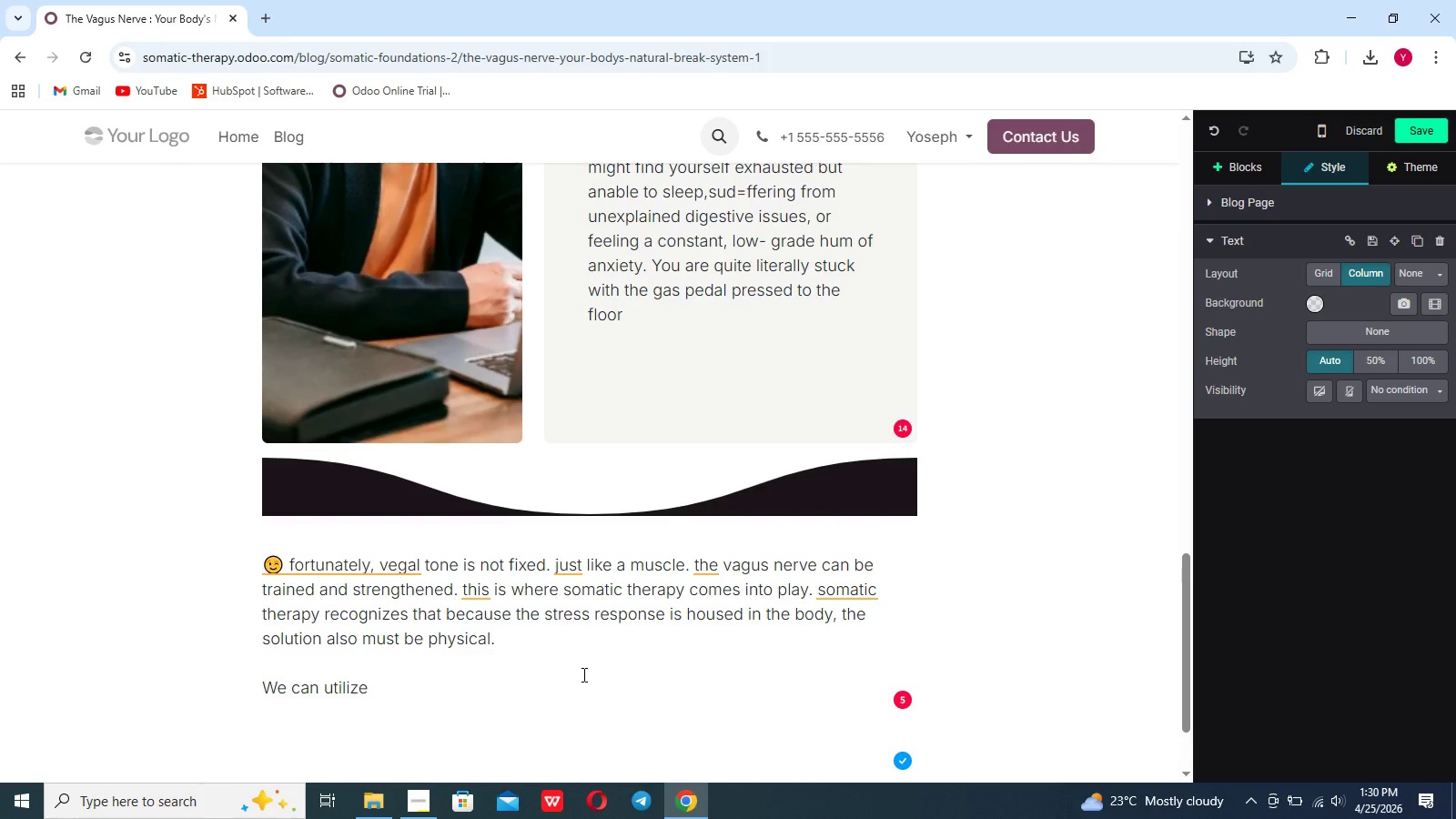 
type(specific body- based exercises to stimulae)
key(Backspace)
type(te the vagus)
 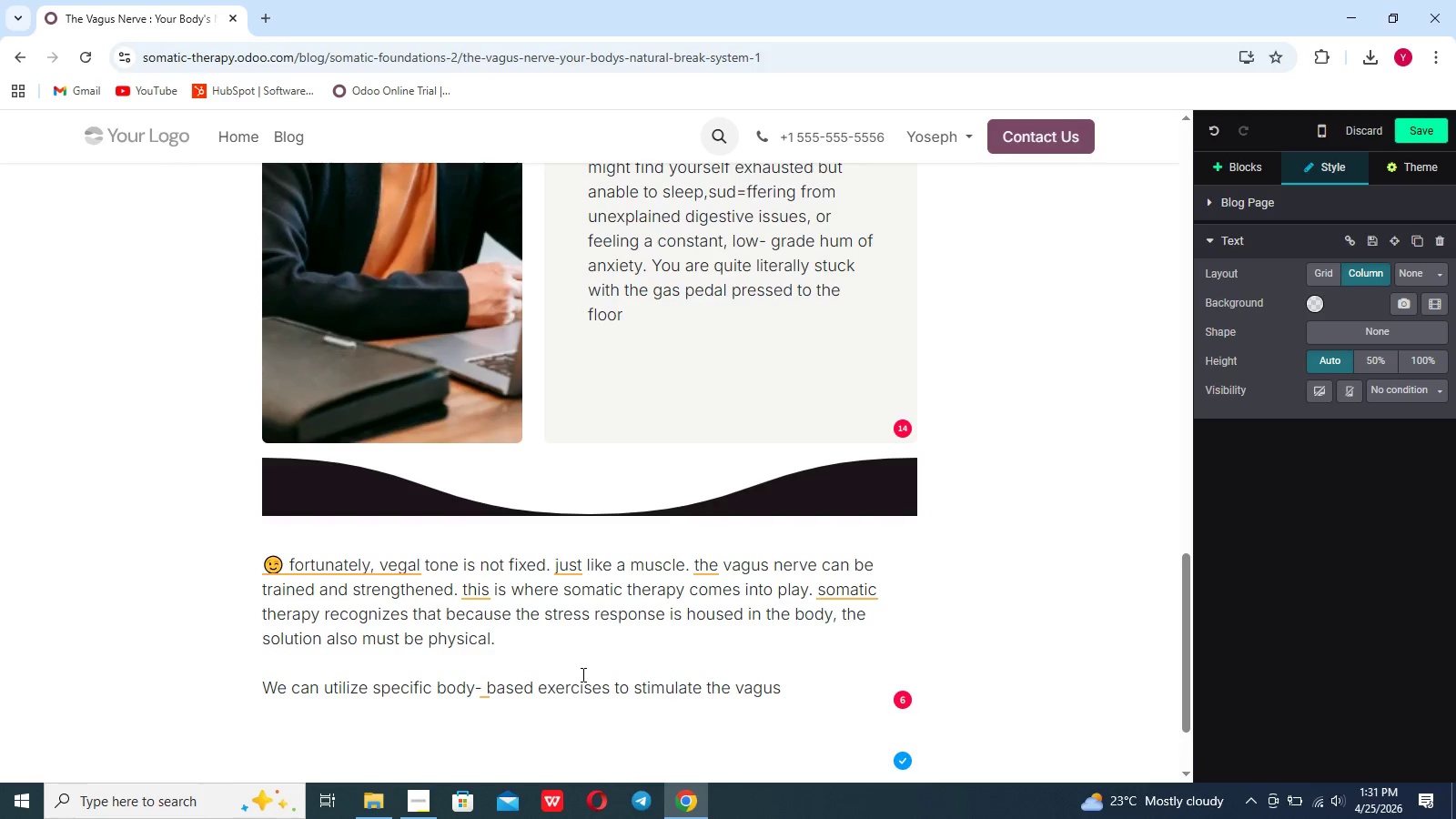 
type( ner)
 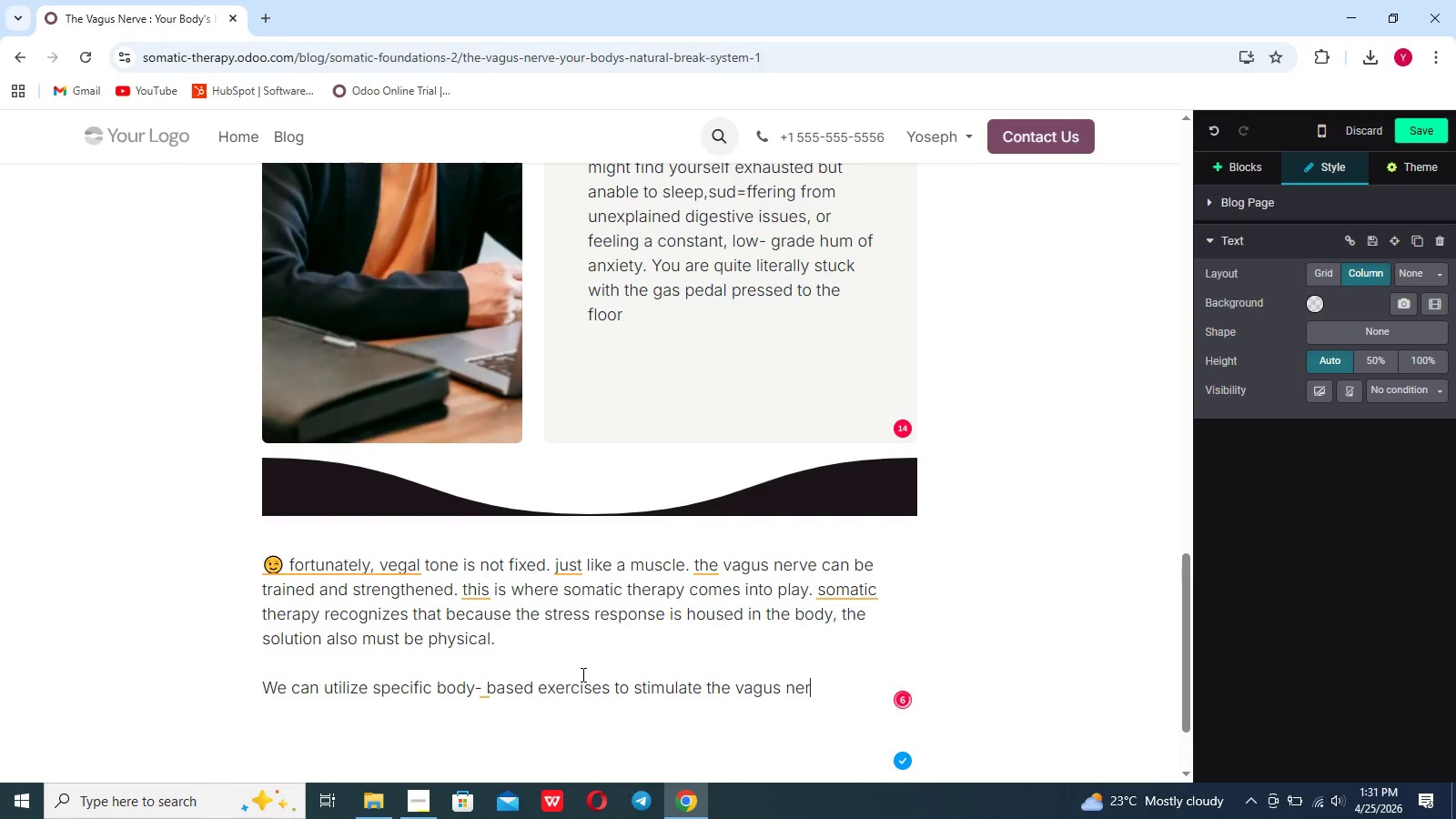 
scroll: coordinate [581, 674], scroll_direction: down, amount: 9.0
 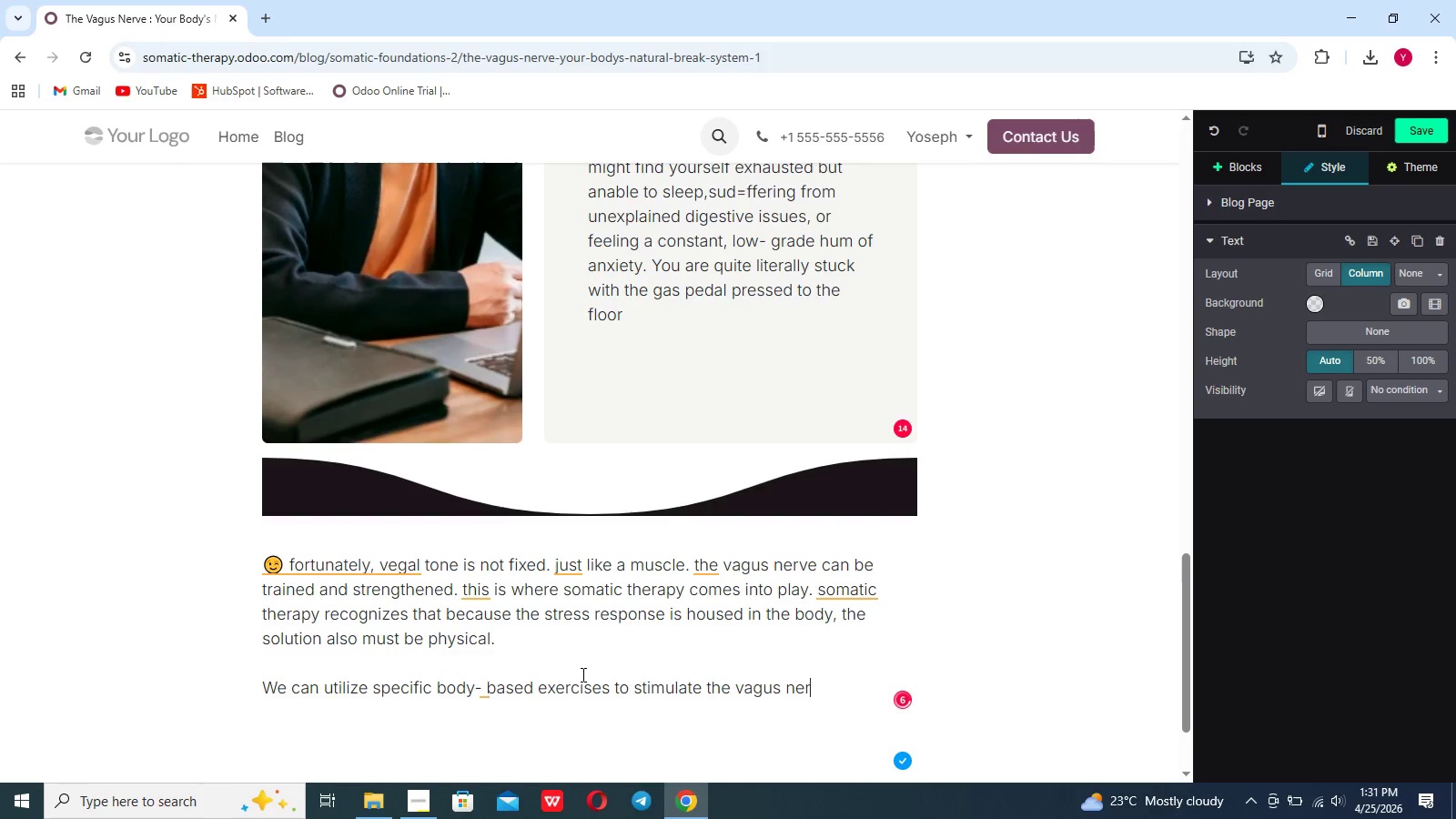 
type(ve)
 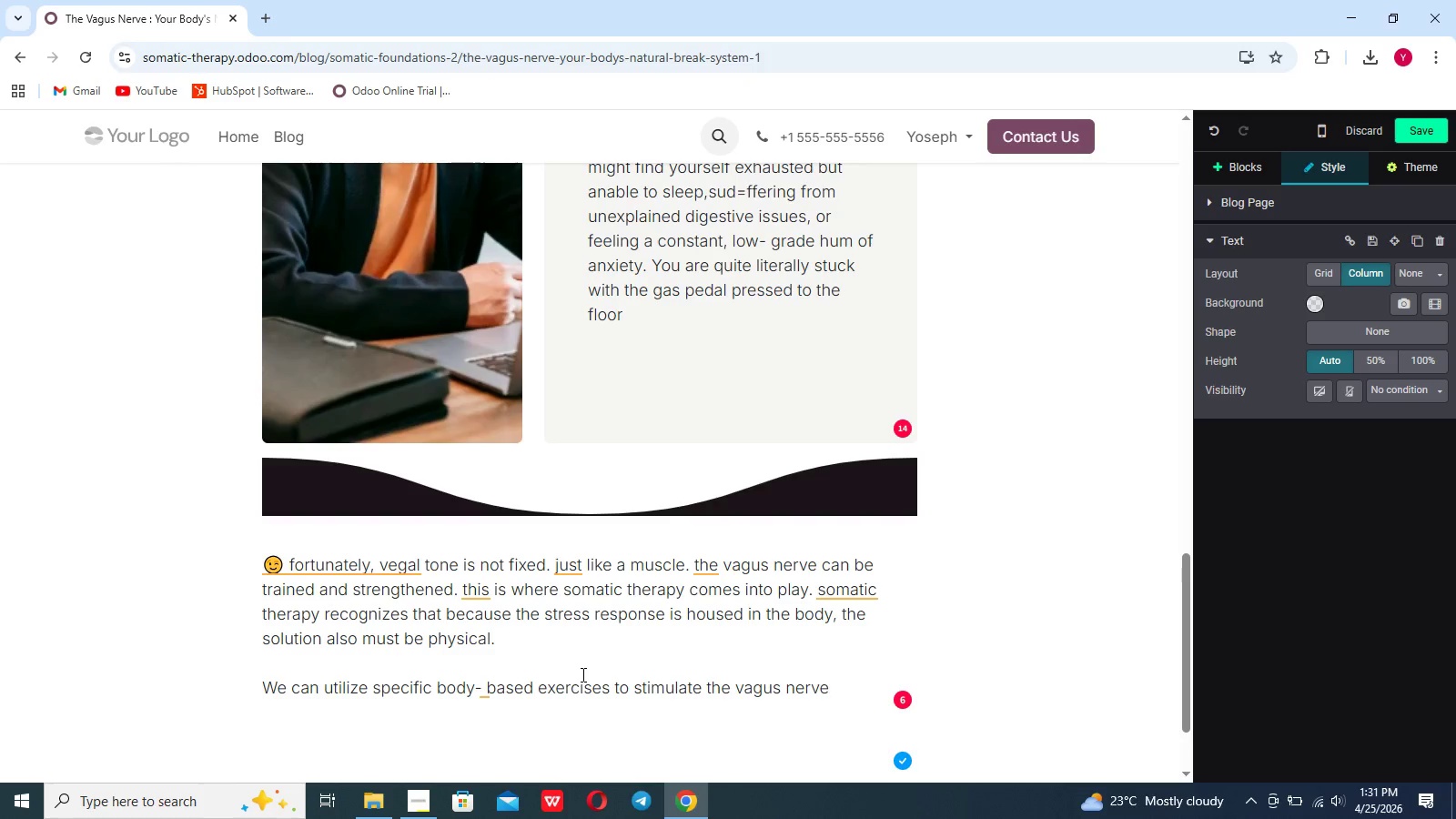 
type(. Te)
key(Backspace)
type(e)
key(Backspace)
type(he)
 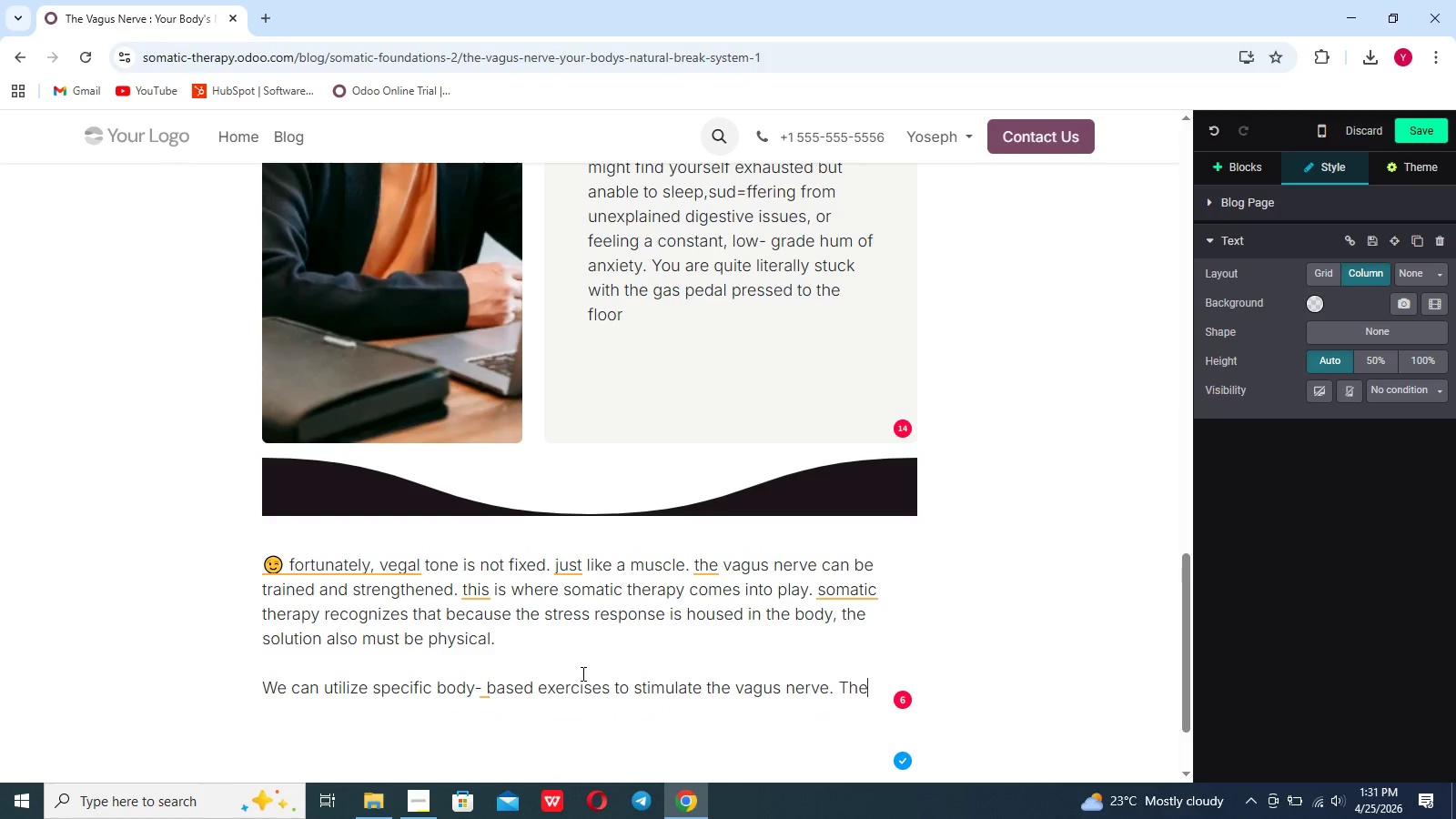 
key(Backspace)
key(Backspace)
type(echniques such as prolonged exhalations)where your out- breath is longer than your in-breath)
 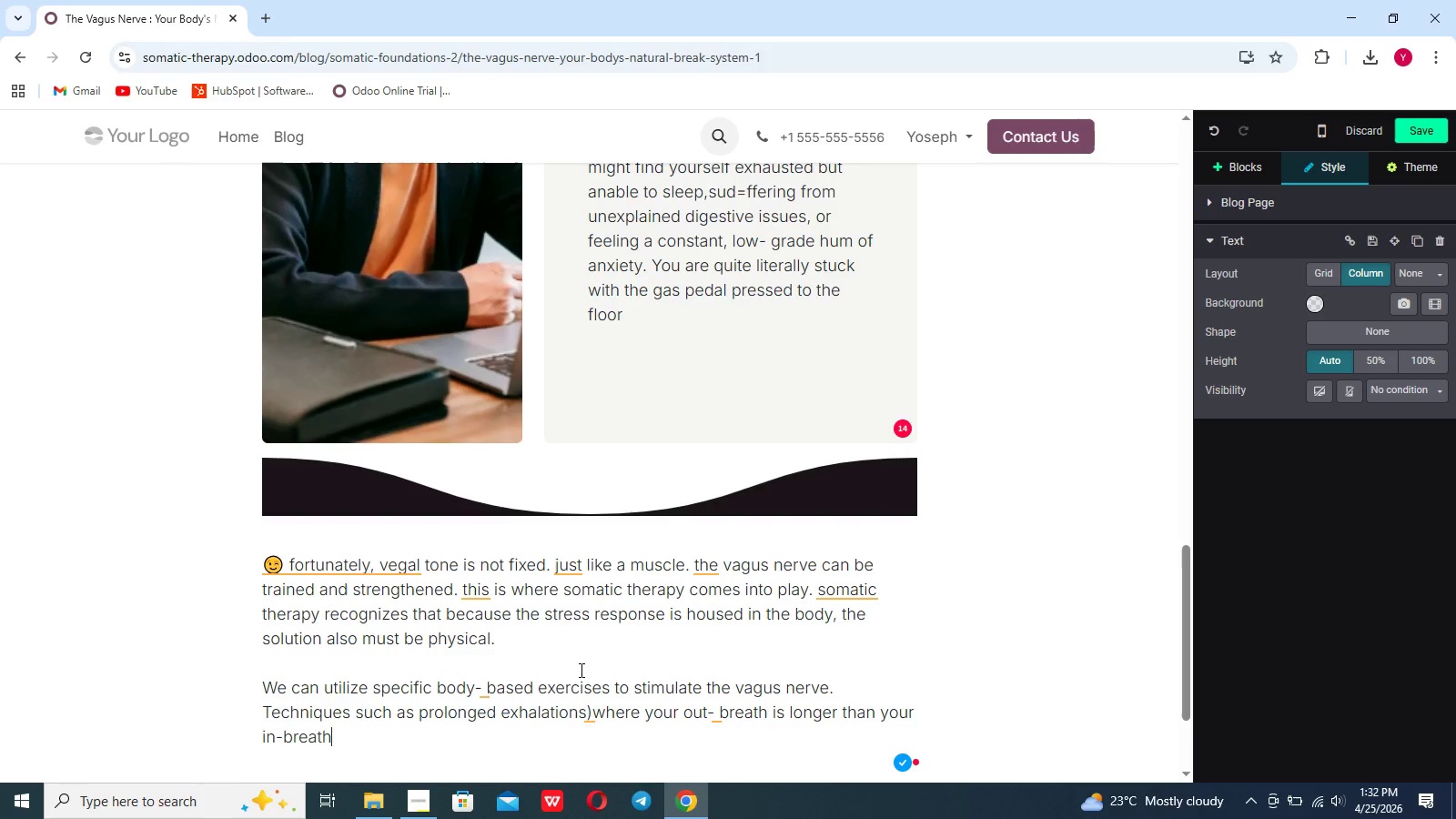 
hold_key(key=ShiftLeft, duration=1.52)
 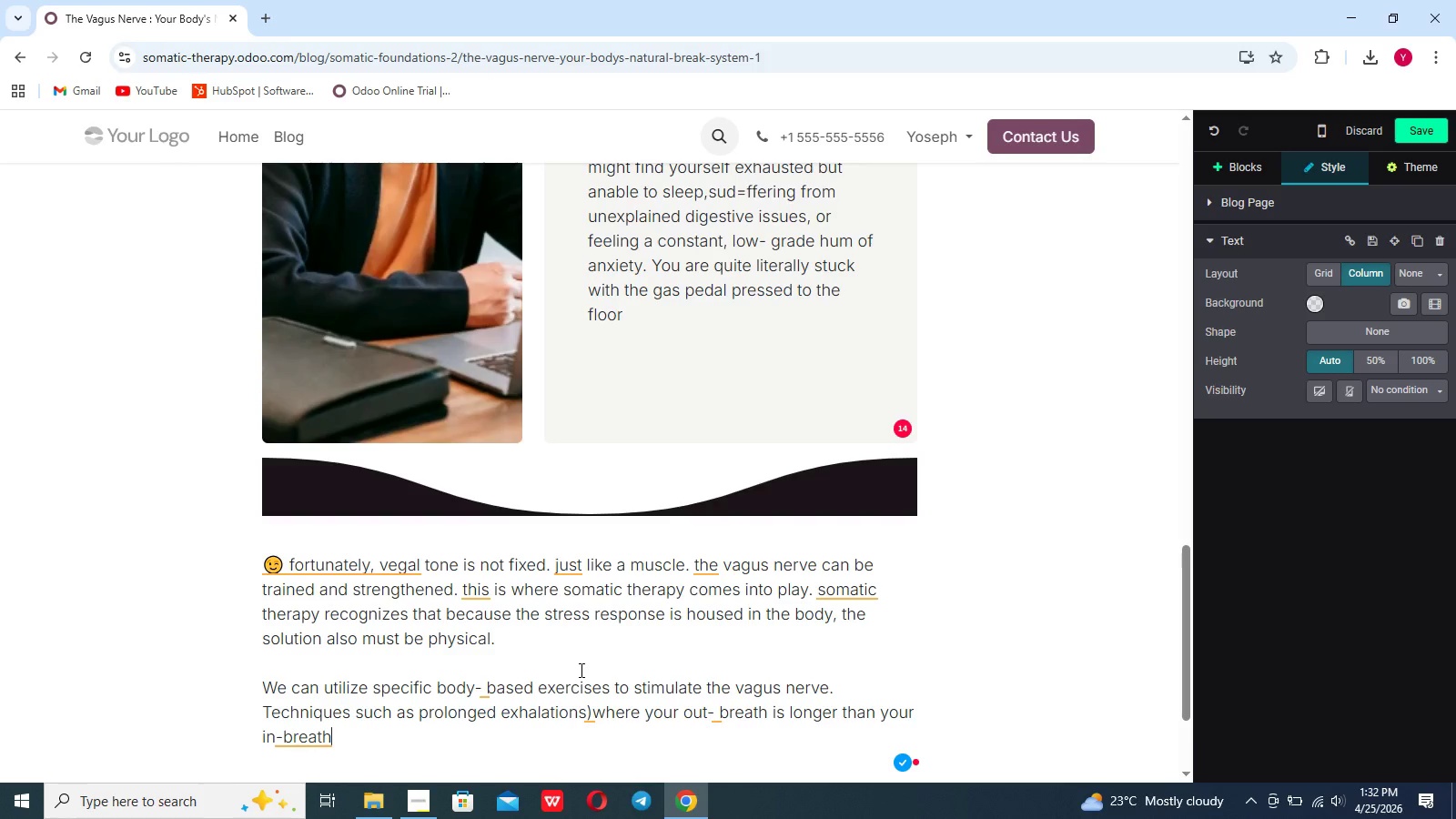 
hold_key(key=ShiftLeft, duration=1.03)
 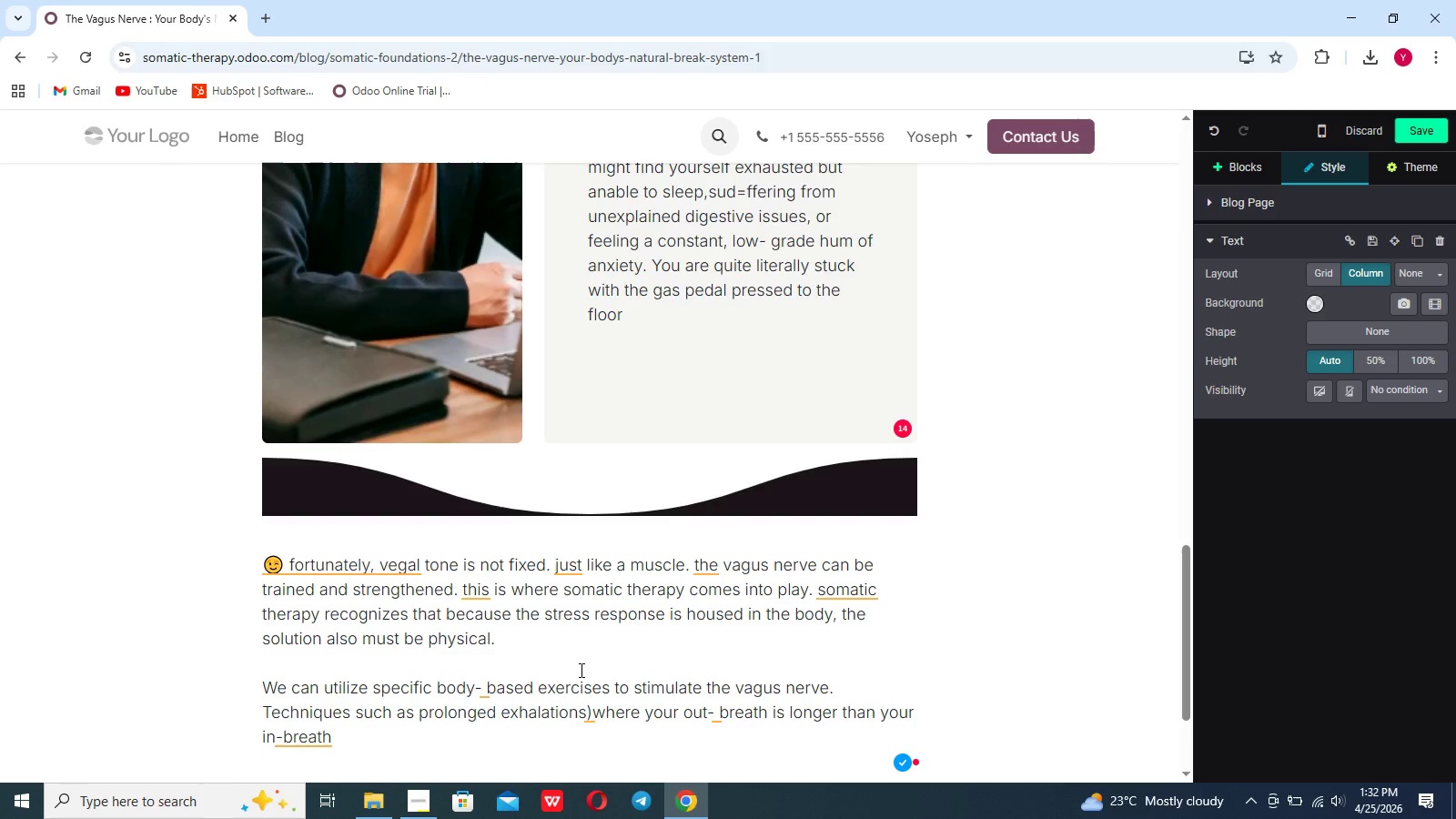 
key(Shift+0)
 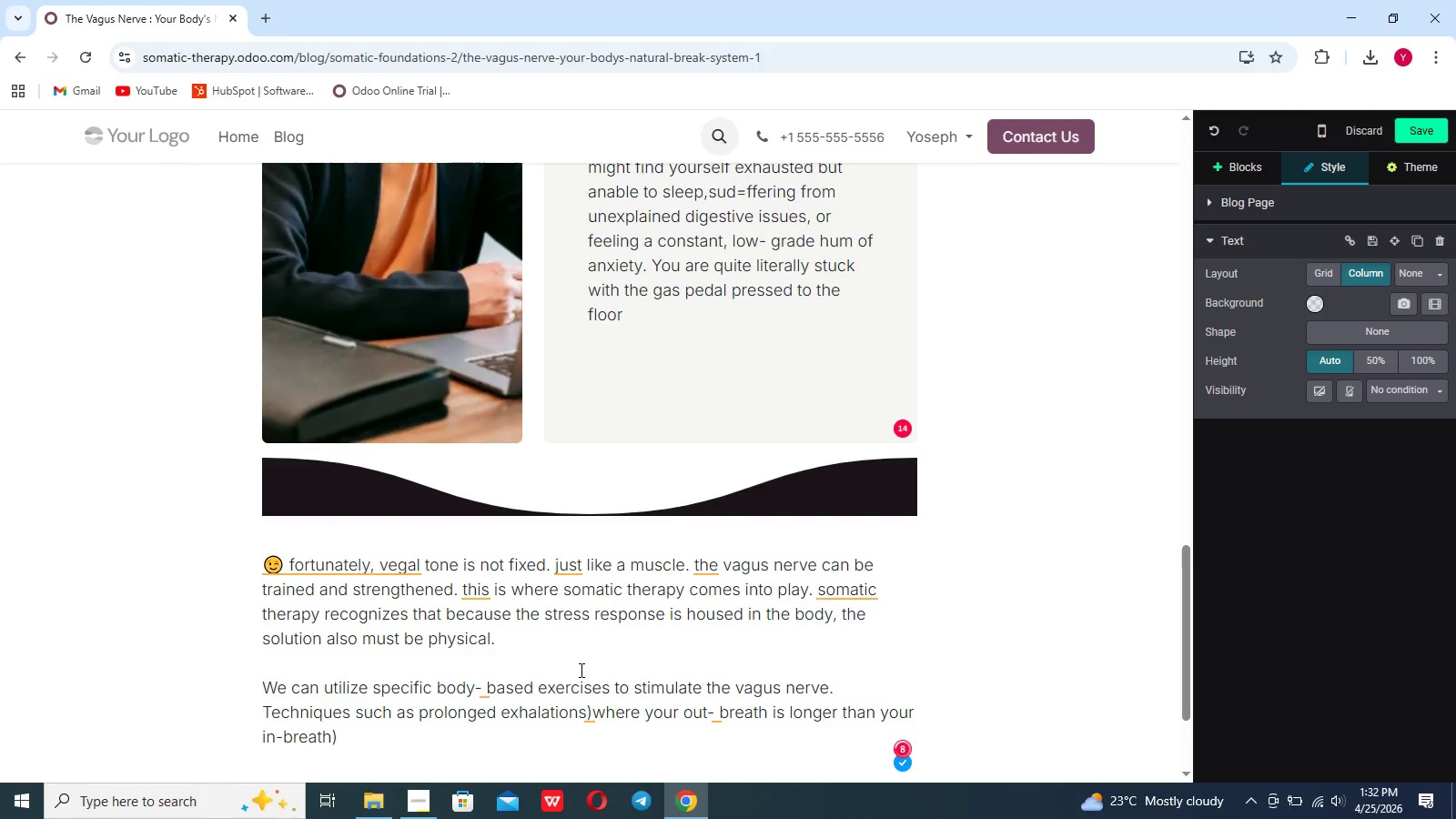 
left_click([580, 670])
 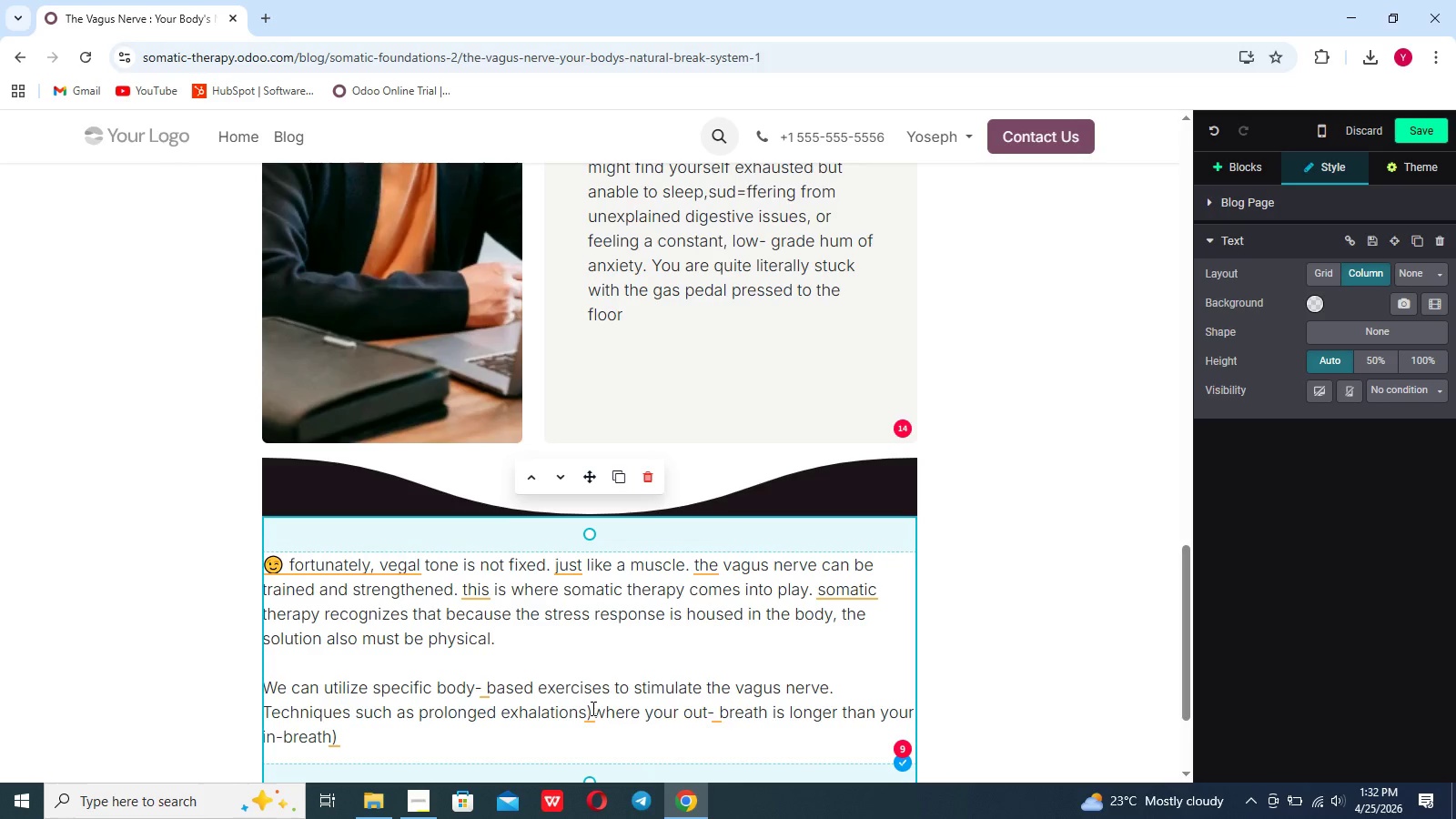 
left_click([592, 708])
 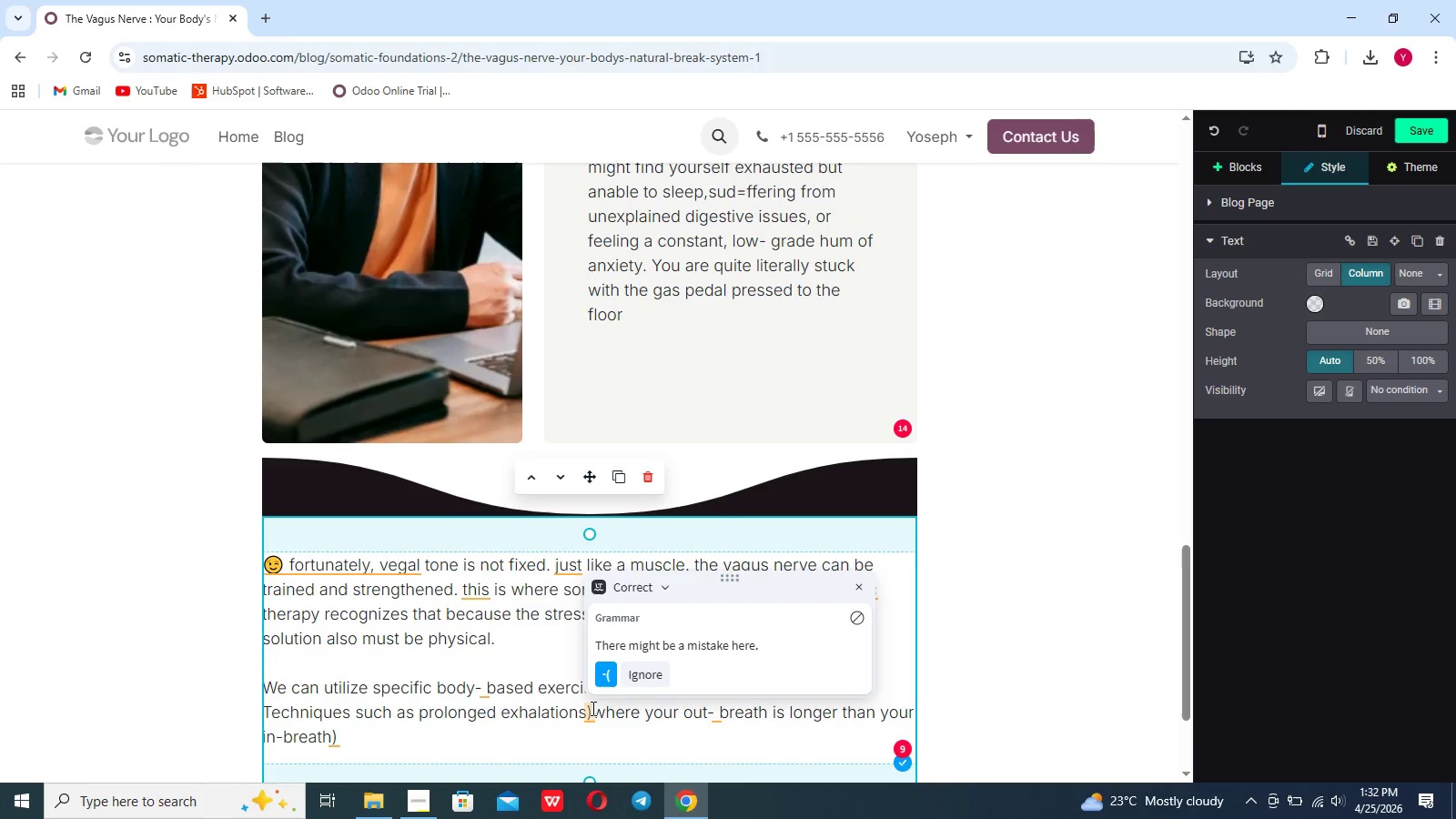 
key(Shift+Backspace)
 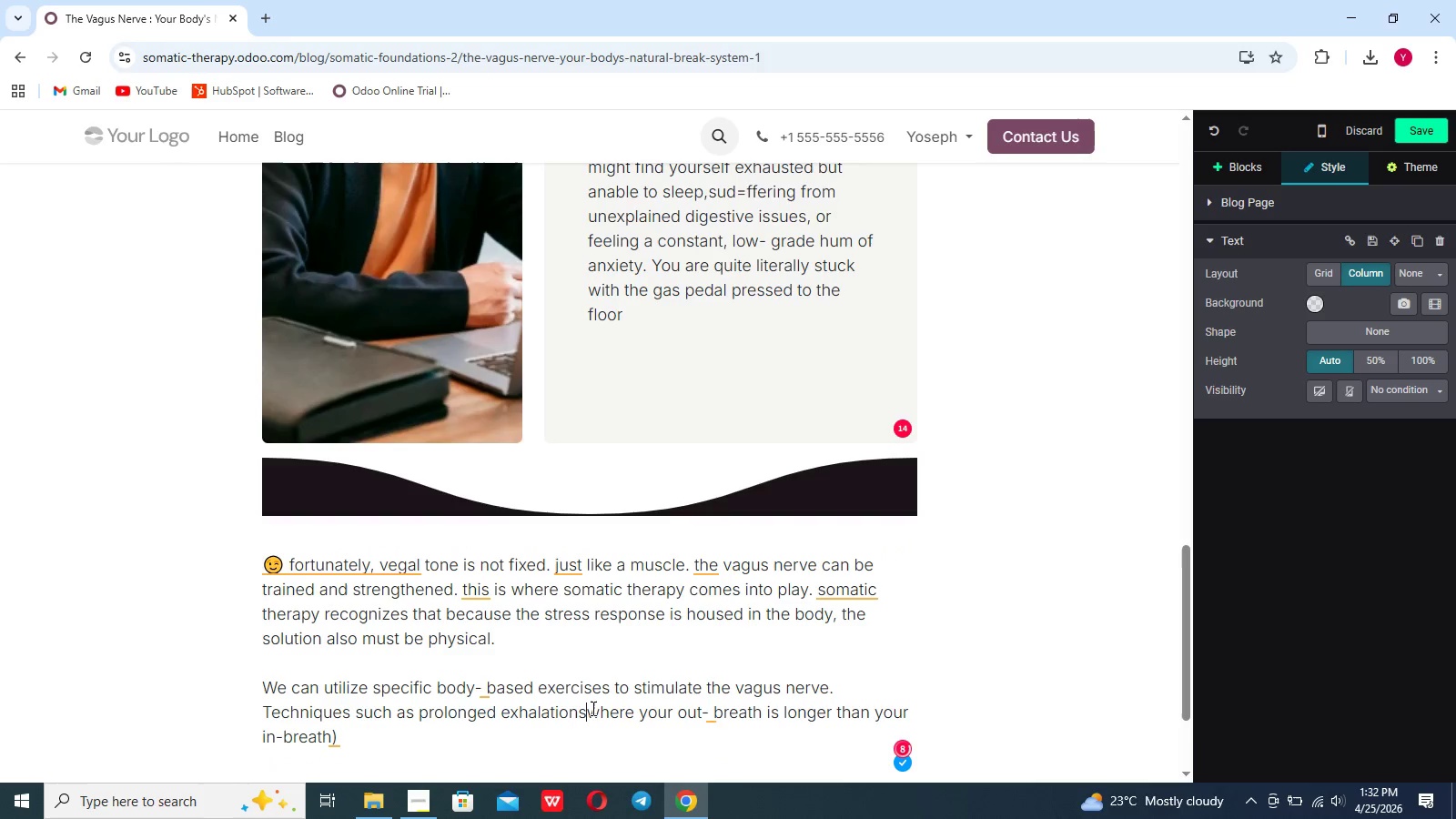 
hold_key(key=ShiftLeft, duration=1.52)
 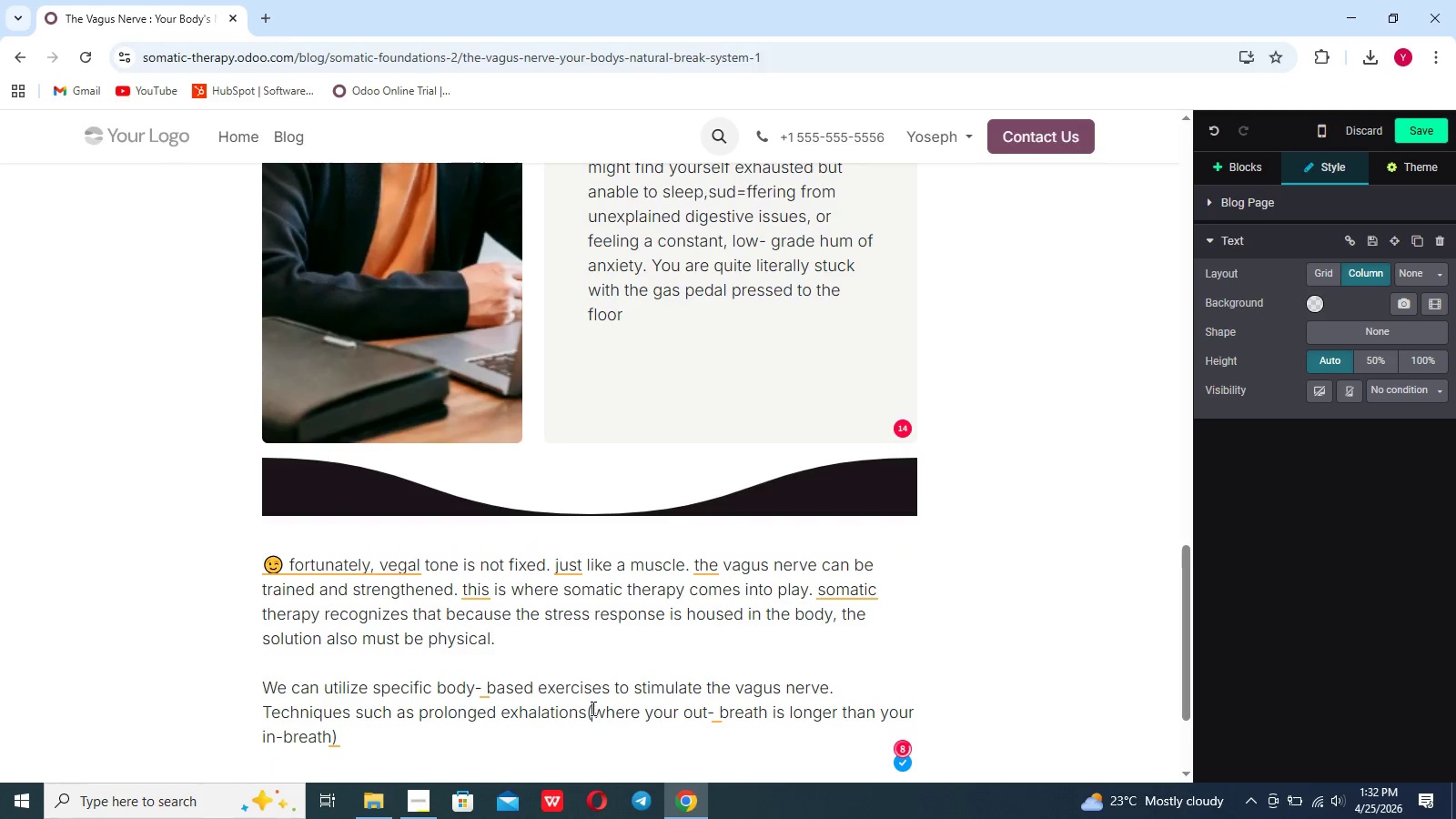 
key(Shift+9)
 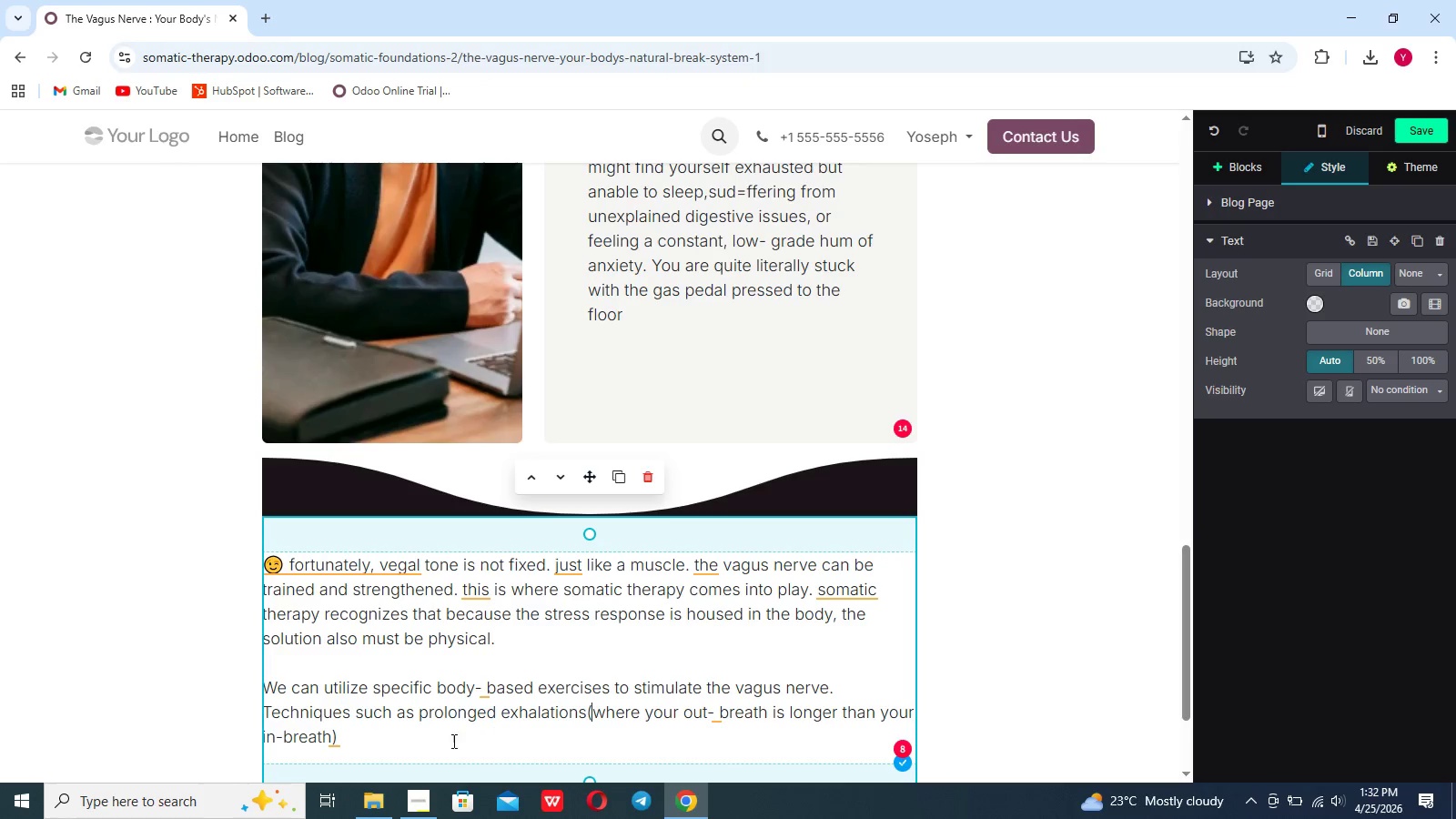 
left_click([437, 741])
 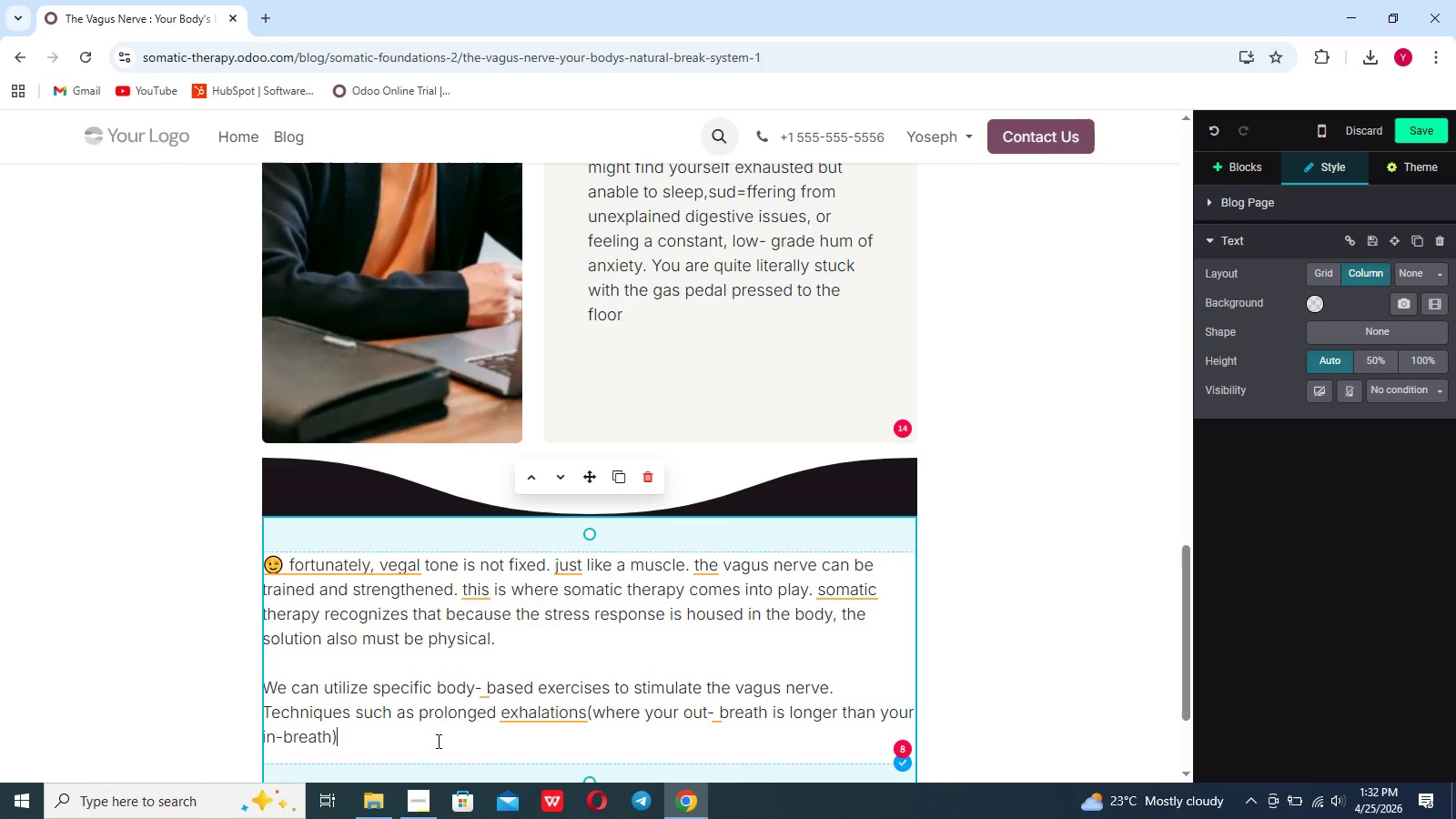 
wait(9.17)
 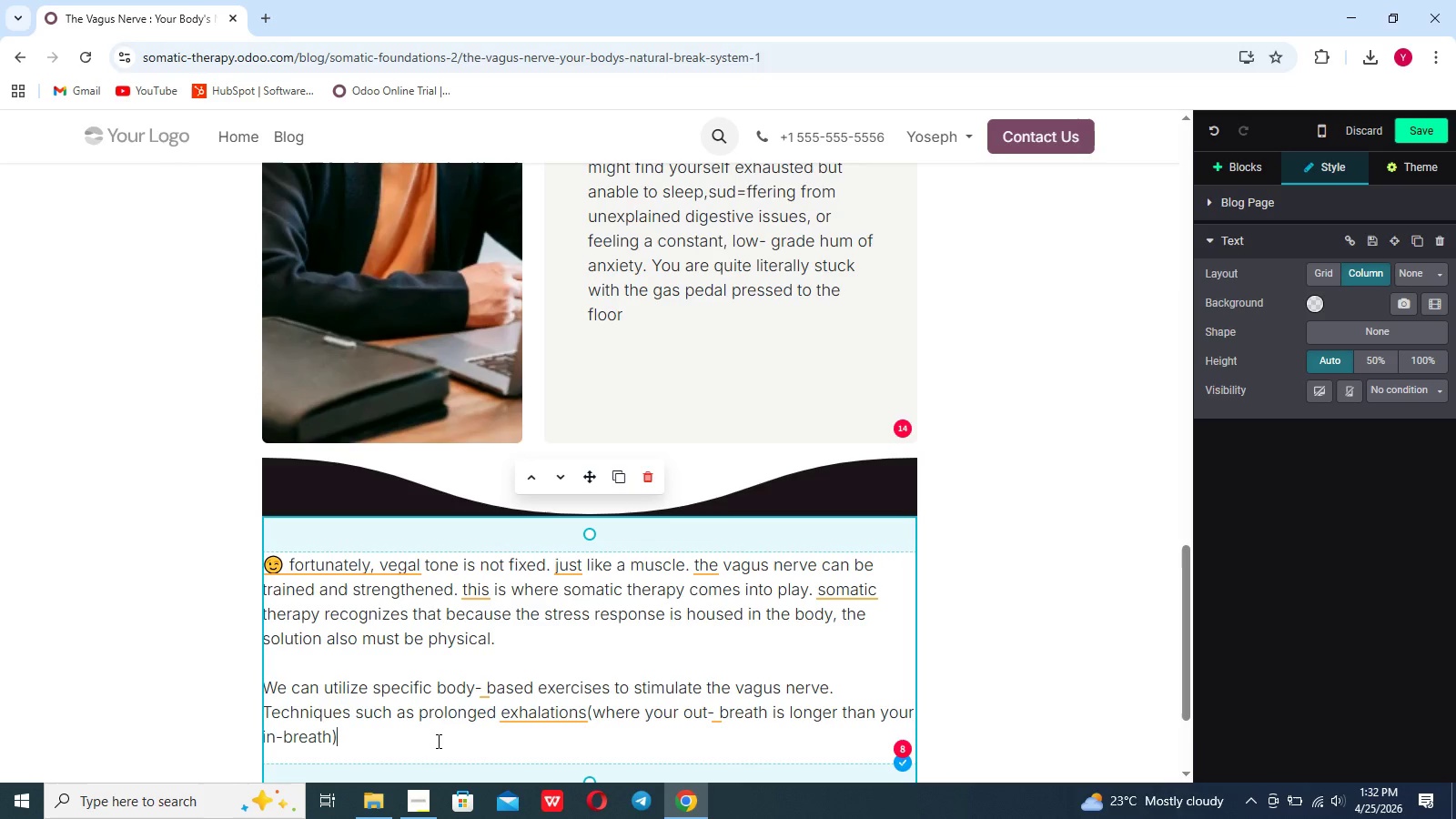 
type(.)
key(Backspace)
type(, vocal toning)
 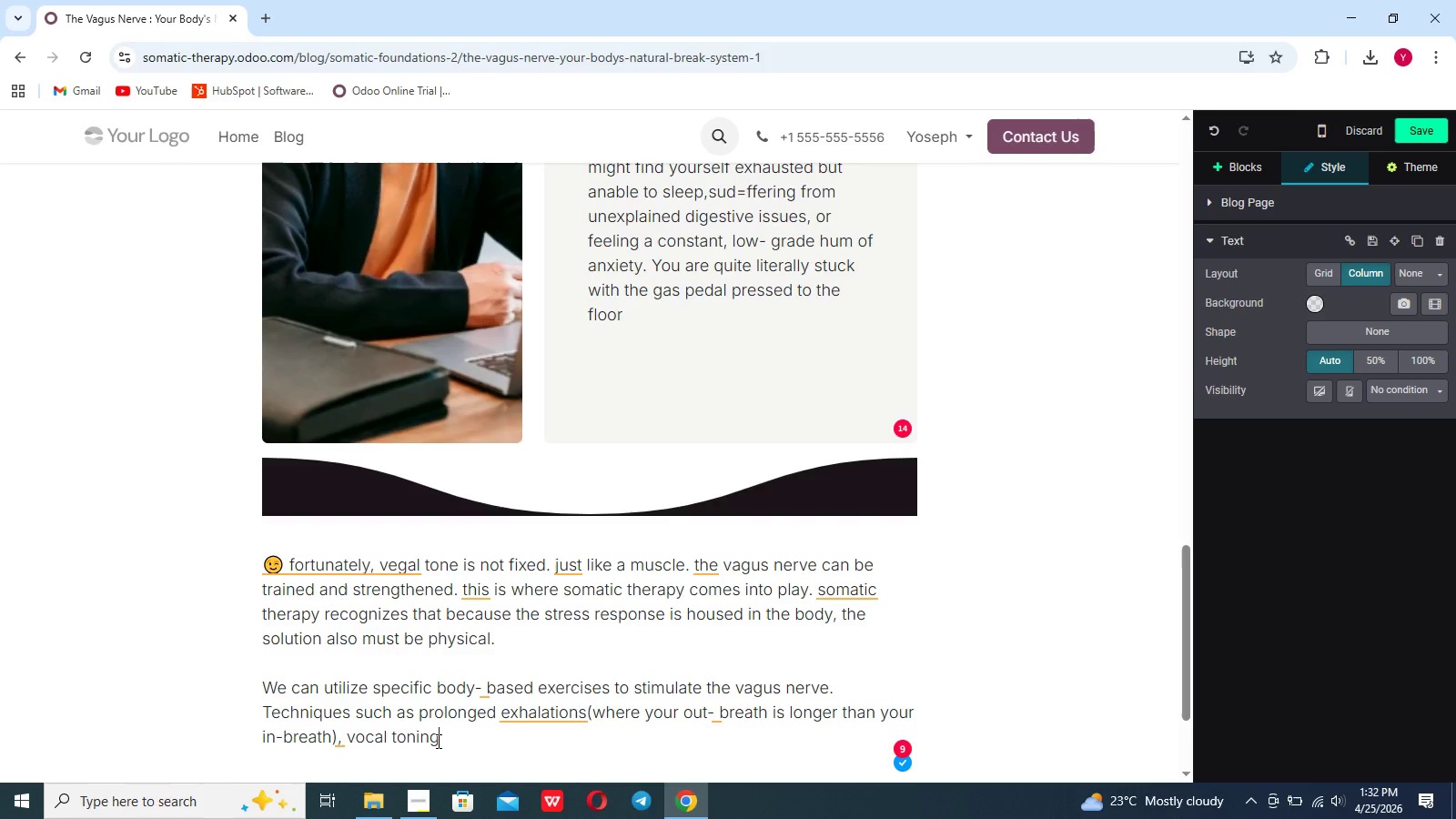 
type( or humming )
key(Backspace)
type(, cold exposure, and targeted physical moe)
key(Backspace)
type(vement)
 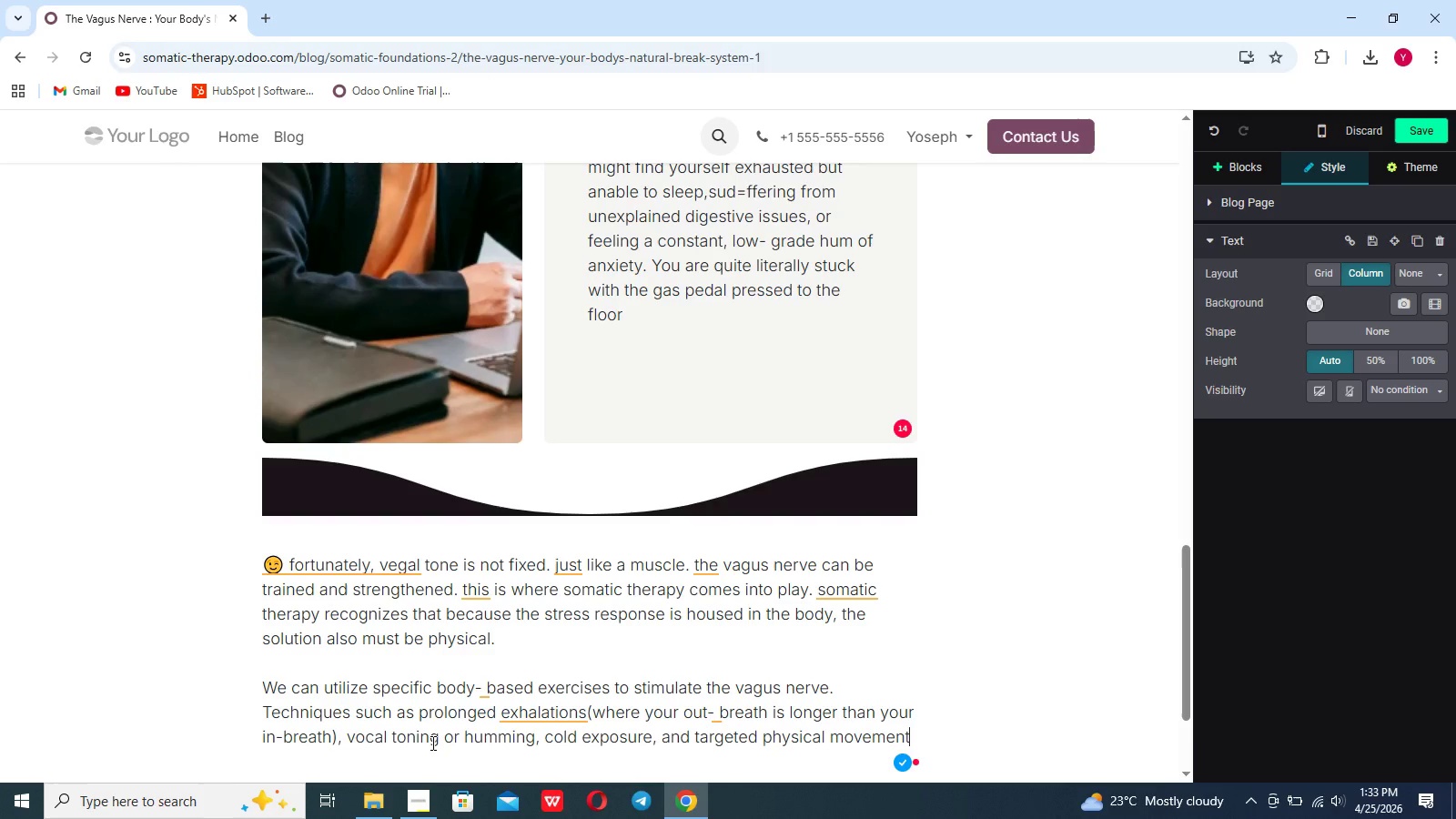 
wait(6.55)
 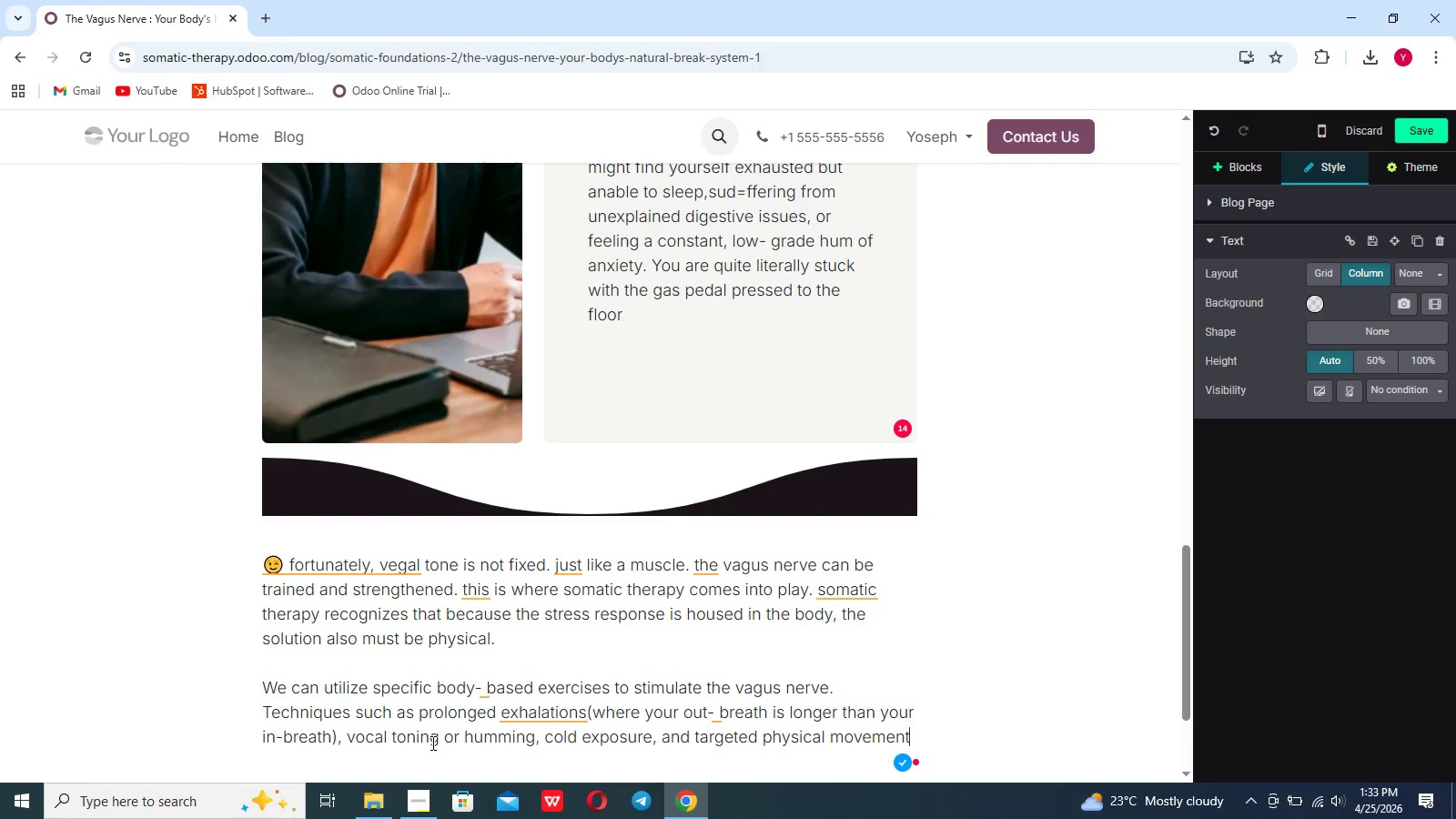 
type( send directly your anc)
key(Backspace)
type(xious)
 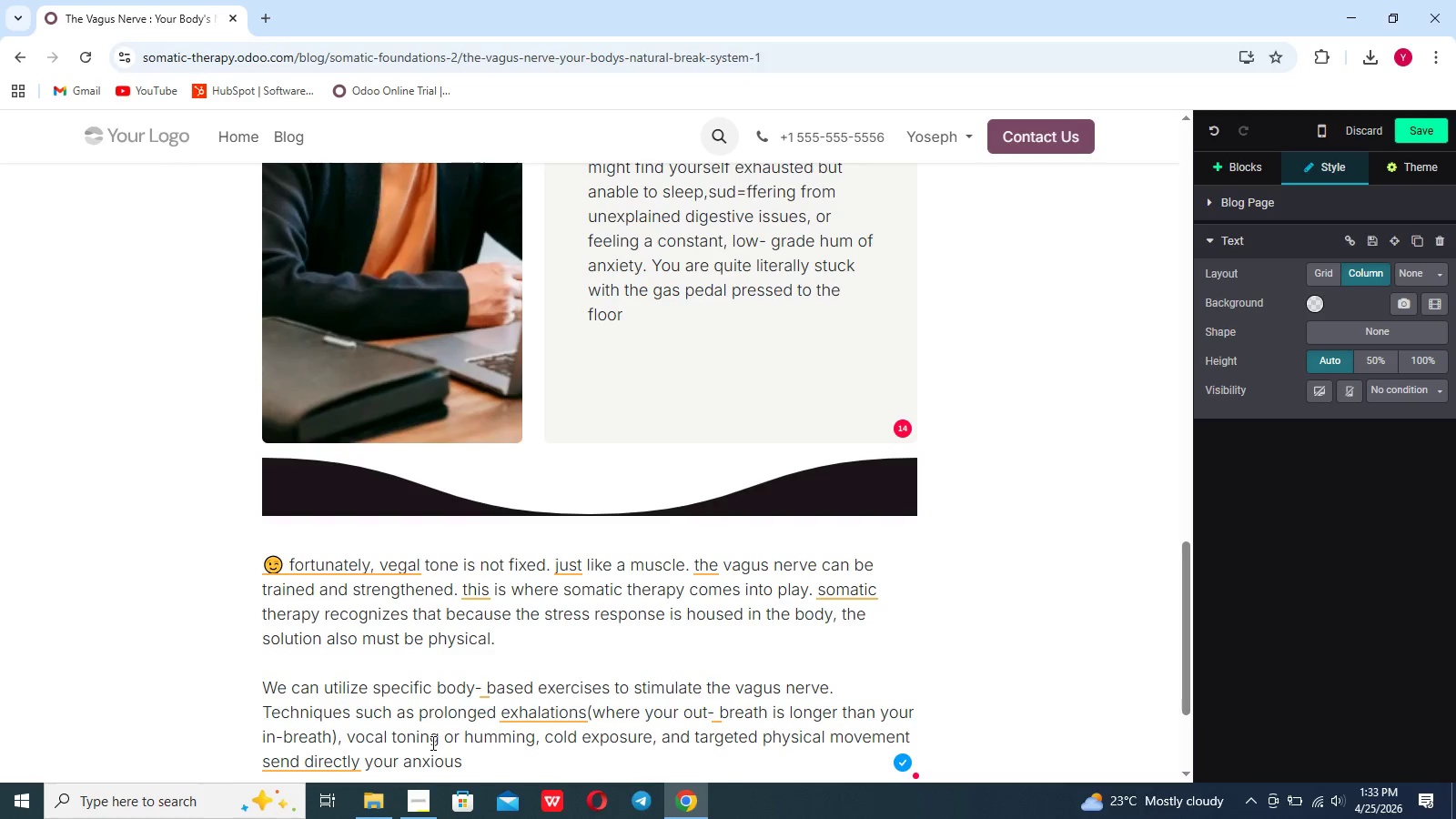 
wait(5.25)
 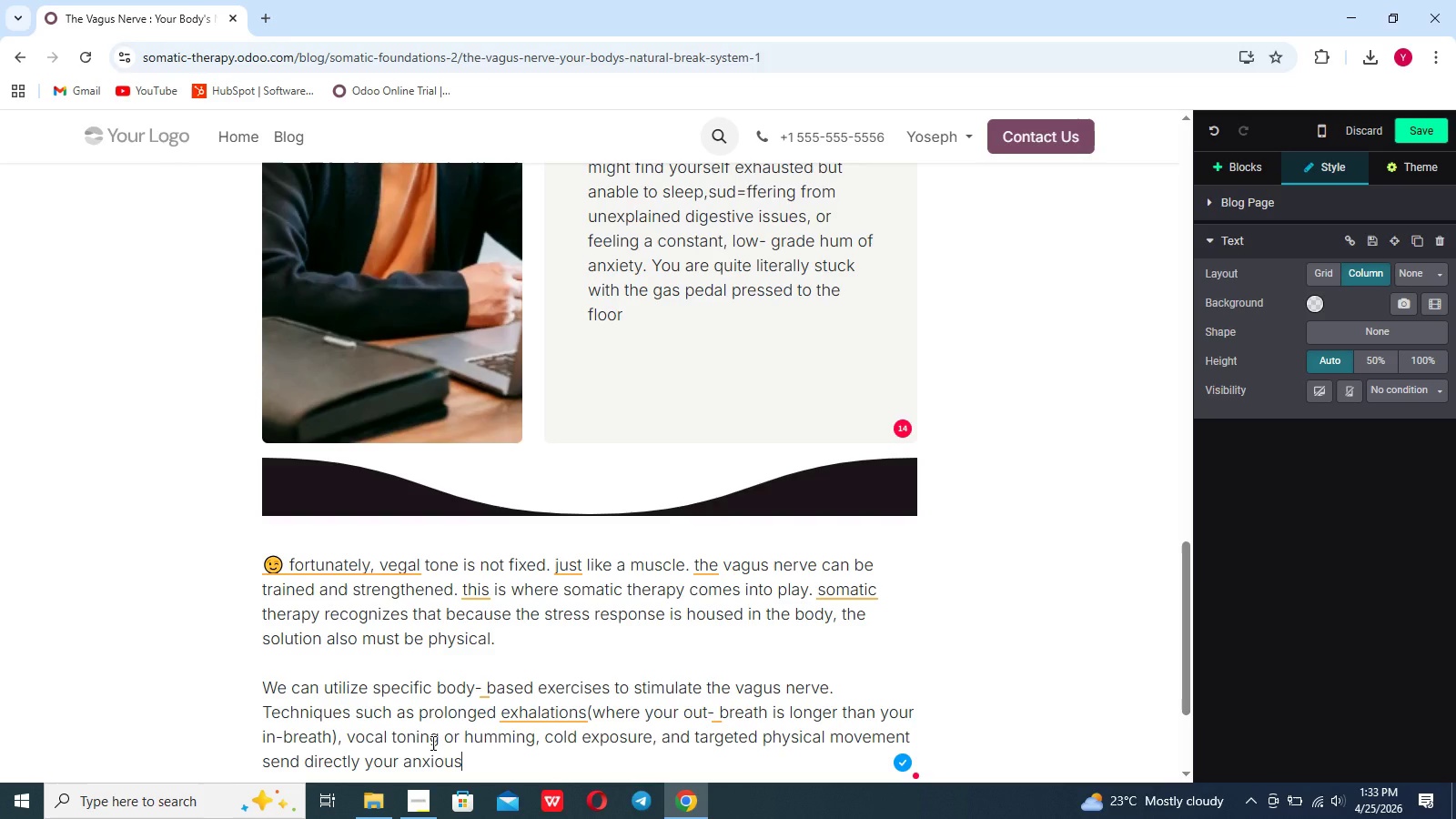 
key(Space)
 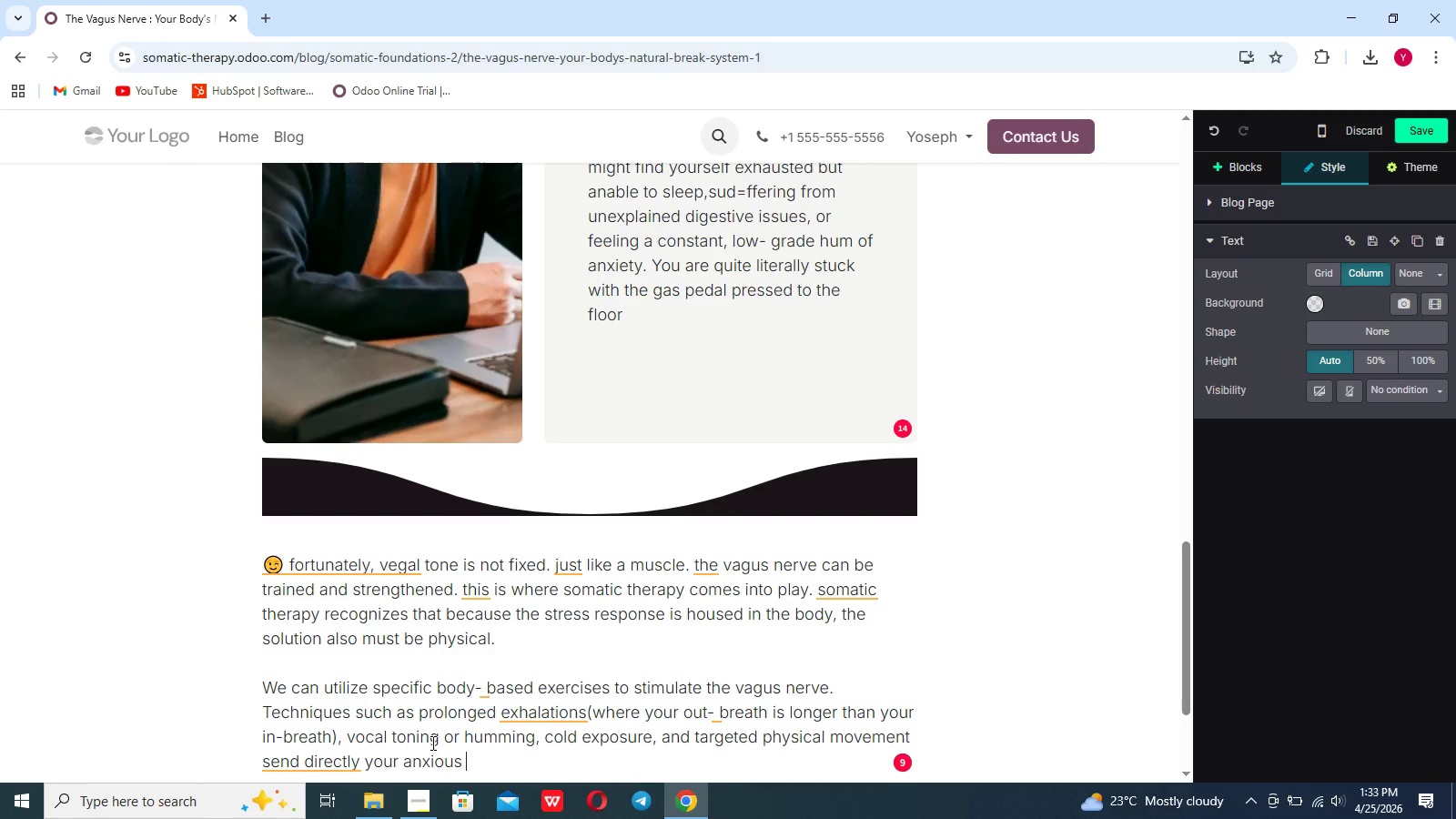 
wait(8.47)
 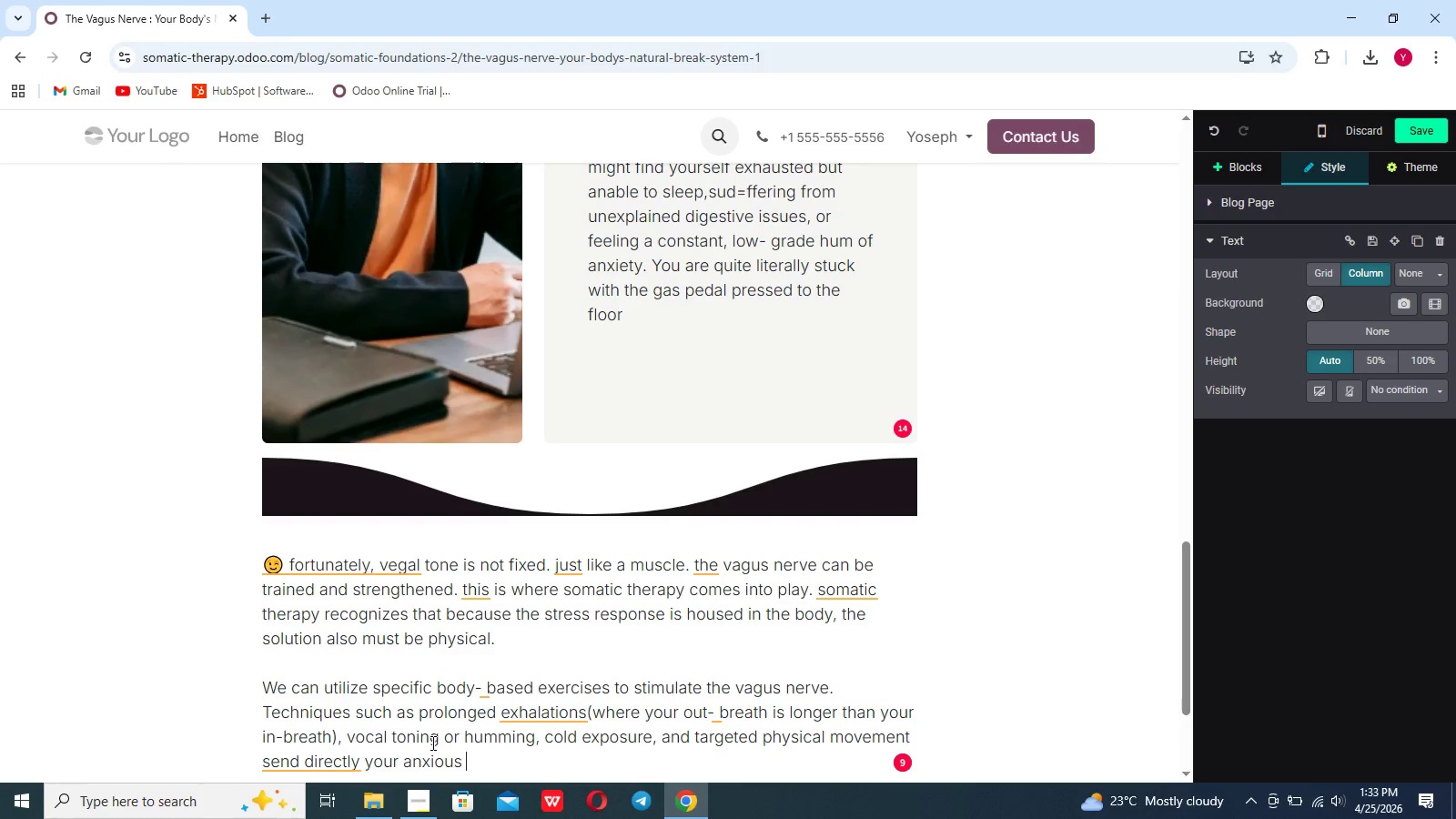 
key(Backspace)
key(Backspace)
key(Backspace)
key(Backspace)
key(Backspace)
key(Backspace)
key(Backspace)
key(Backspace)
key(Backspace)
key(Backspace)
key(Backspace)
key(Backspace)
key(Backspace)
key(Backspace)
key(Backspace)
key(Backspace)
type( signals up to )
key(Backspace)
key(Backspace)
type(he vagus nerve to the brains)
key(Backspace)
 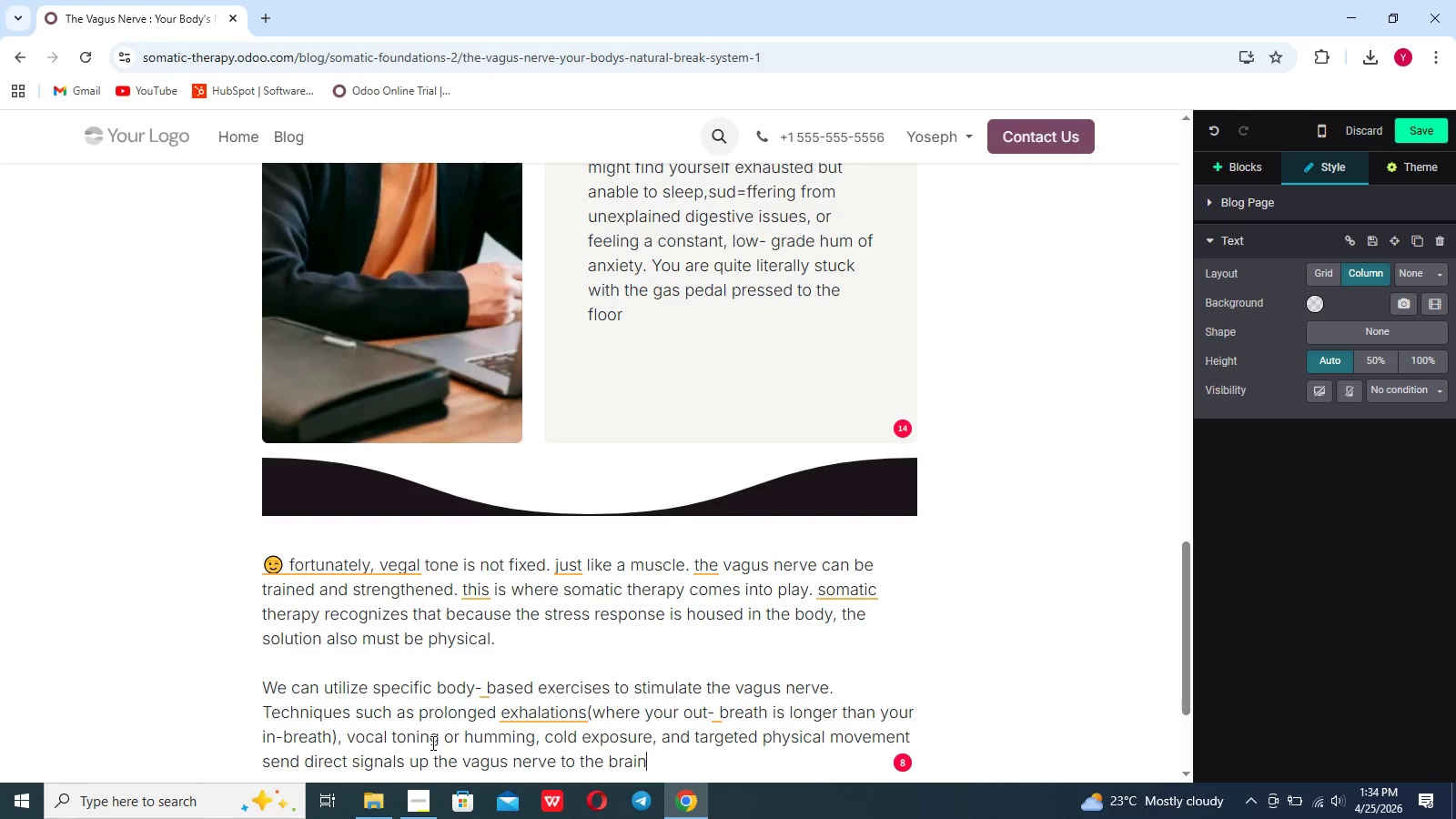 
wait(6.06)
 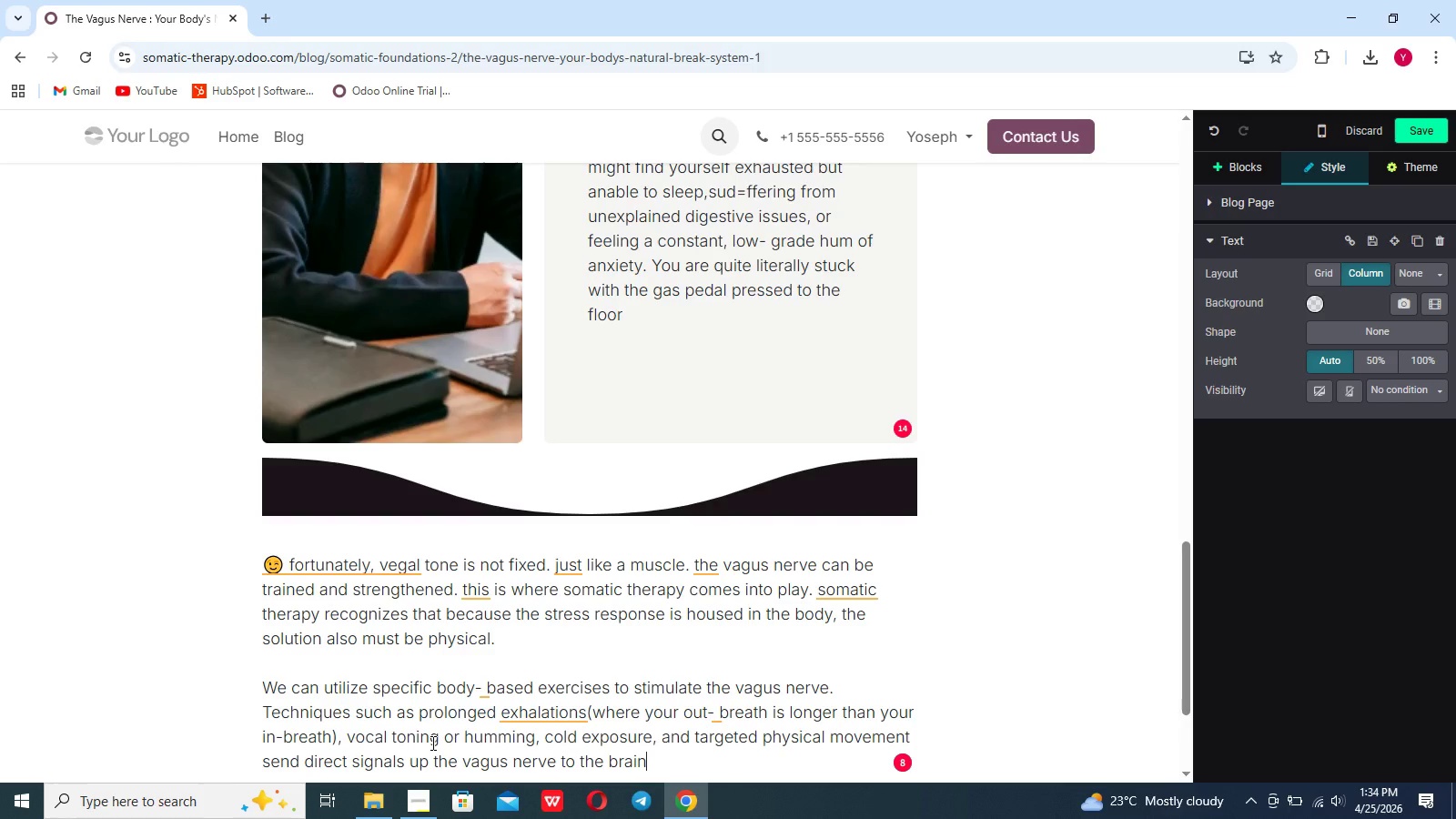 
type(. these actoin)
key(Backspace)
key(Backspace)
key(Backspace)
type(ions bypass your anxu)
key(Backspace)
type(ious thought)
 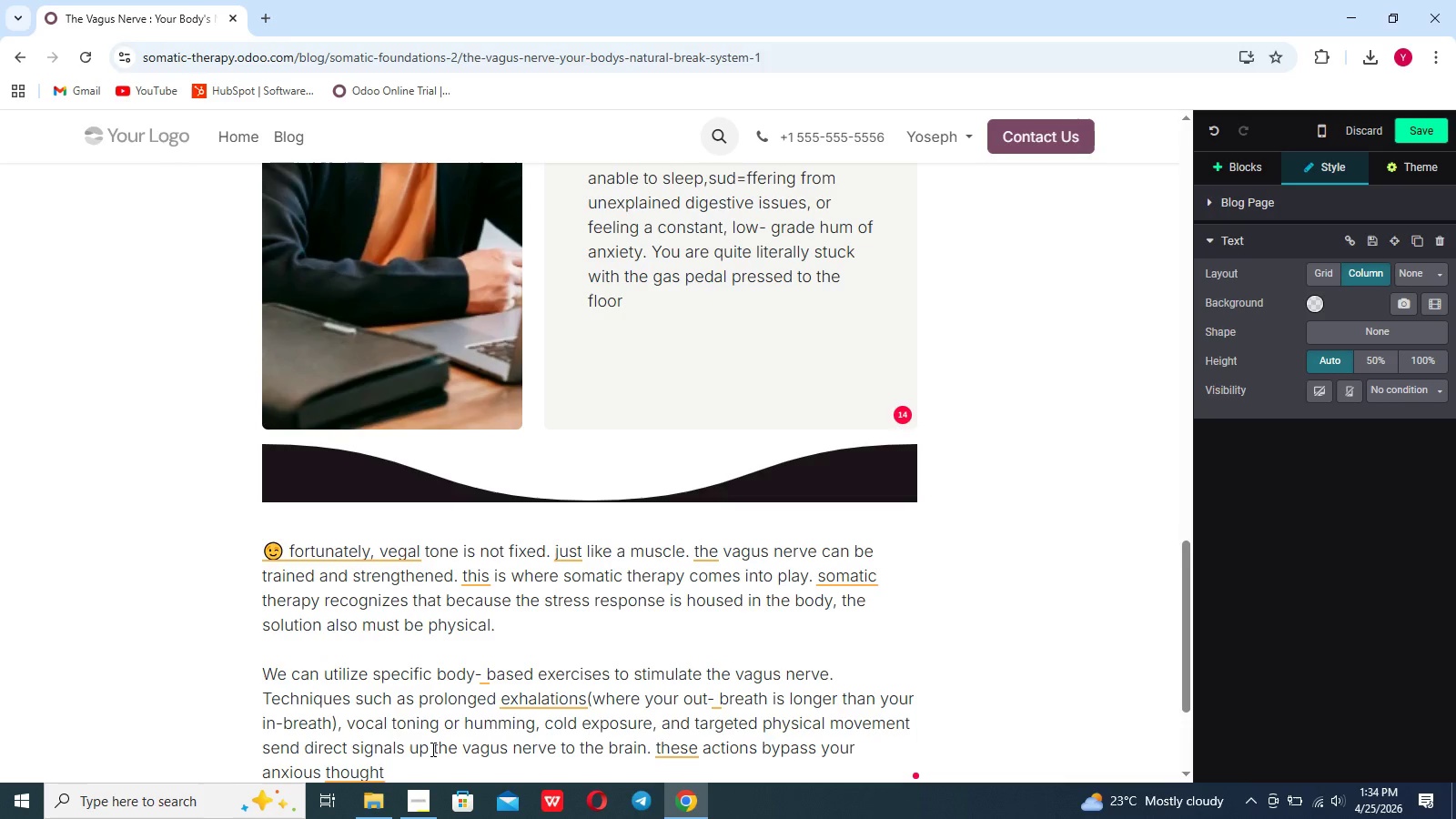 
type(s an dsirectly )
 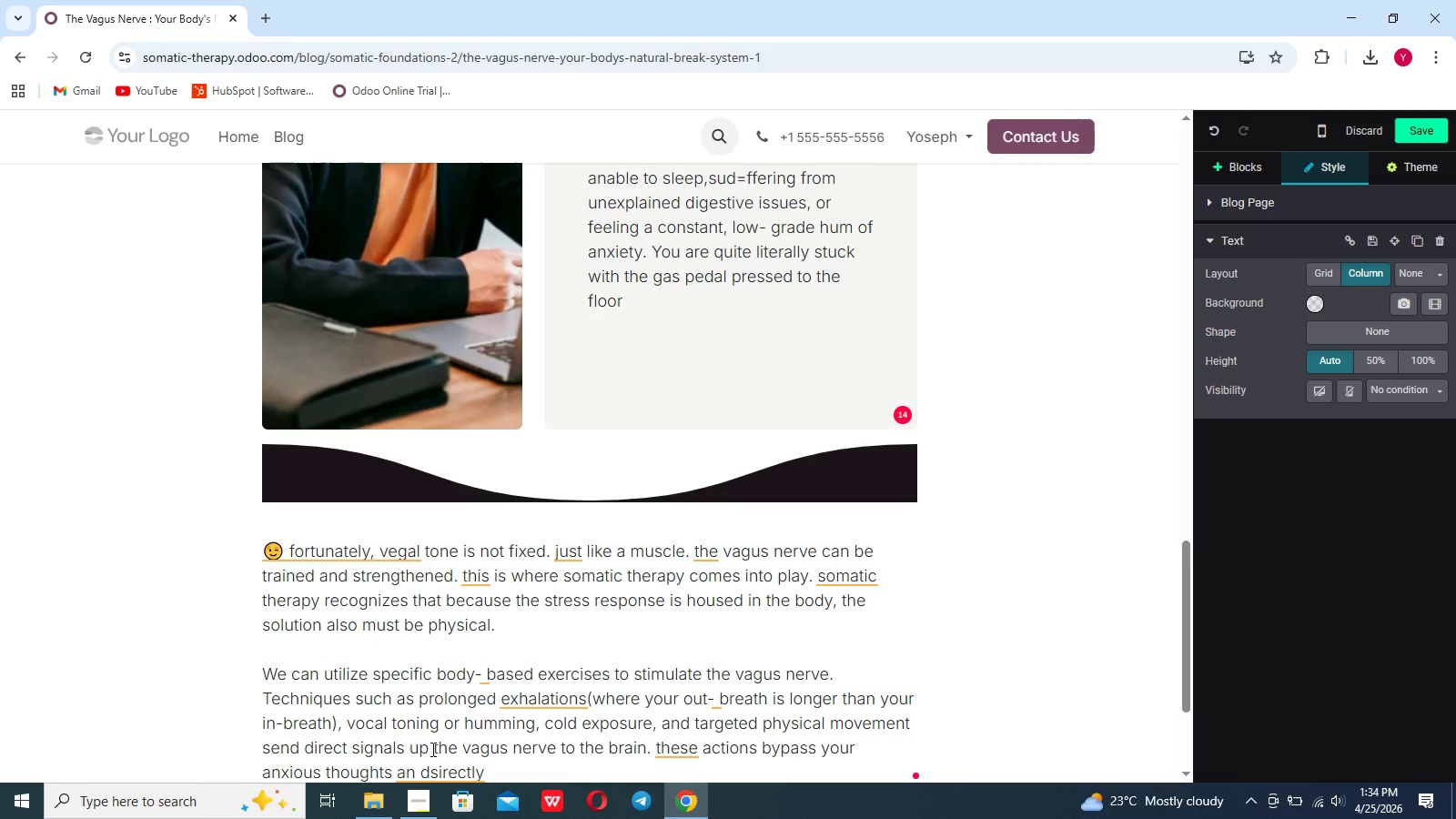 
type(communicate ph)
 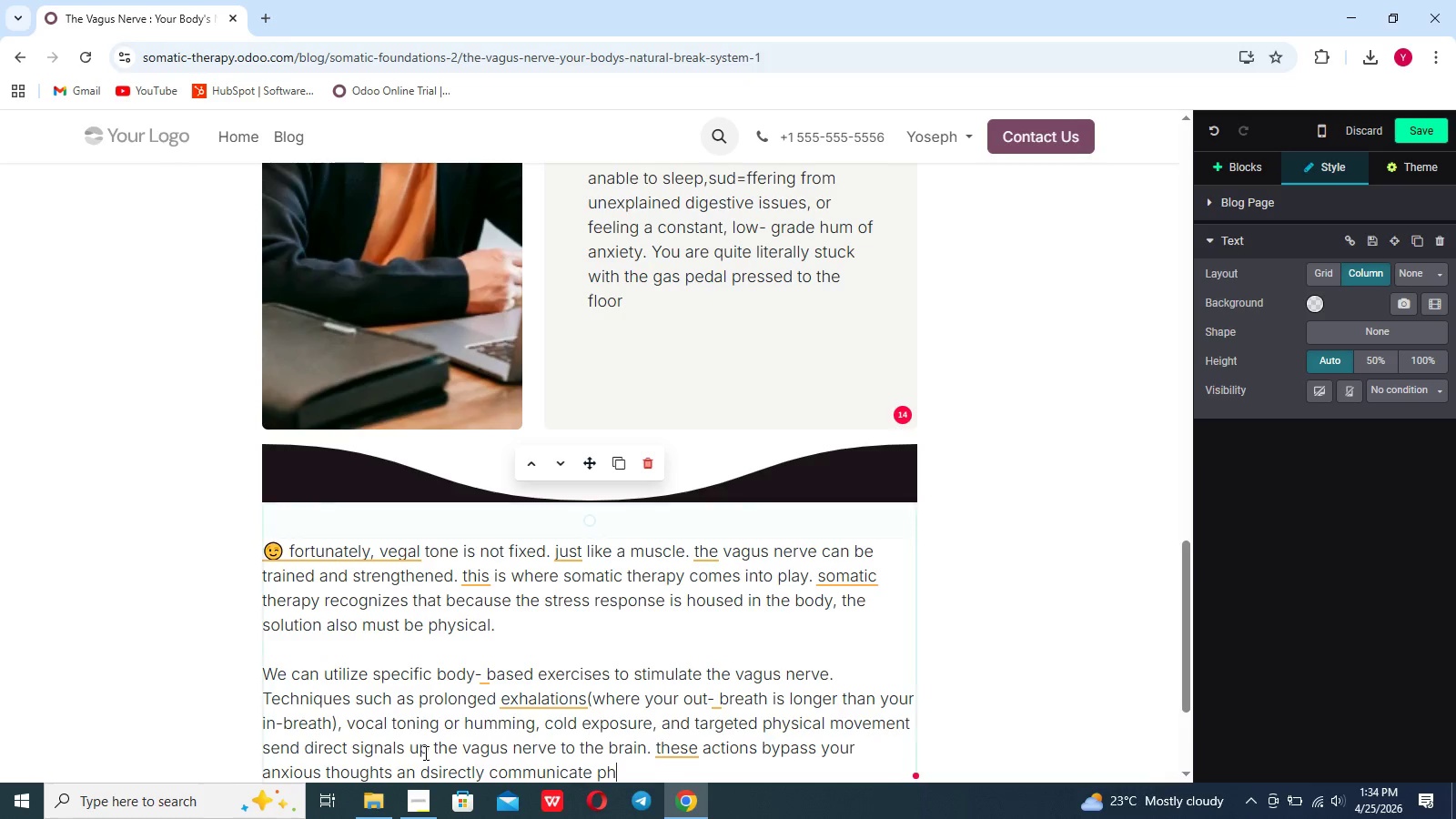 
type(ysical saftey y)
key(Backspace)
type(to your nerveous system ,)
 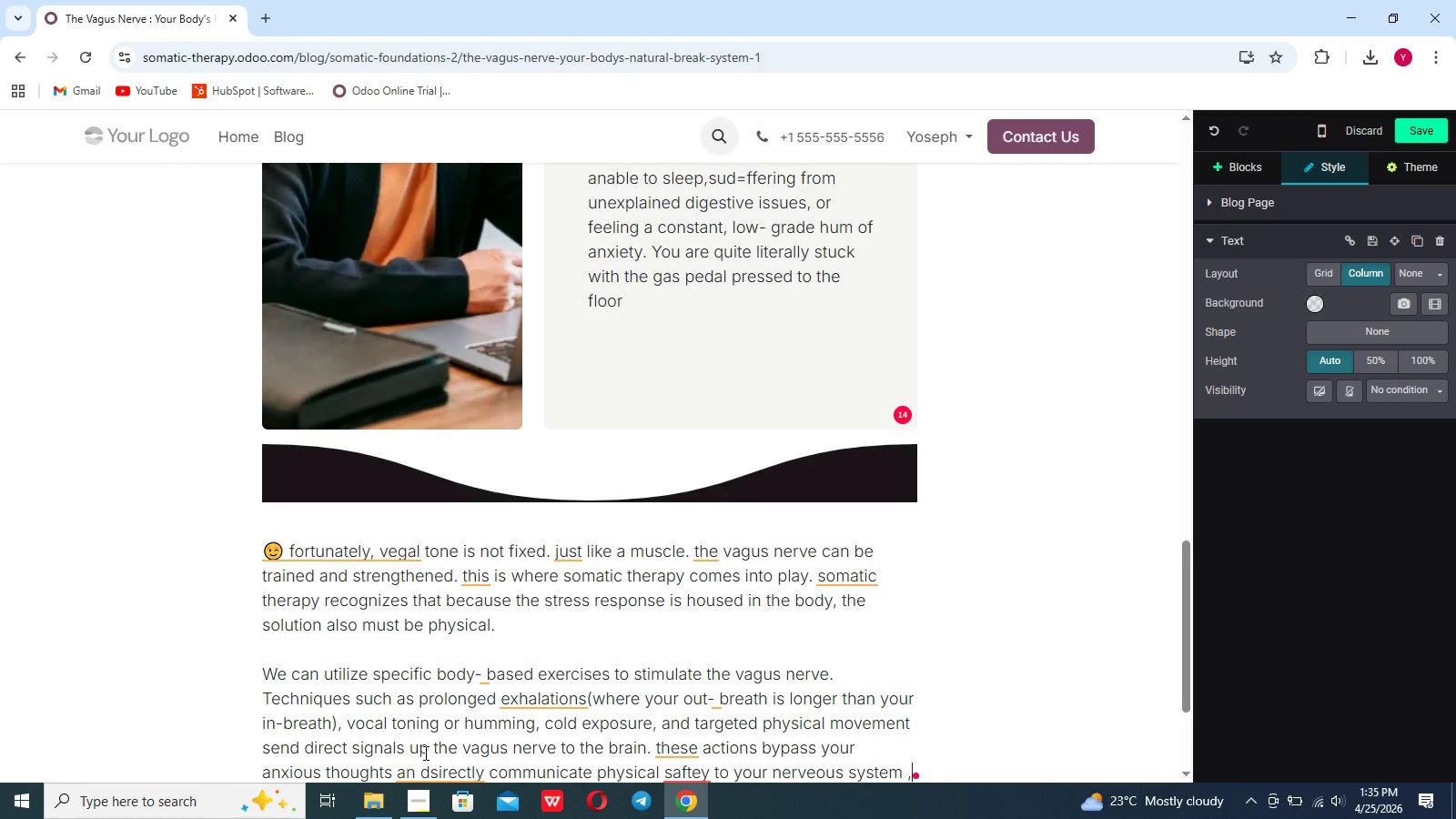 
scroll: coordinate [424, 753], scroll_direction: down, amount: 11.0
 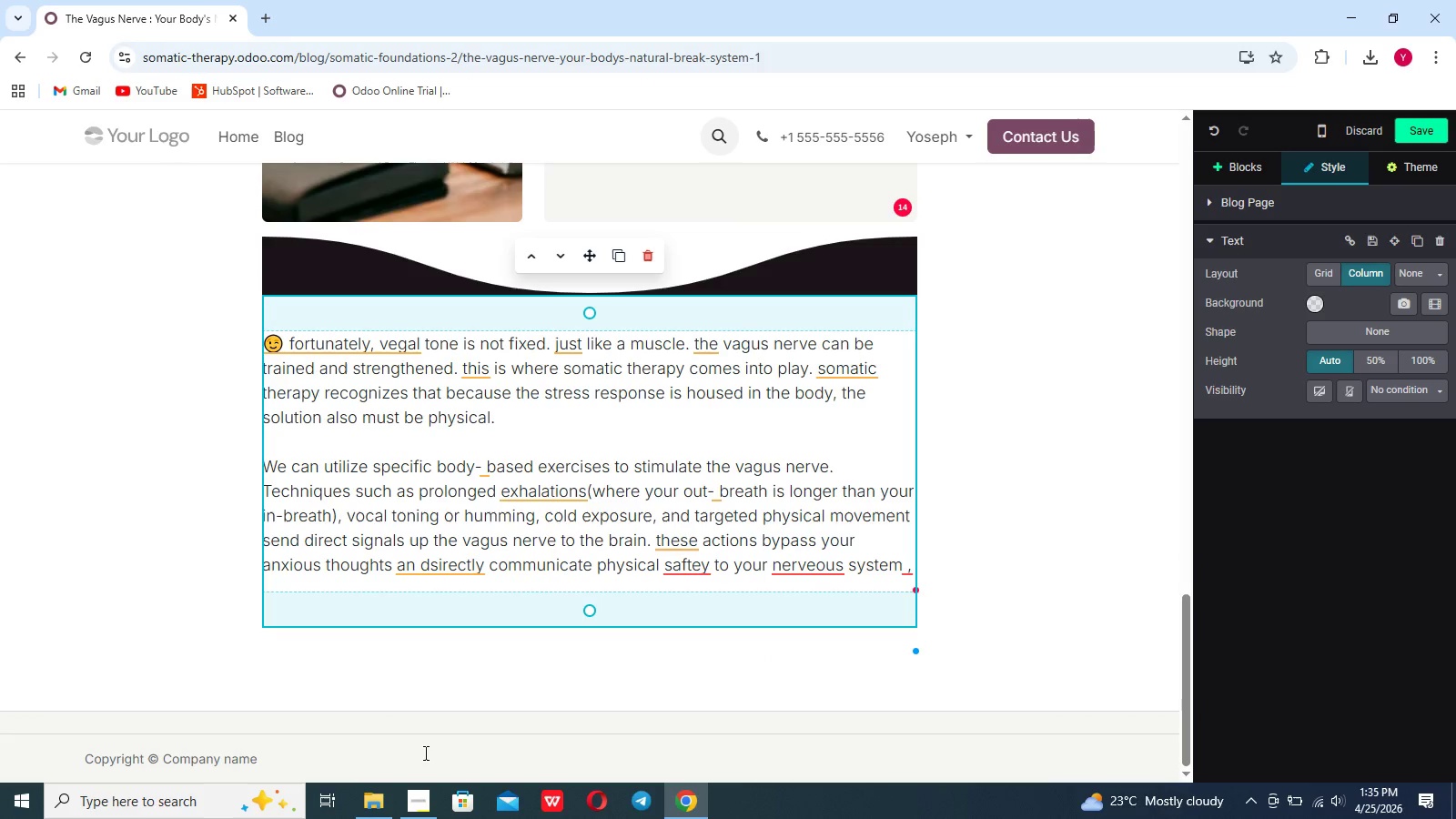 
key(Backspace)
key(Backspace)
type(. By inter)
key(Backspace)
type(grating these)
 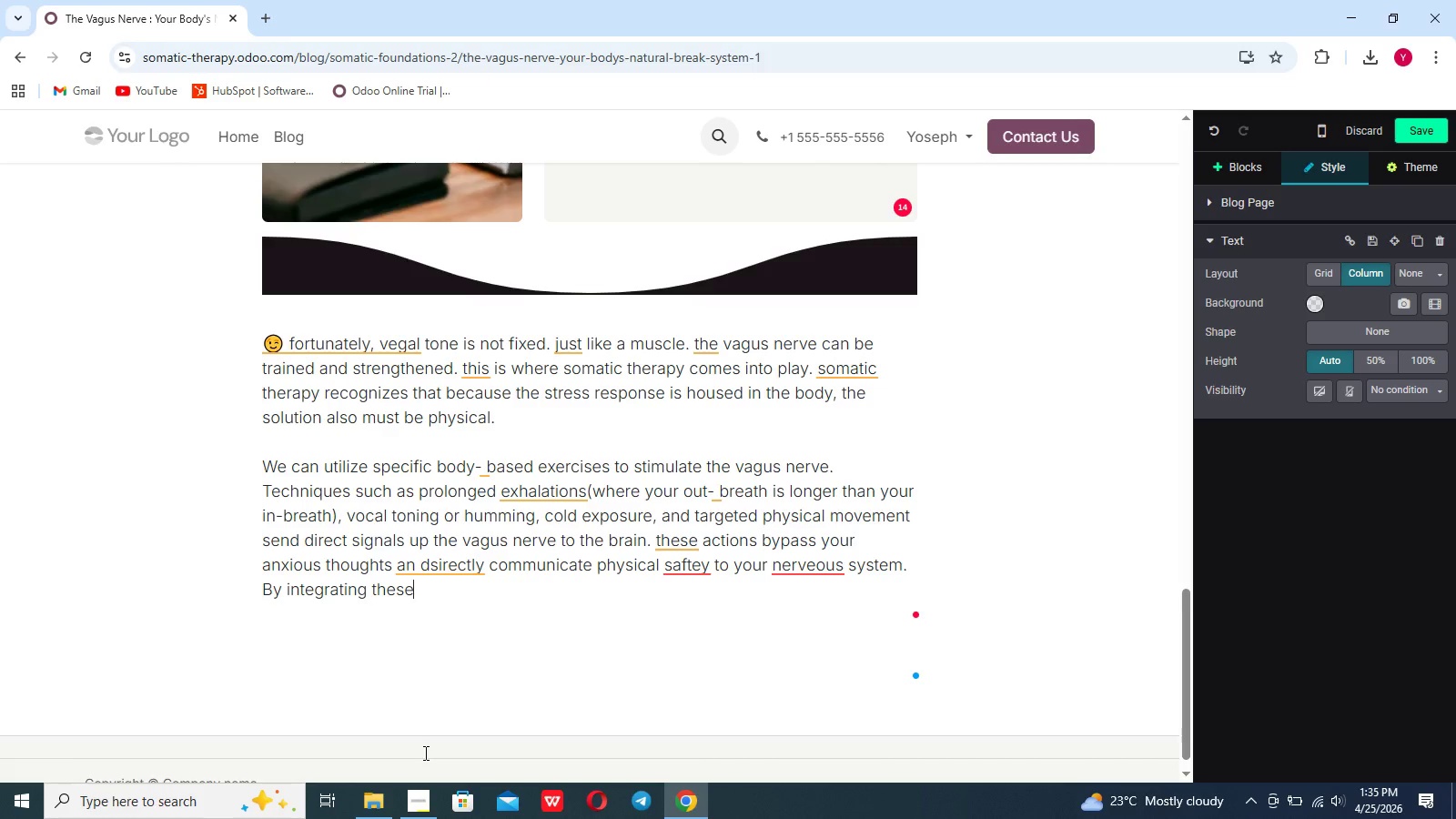 
wait(5.09)
 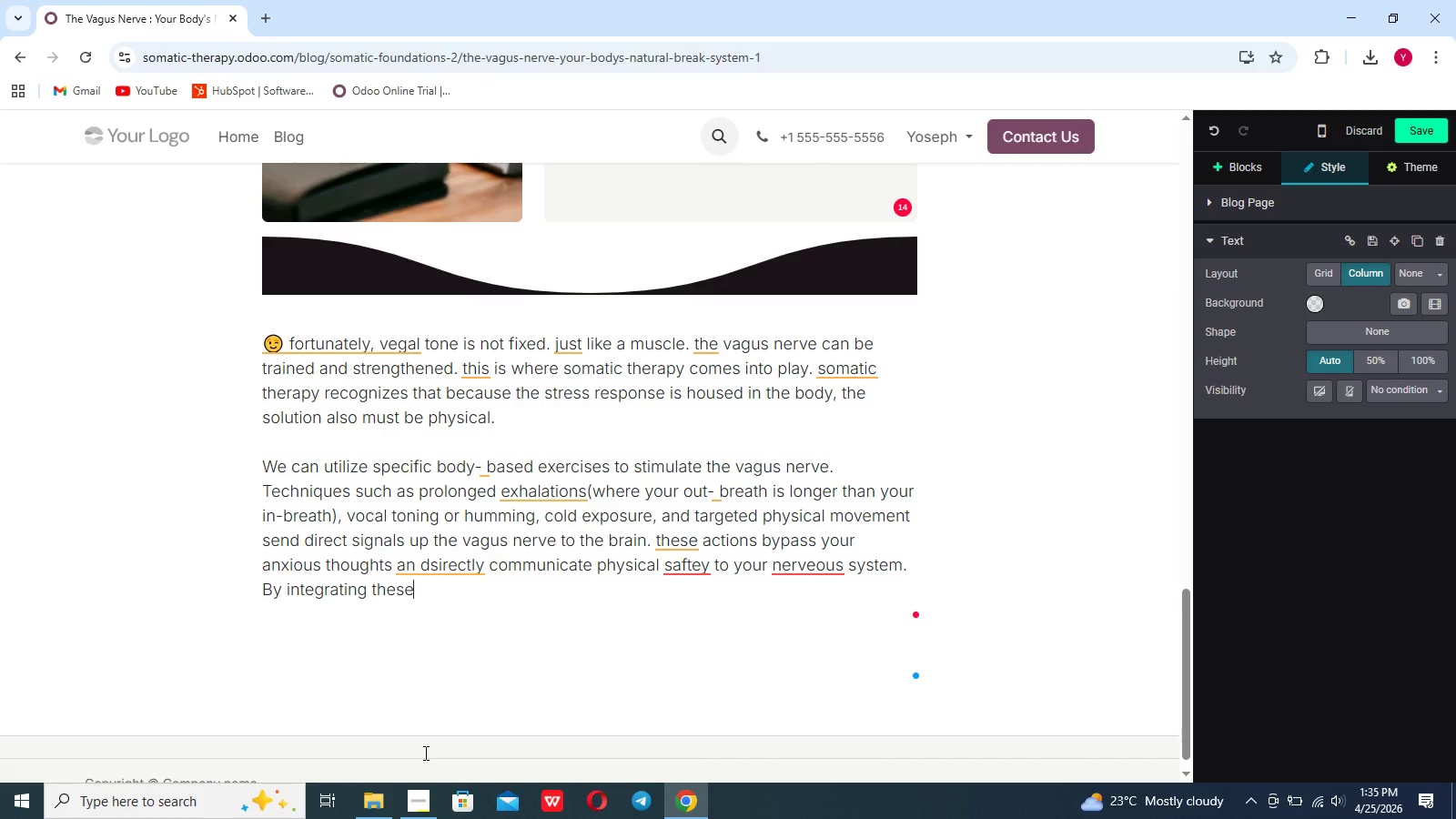 
type( somatic practisec)
key(Backspace)
key(Backspace)
key(Backspace)
key(Backspace)
type(ices )
 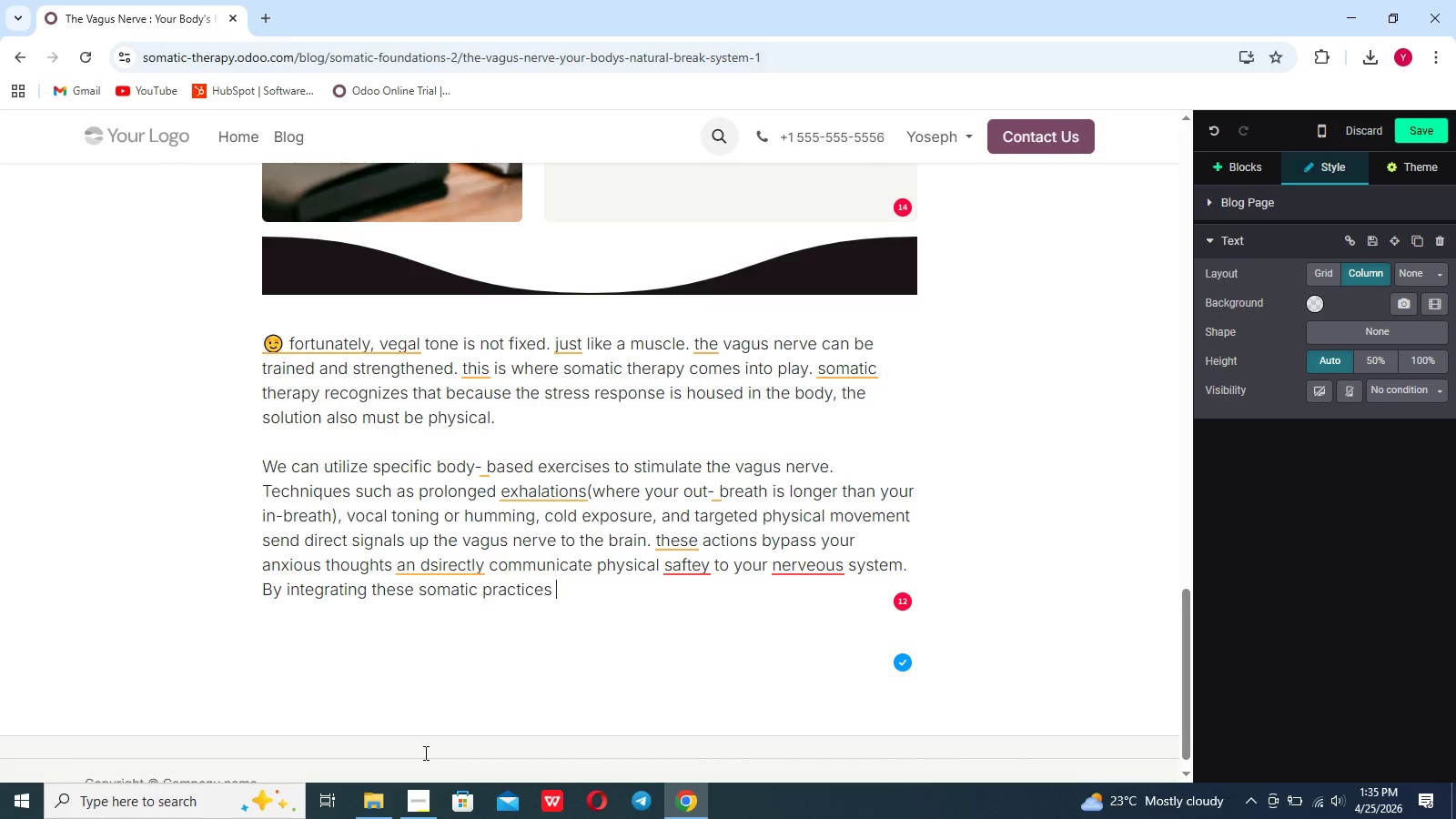 
type(in )
key(Backspace)
type(to your daily routine)
 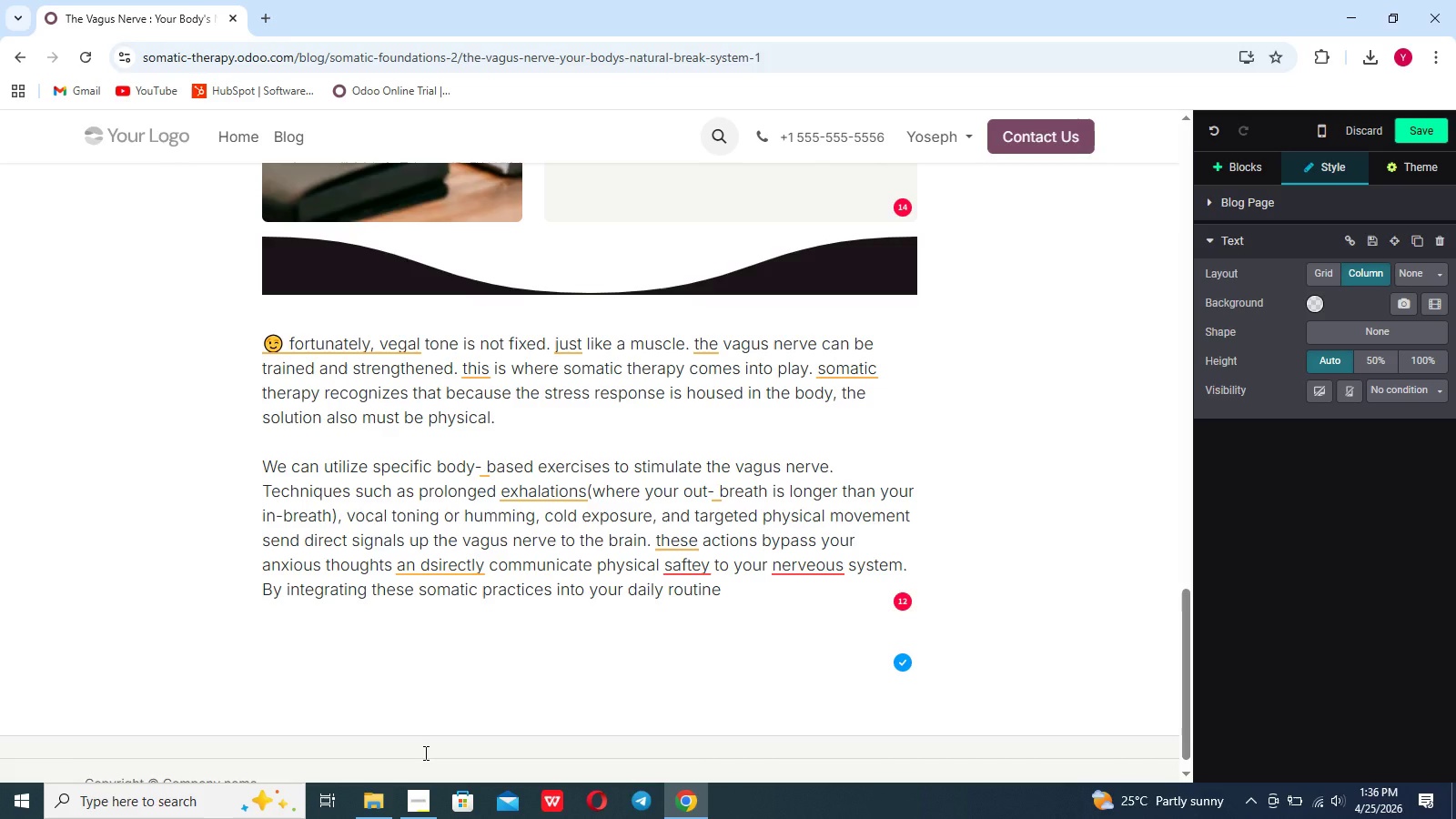 
type(,you efi)
key(Backspace)
type(fi)
key(Backspace)
type(ectiveky rebuild your body'd)
key(Backspace)
type(s capacity to calm iyself)
key(Backspace)
key(Backspace)
key(Backspace)
key(Backspace)
key(Backspace)
key(Backspace)
type(itselff down )
key(Backspace)
type(, moving from chronic burnout)
 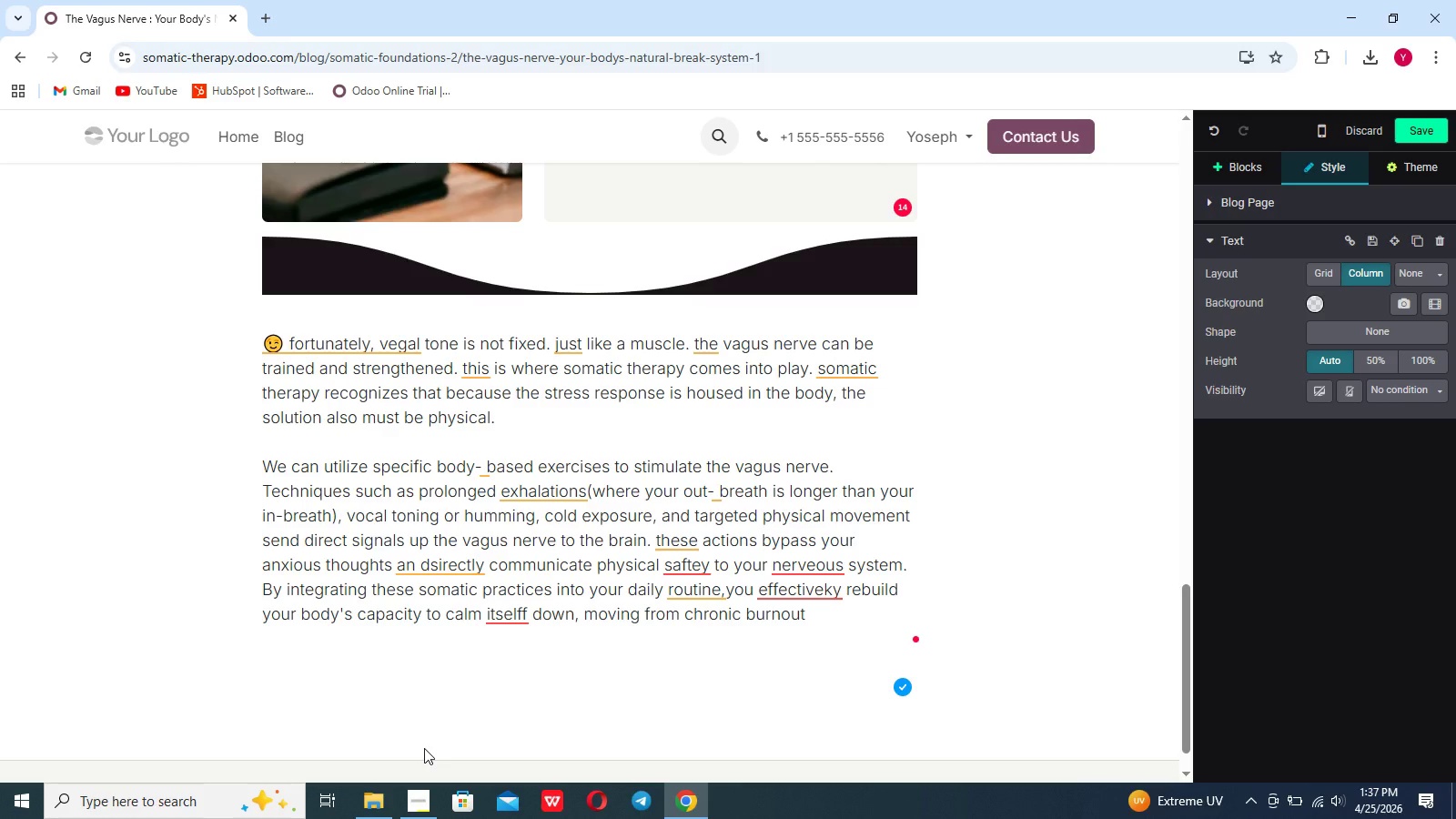 
type( to resilent regua)
key(Backspace)
type(lation)
 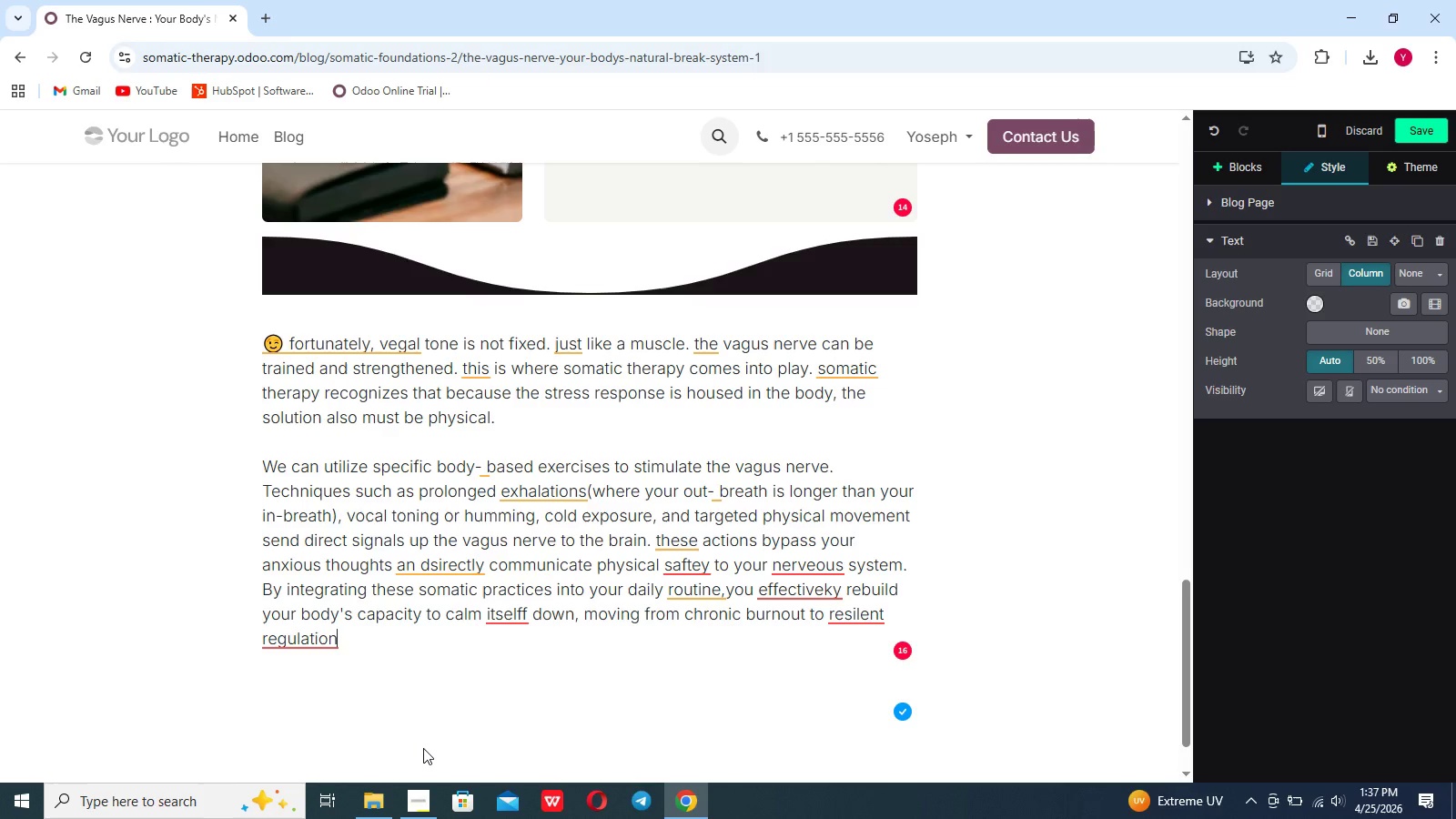 
wait(7.59)
 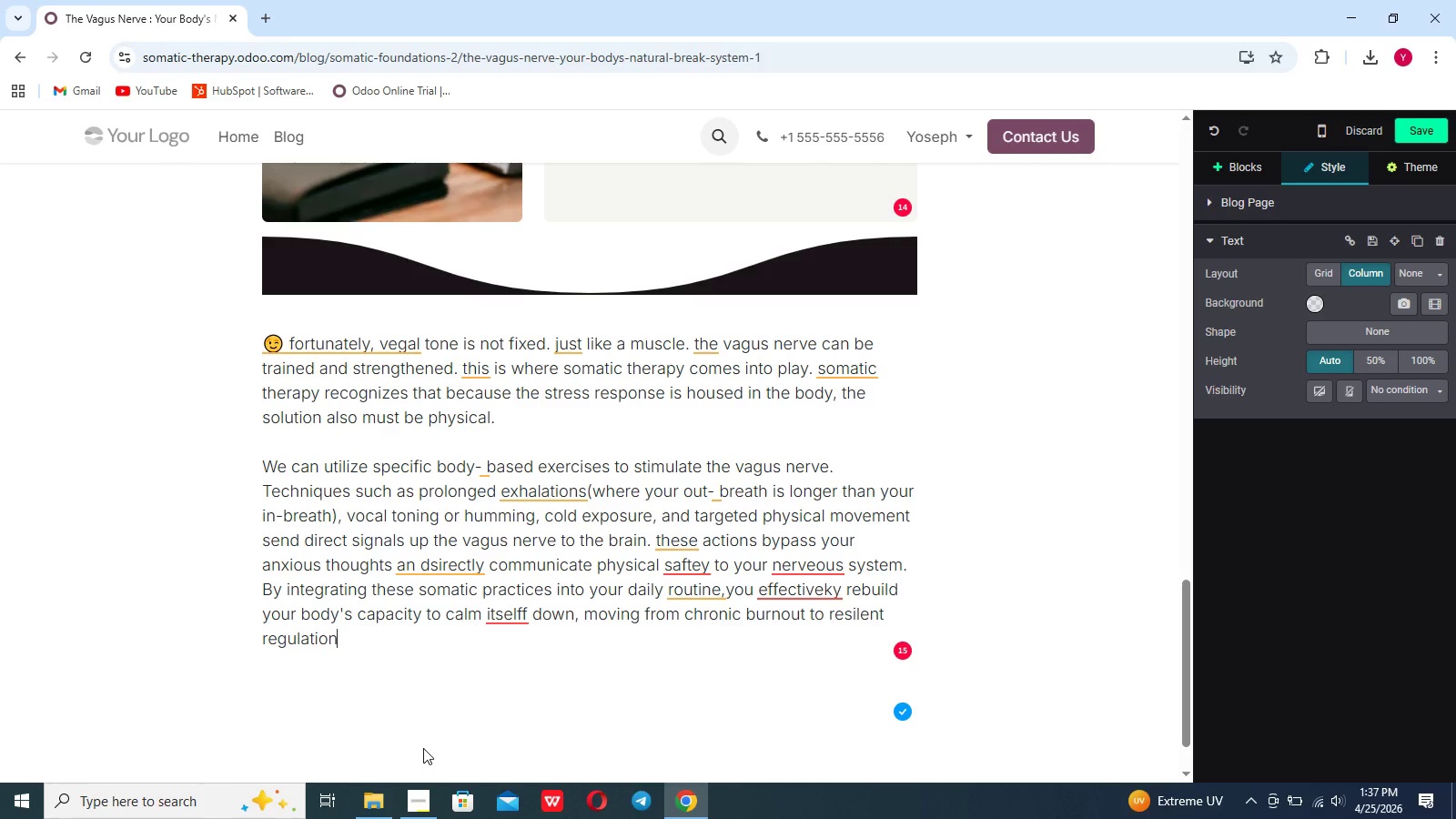 
key(Period)
 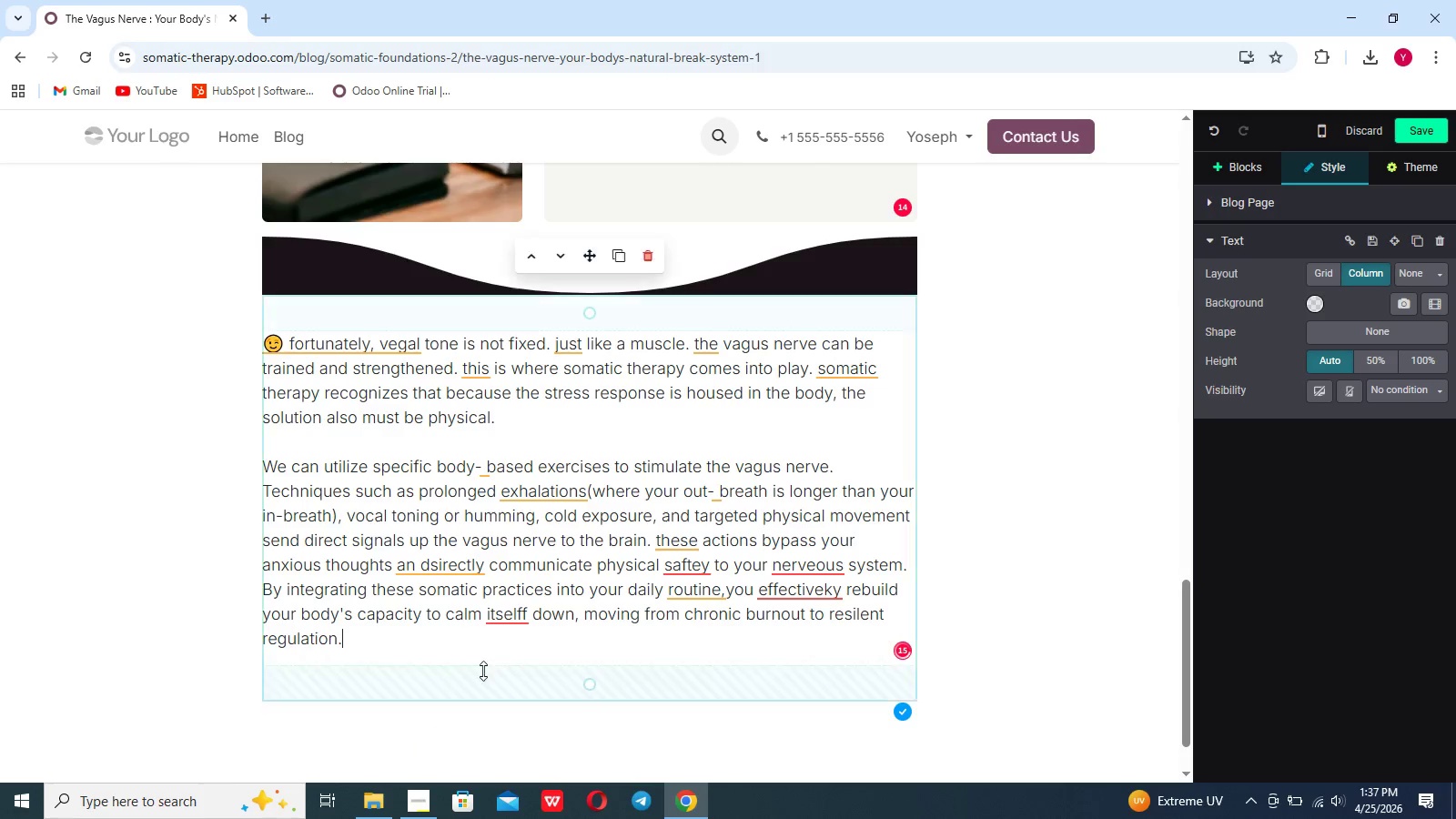 
left_click([510, 624])
 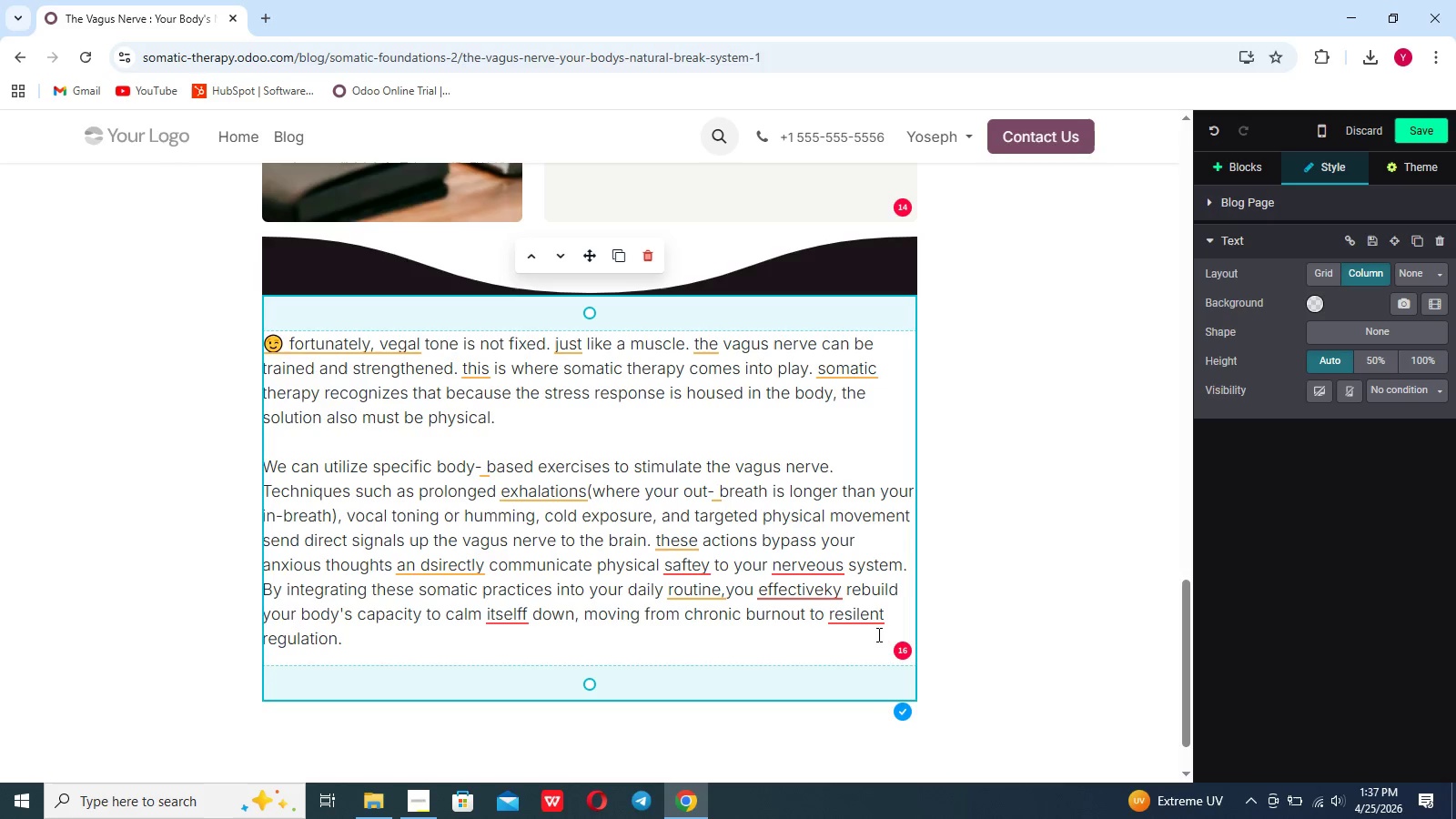 
left_click([871, 622])
 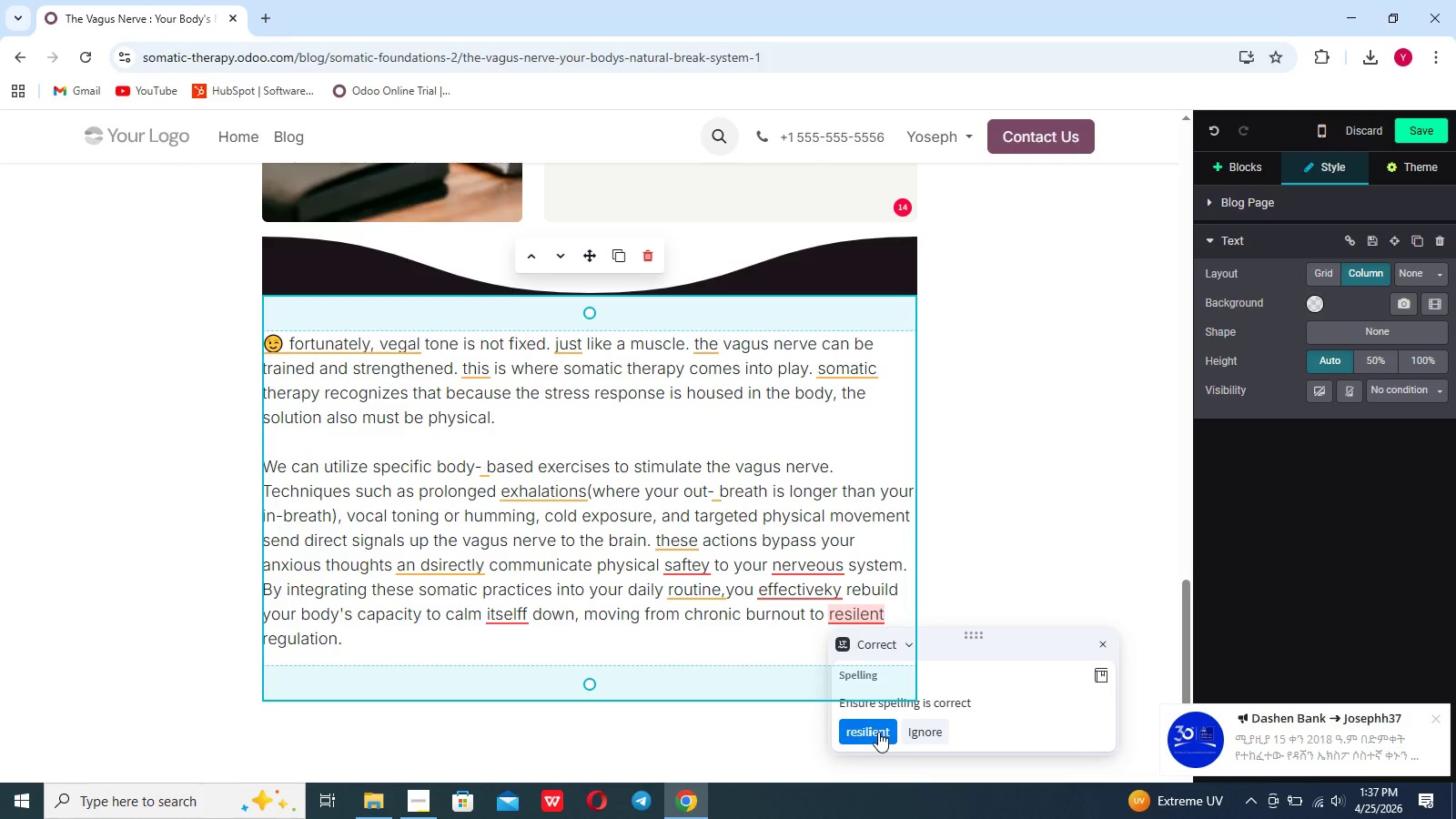 
left_click([878, 733])
 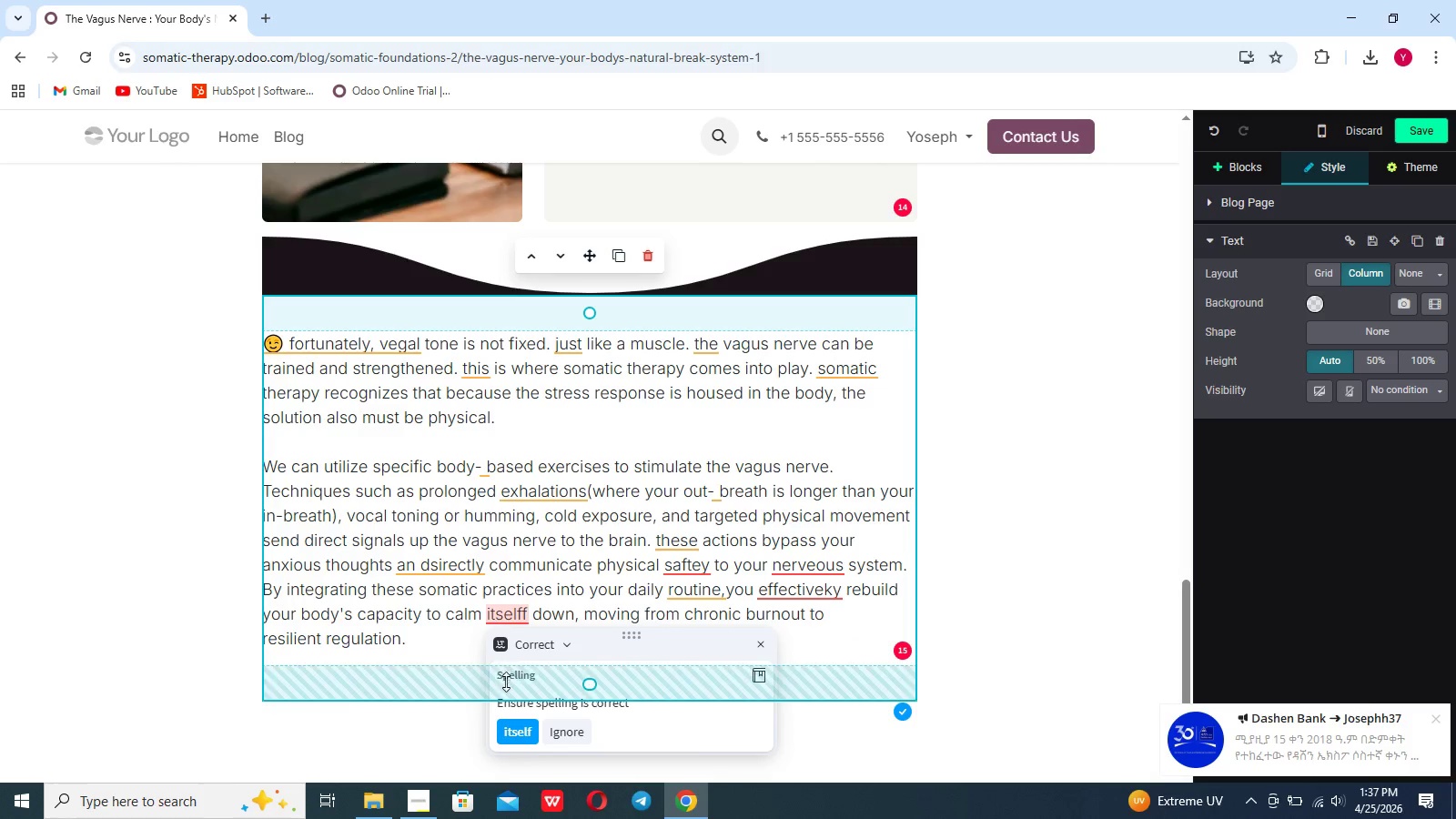 
left_click([511, 730])
 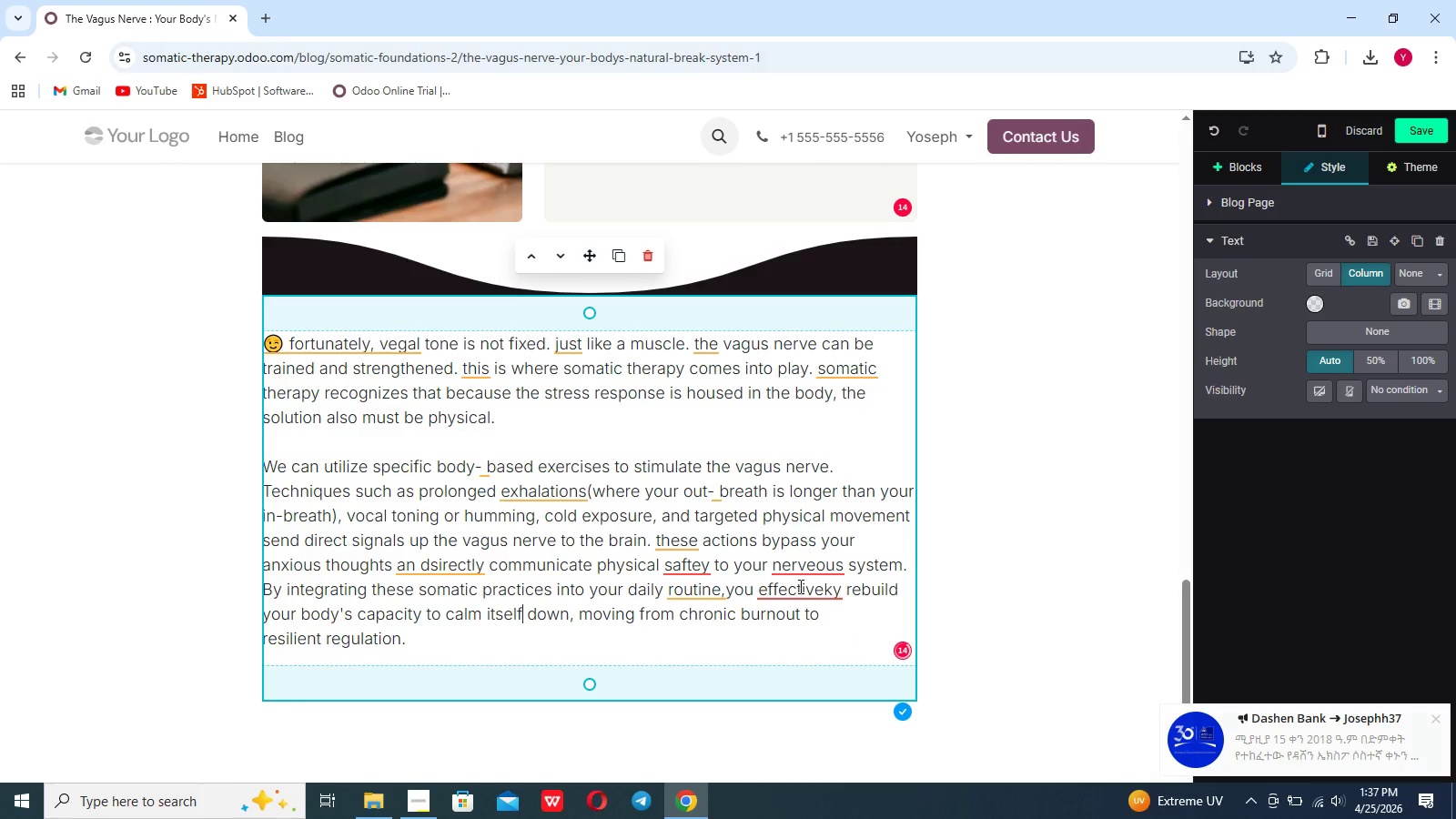 
left_click([796, 595])
 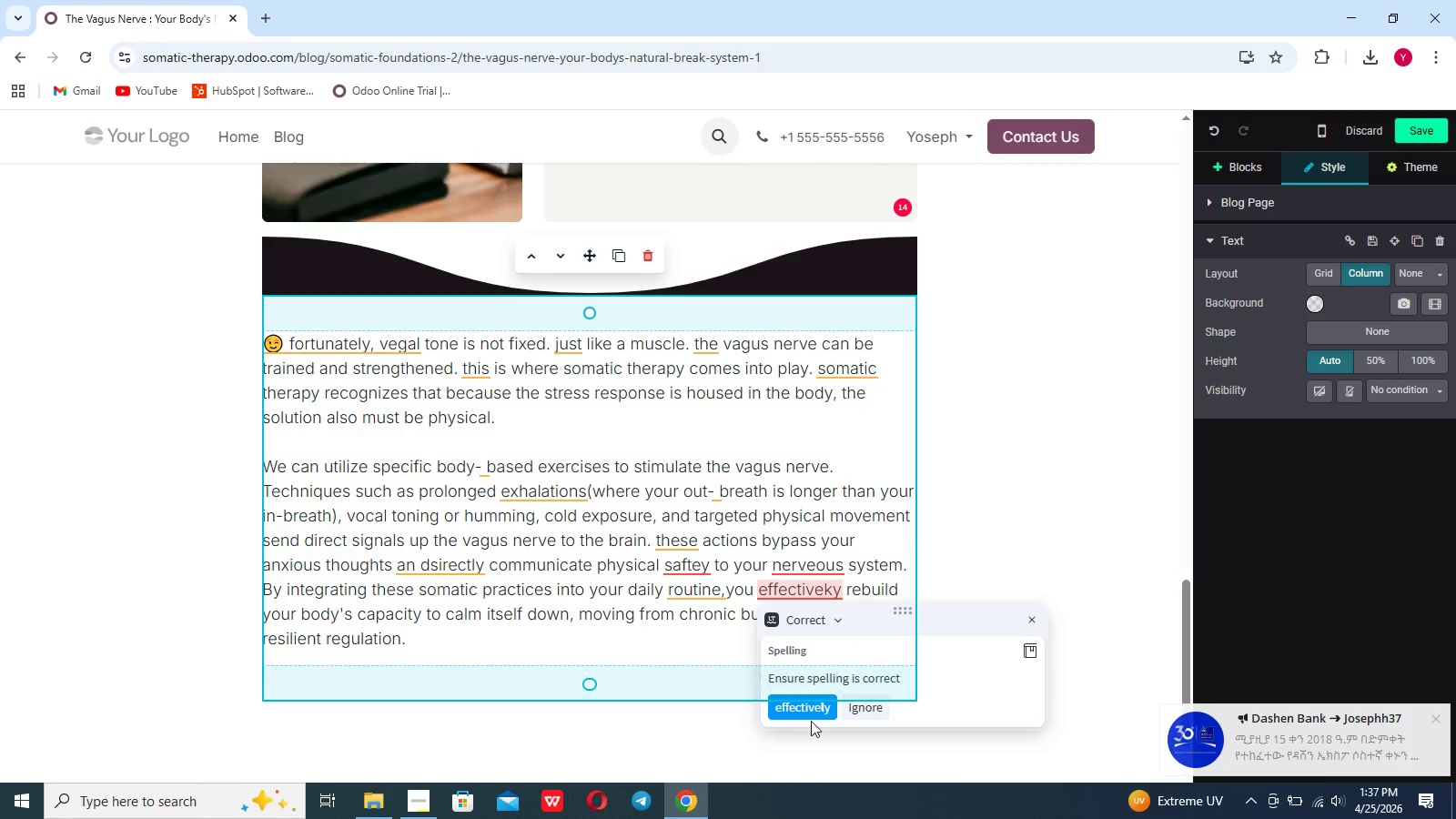 
left_click([811, 720])
 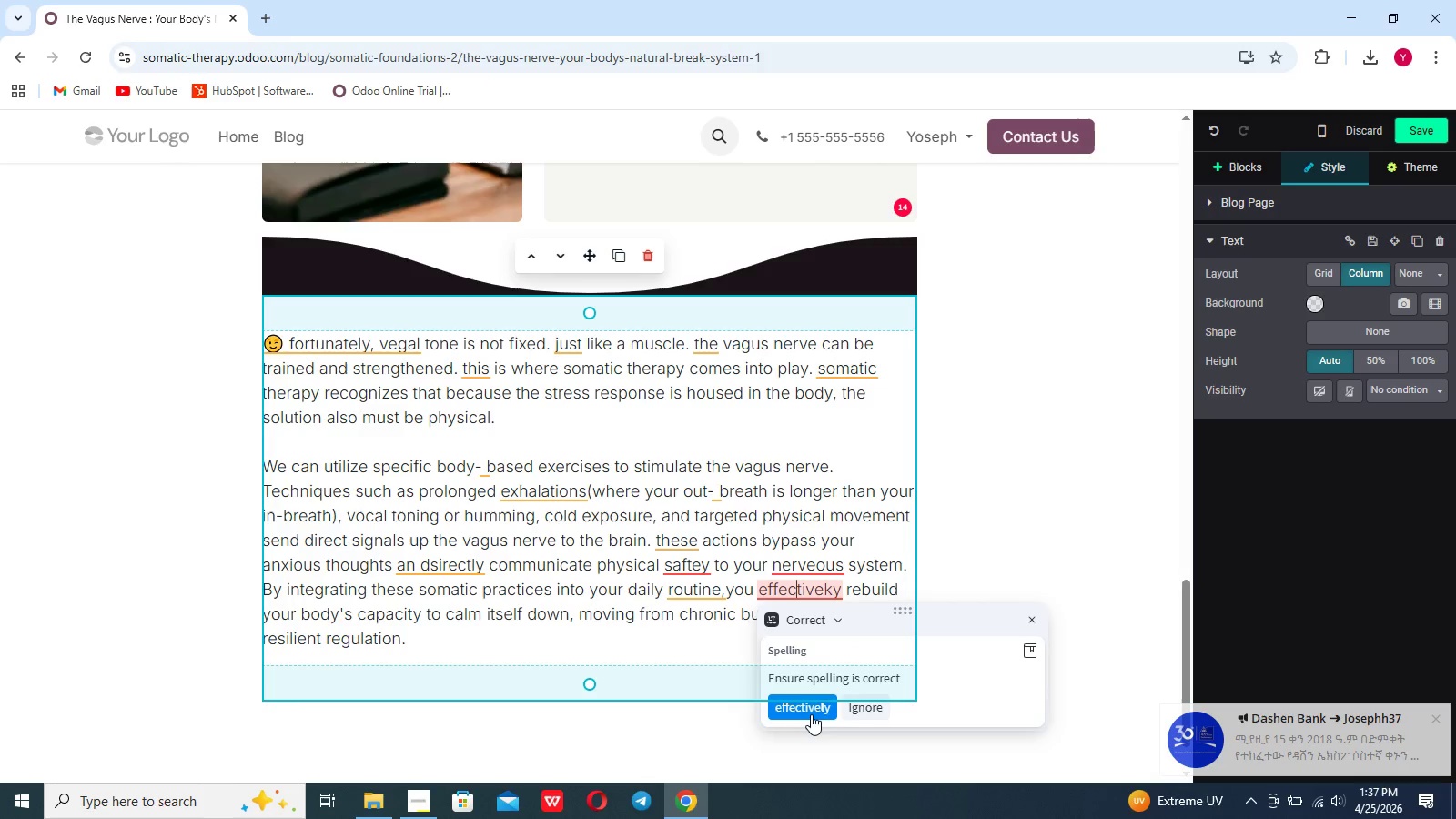 
left_click([811, 713])
 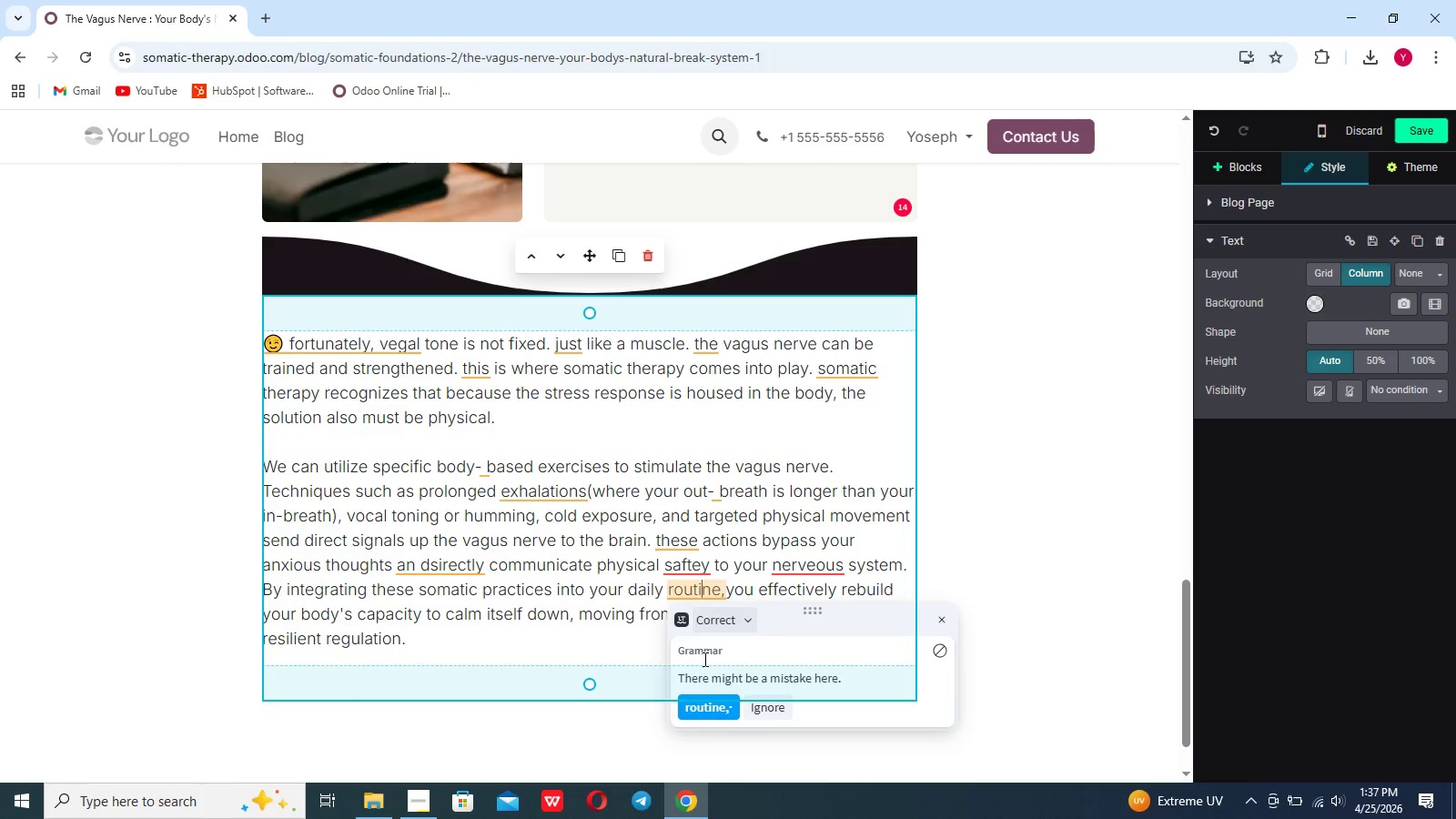 
left_click([700, 705])
 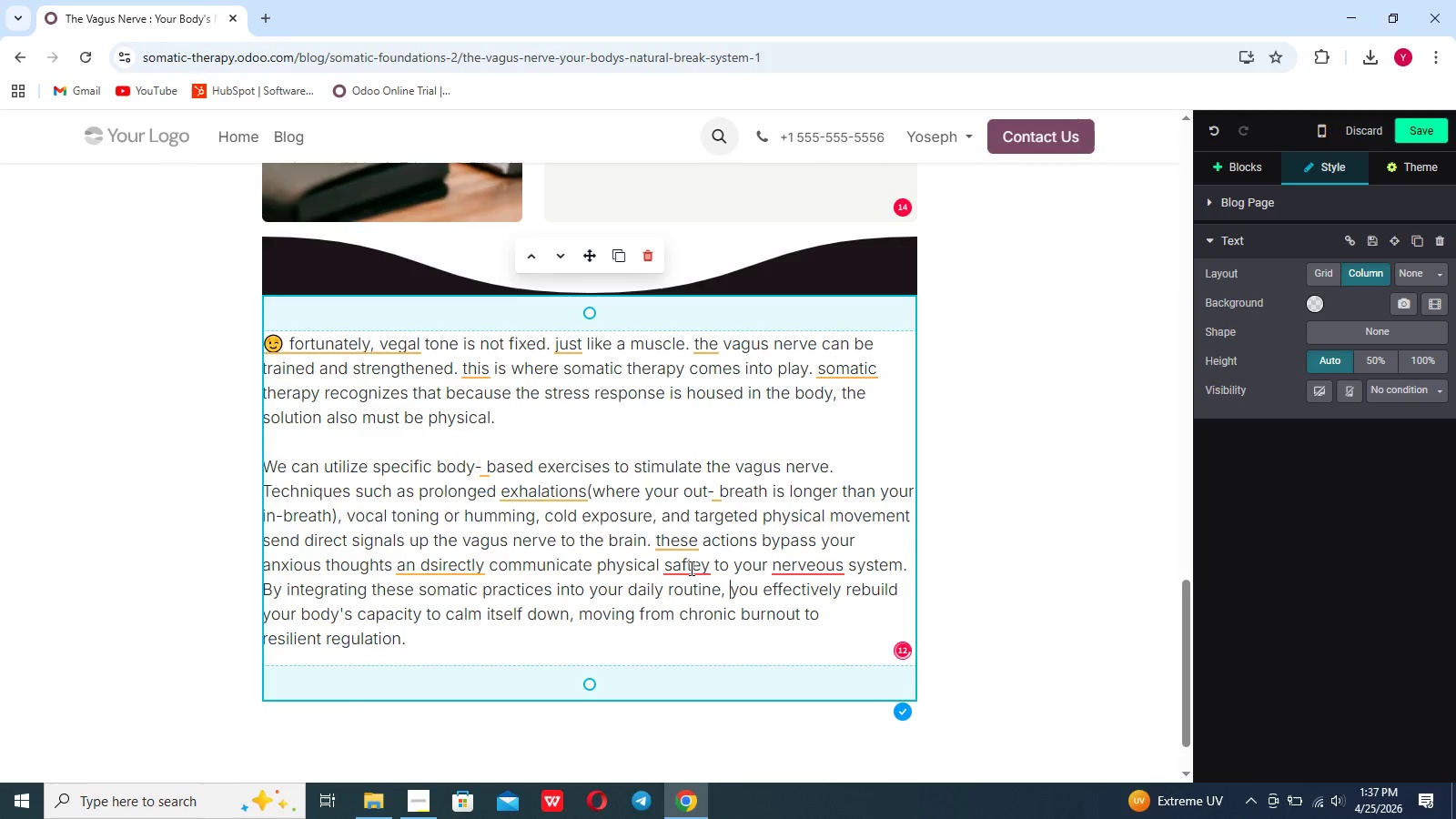 
left_click([690, 568])
 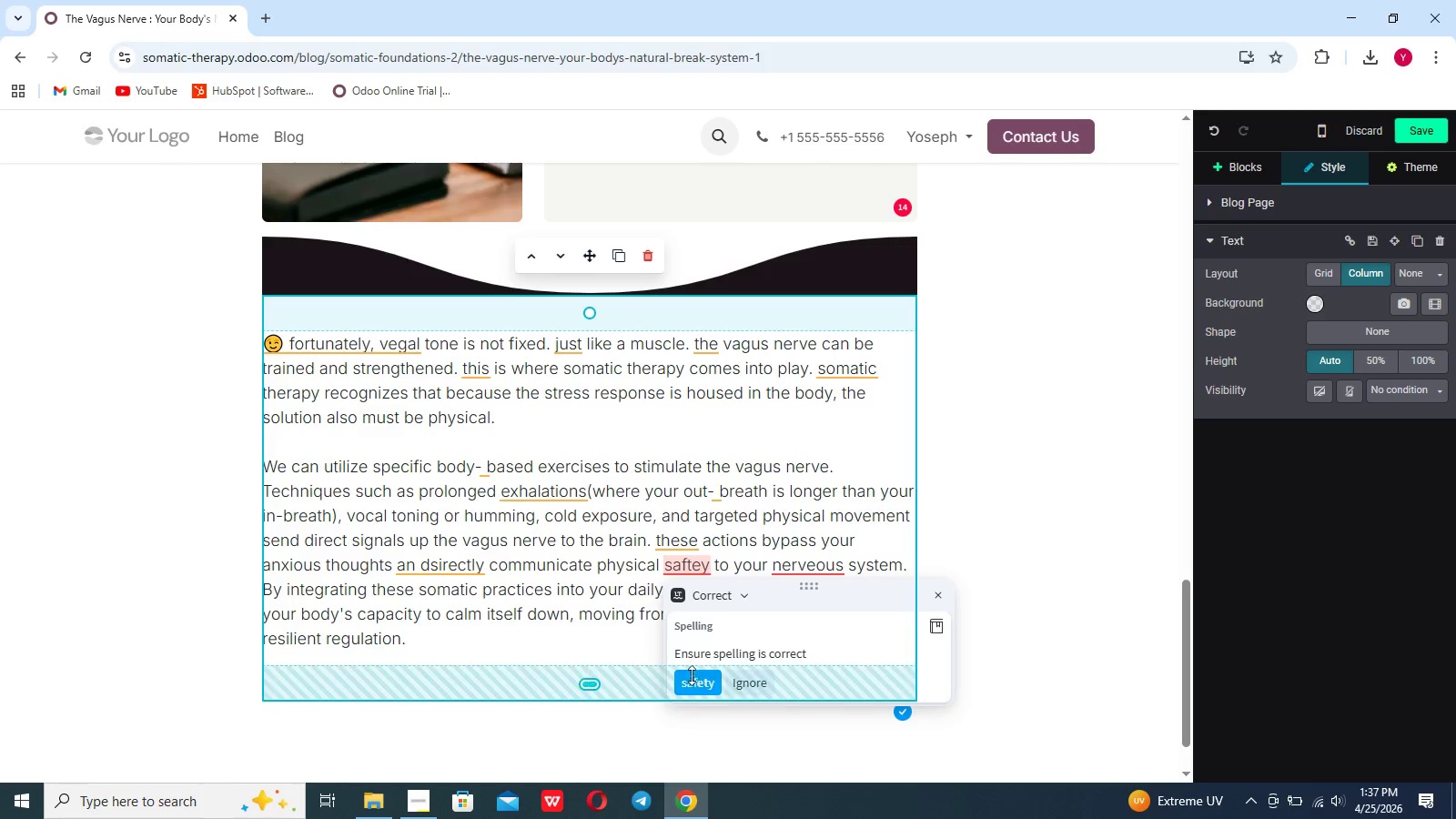 
left_click([693, 678])
 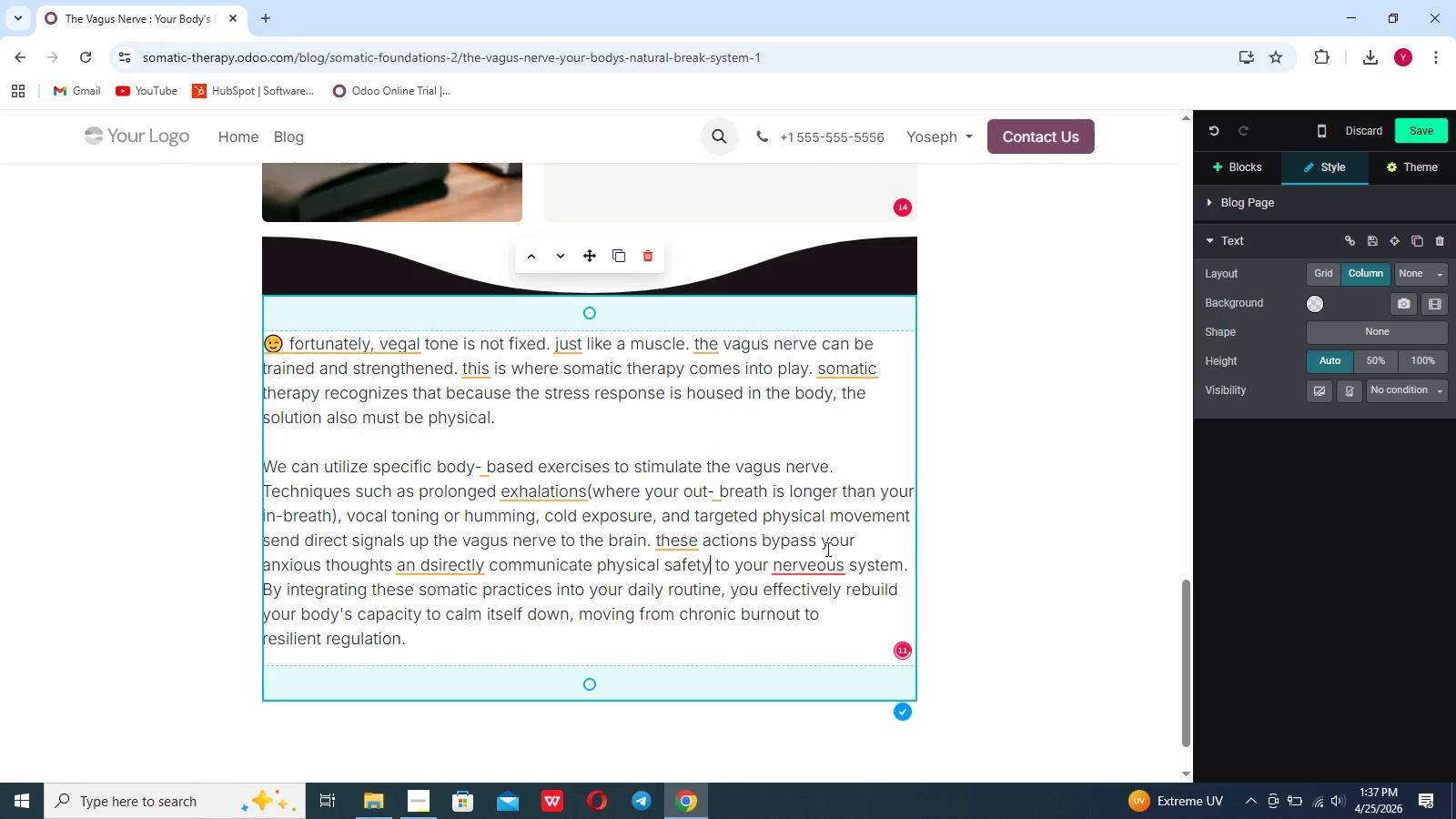 
left_click([819, 564])
 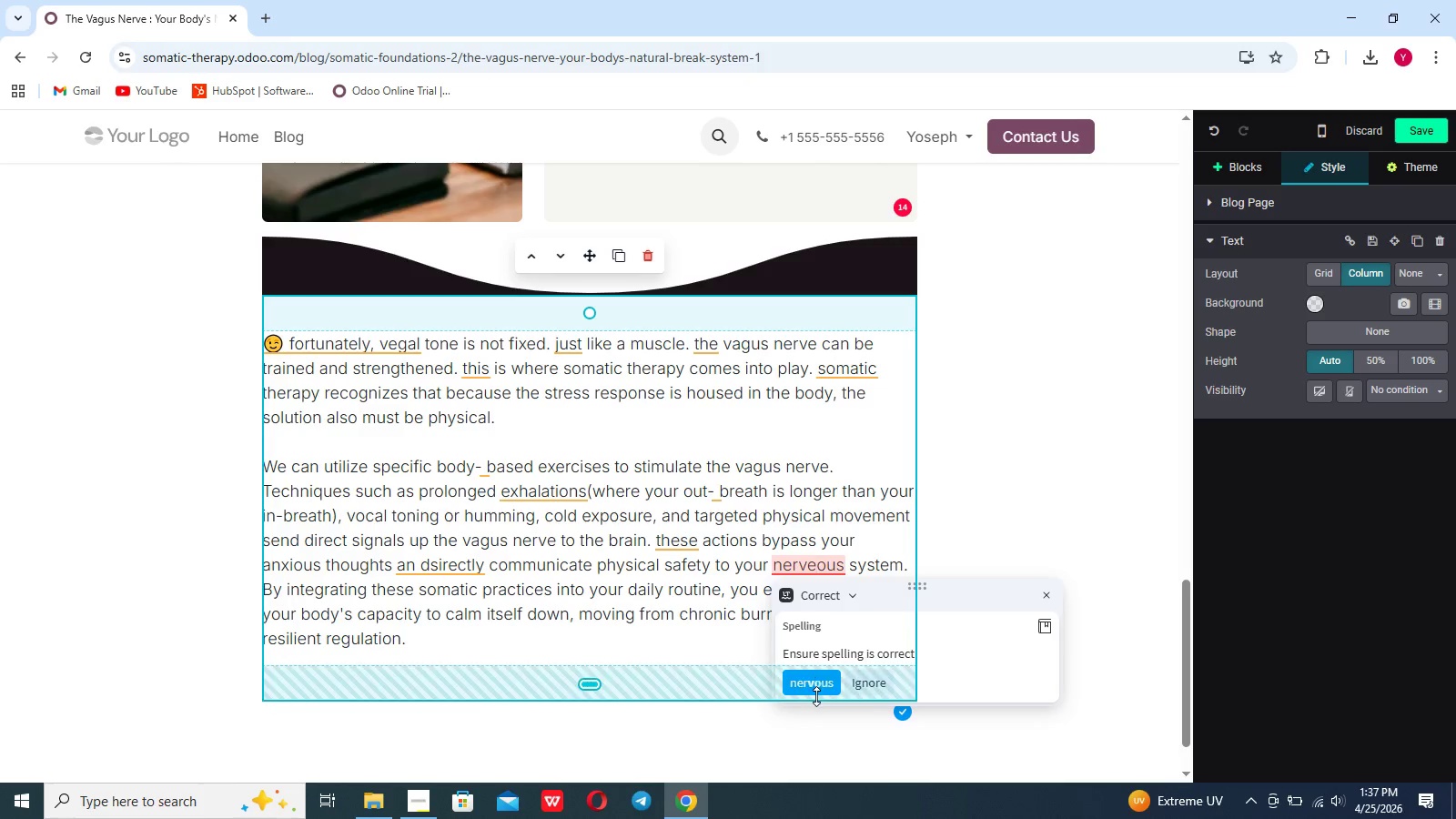 
left_click([816, 696])
 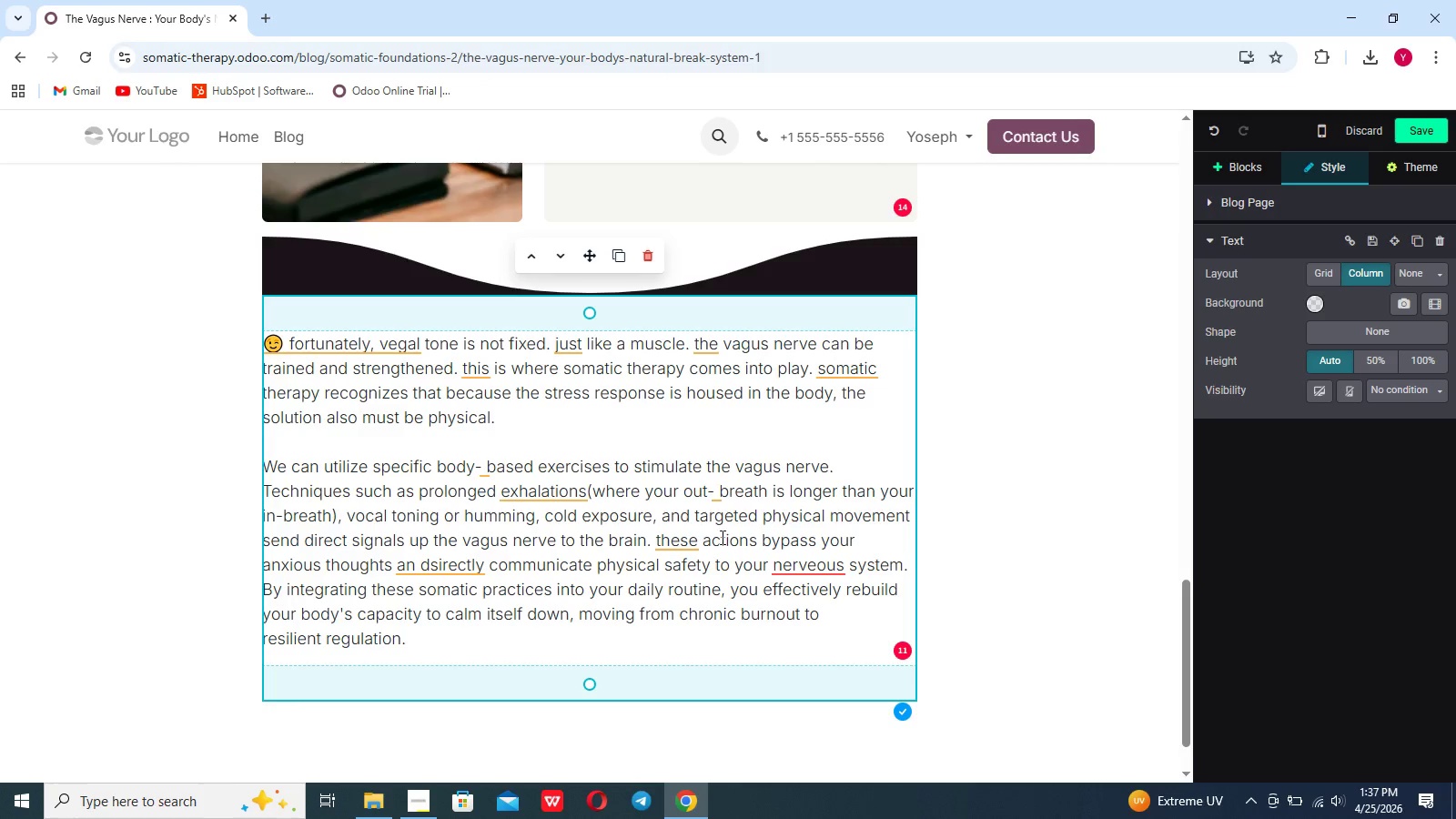 
left_click([830, 571])
 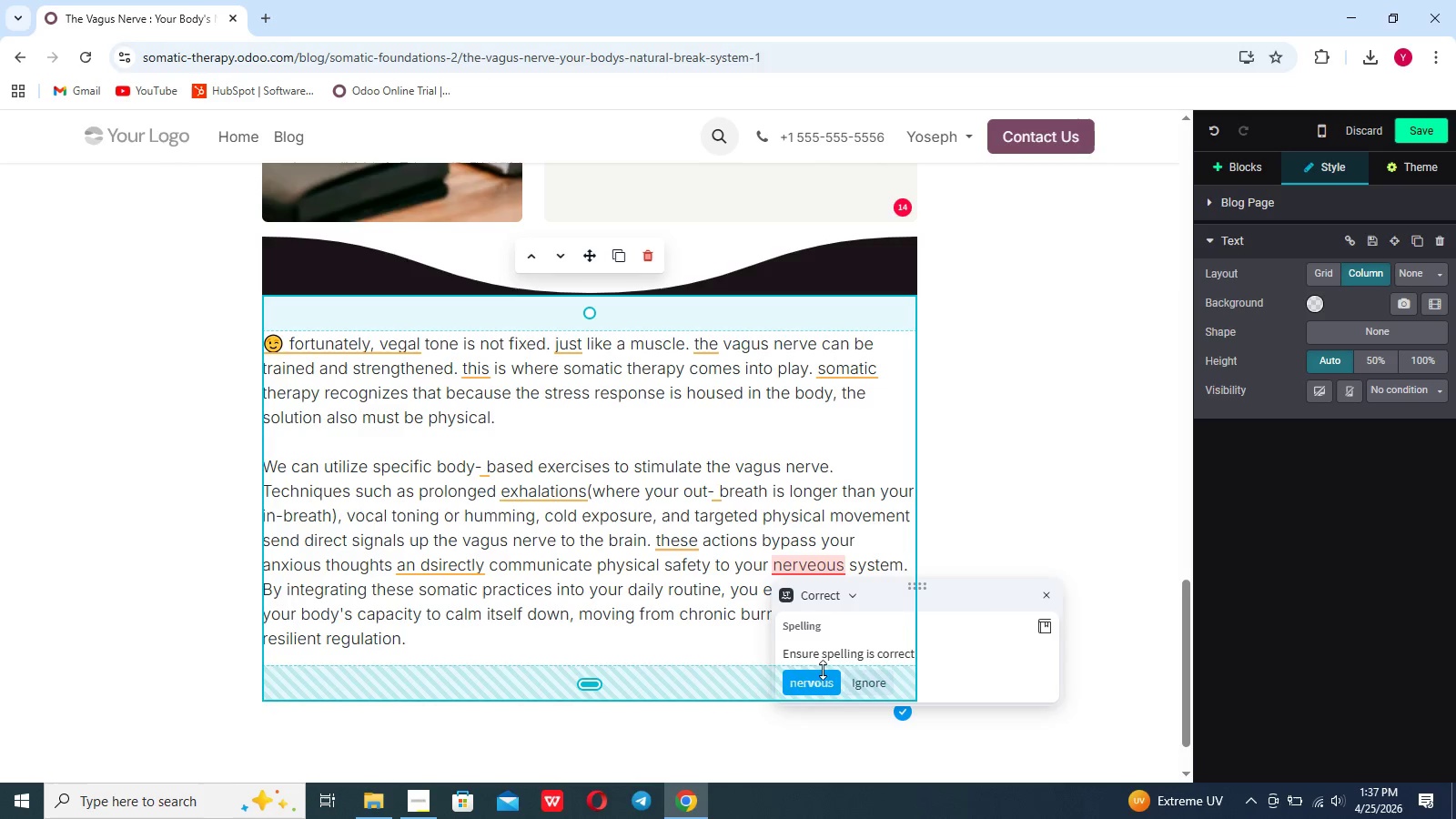 
left_click([816, 686])
 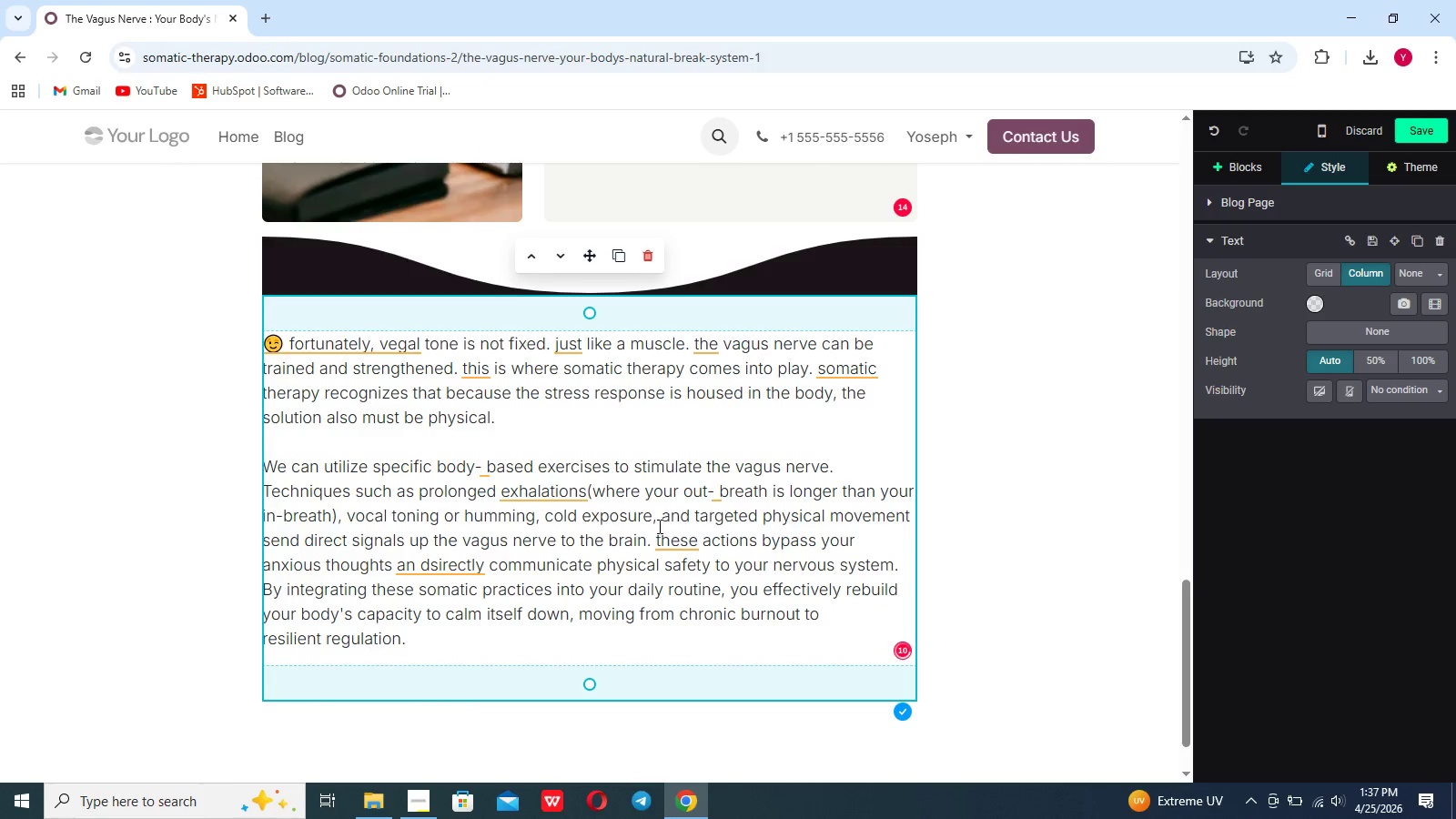 
left_click([677, 551])
 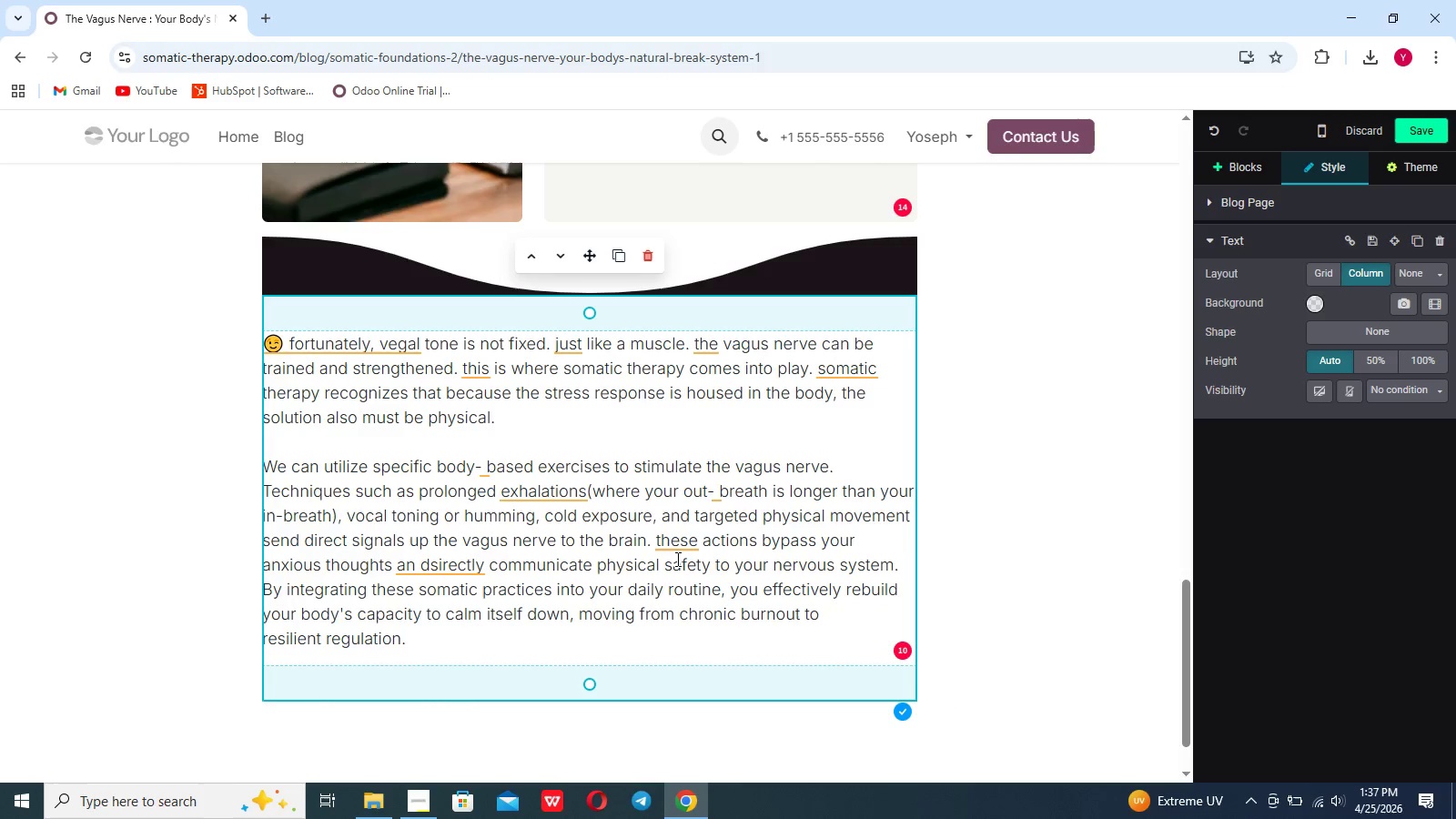 
left_click([674, 549])
 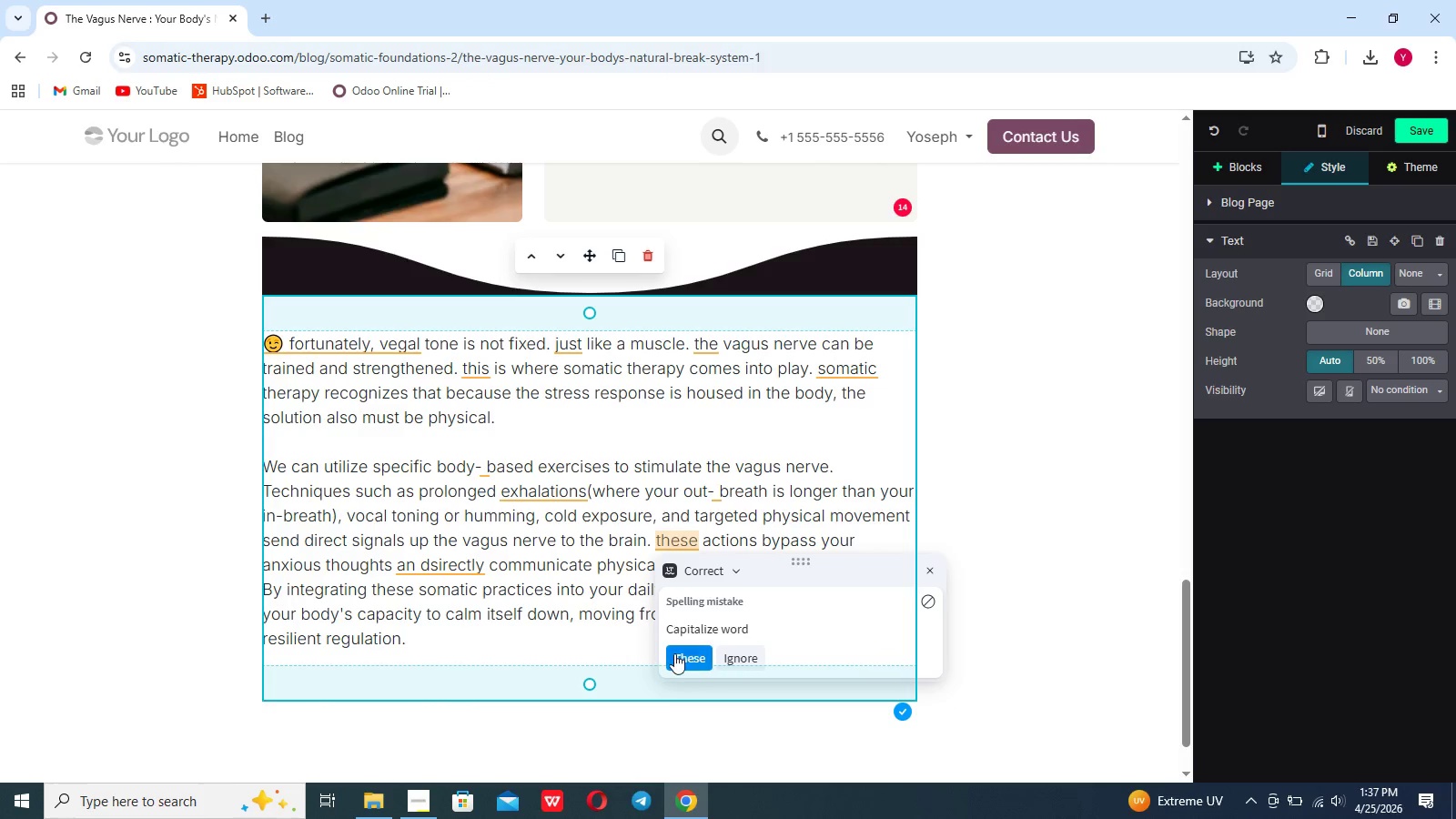 
left_click([674, 653])
 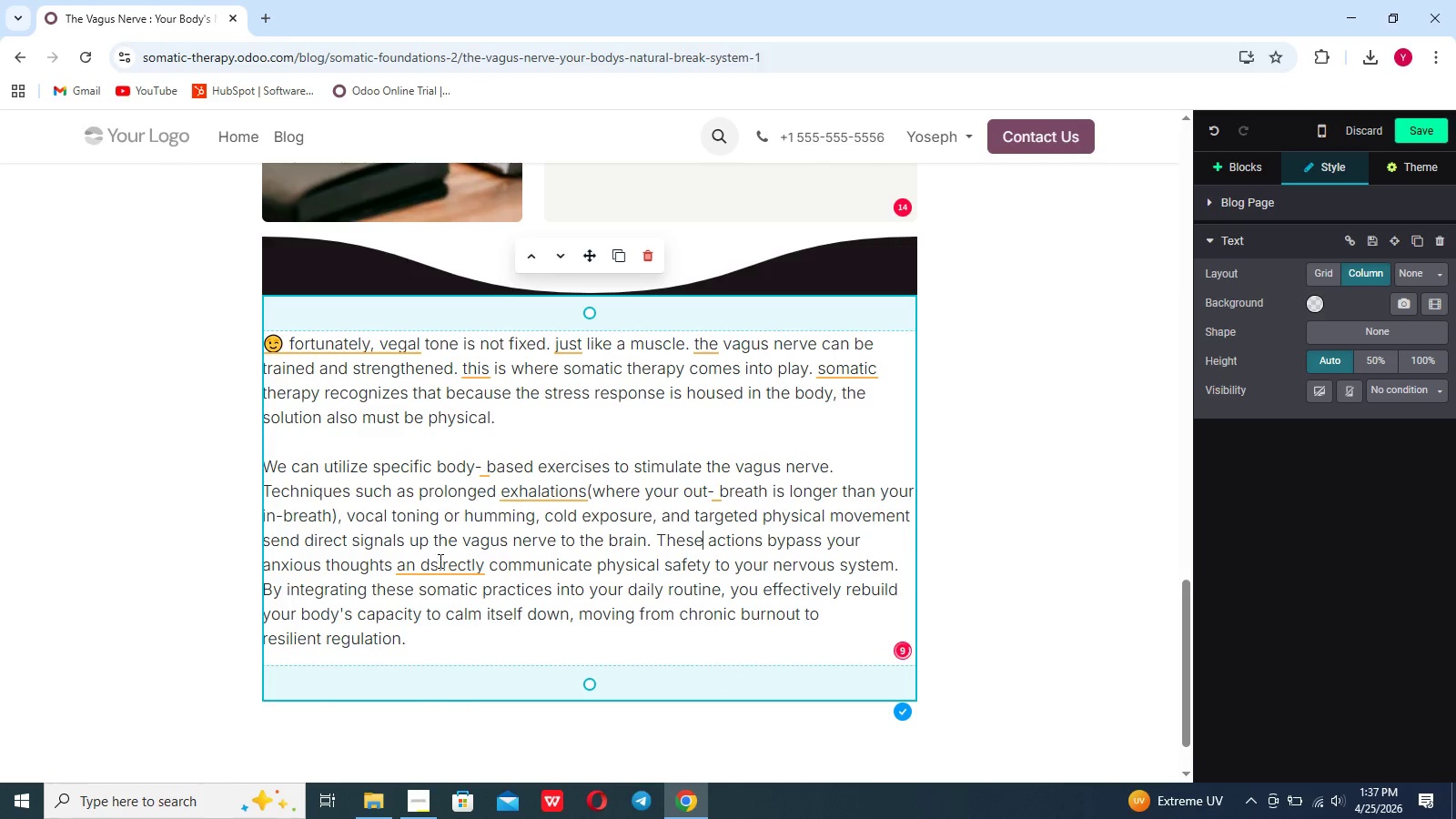 
left_click([444, 567])
 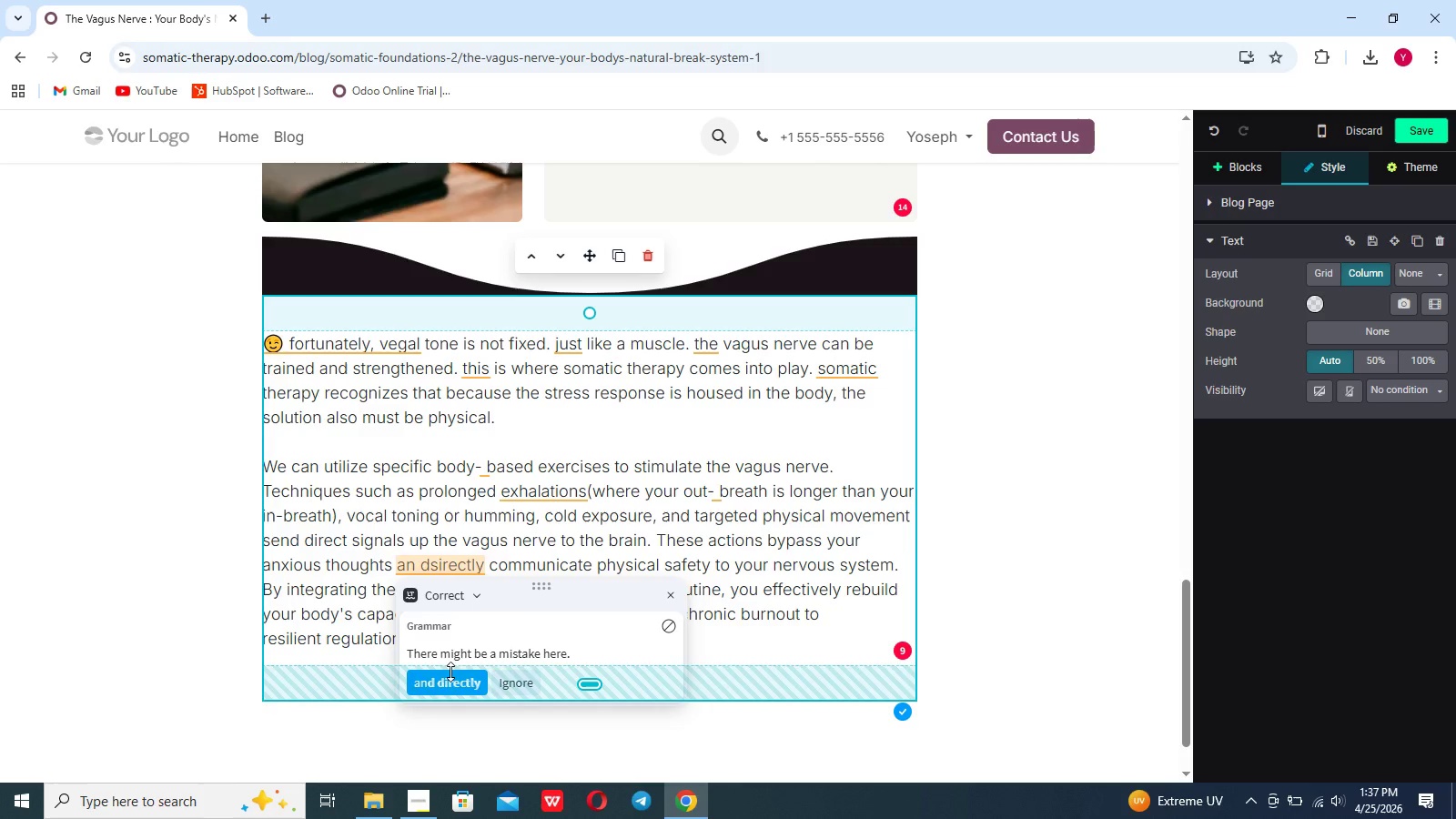 
left_click([450, 677])
 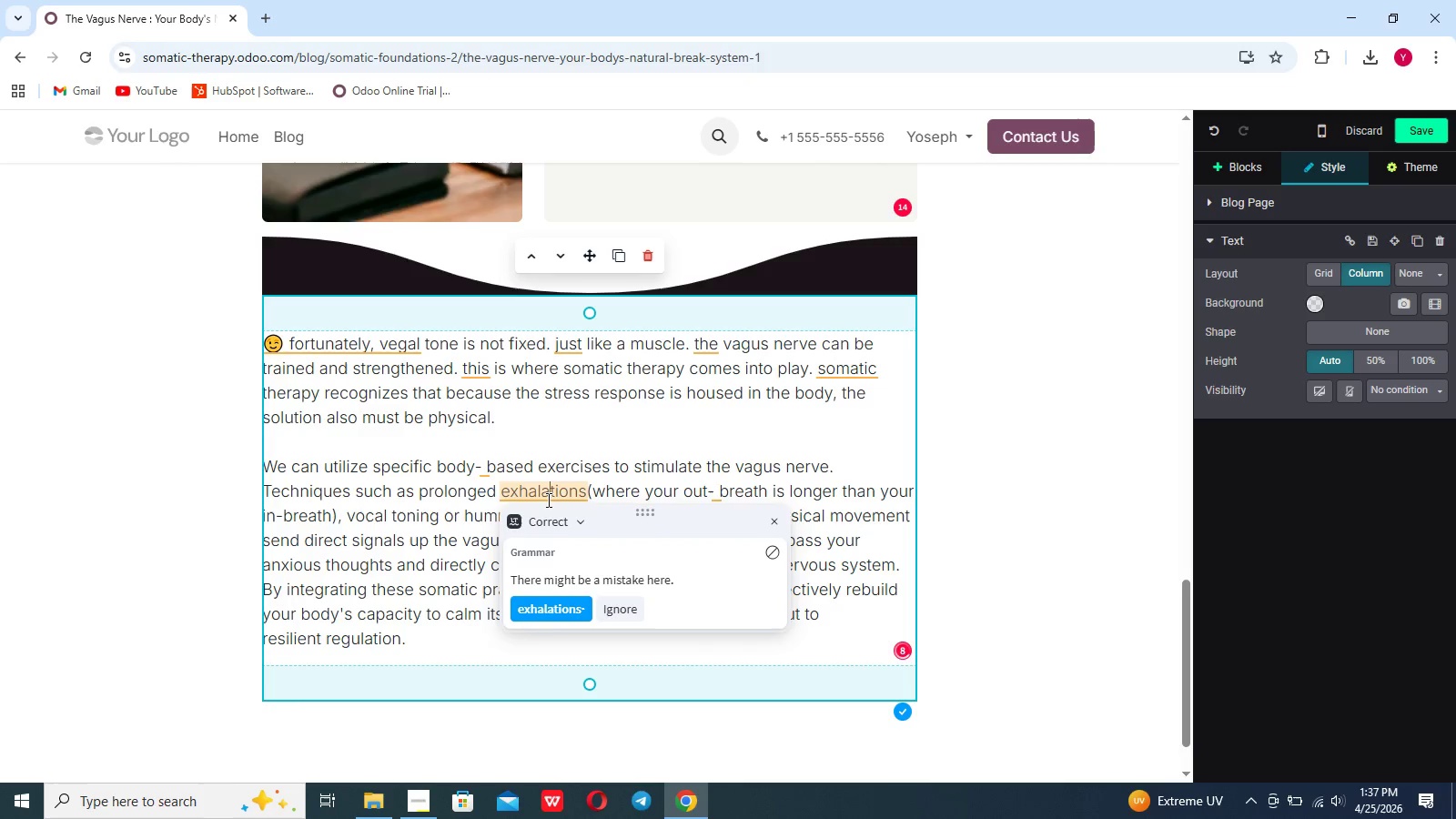 
left_click([543, 613])
 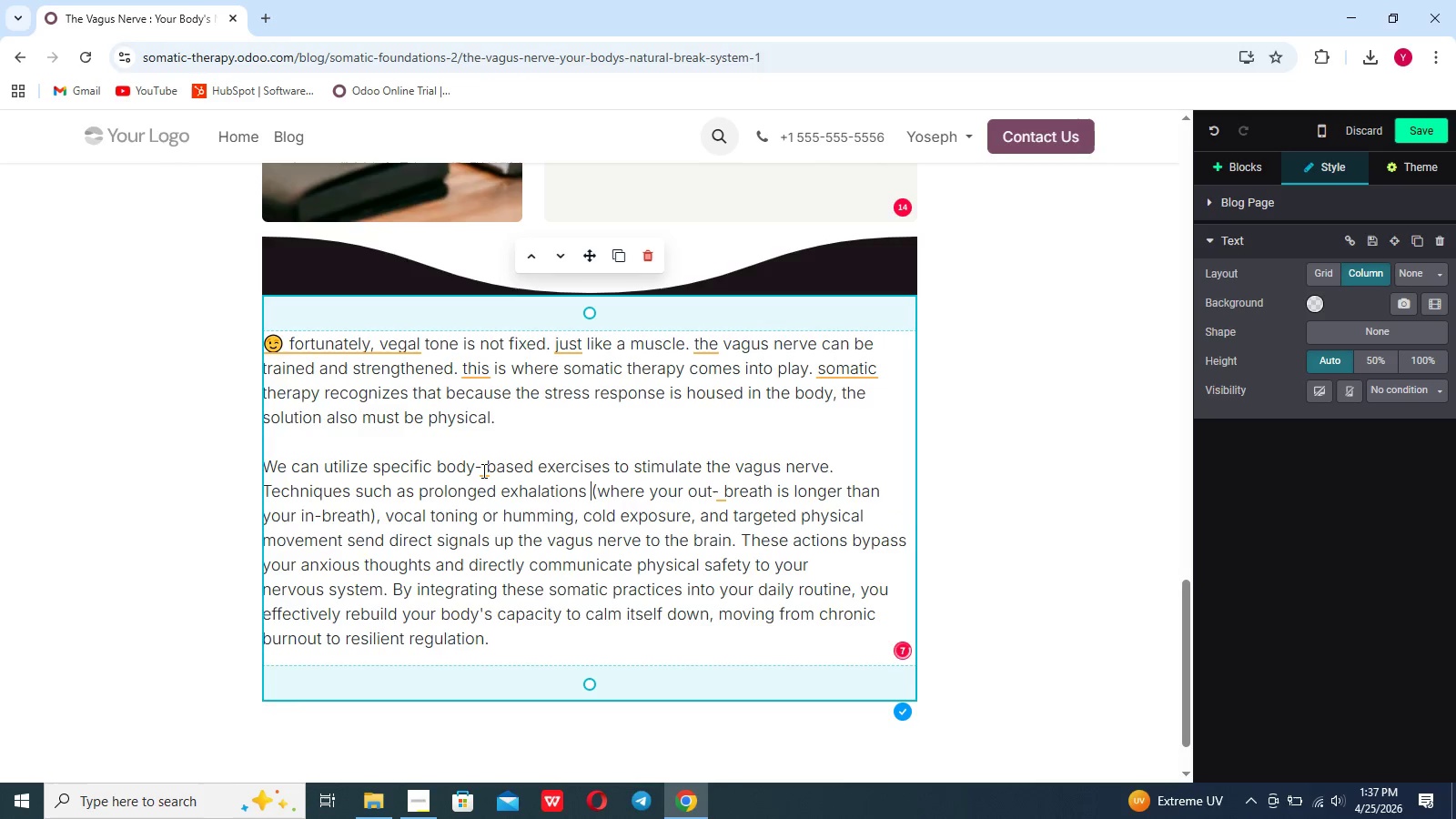 
left_click([482, 471])
 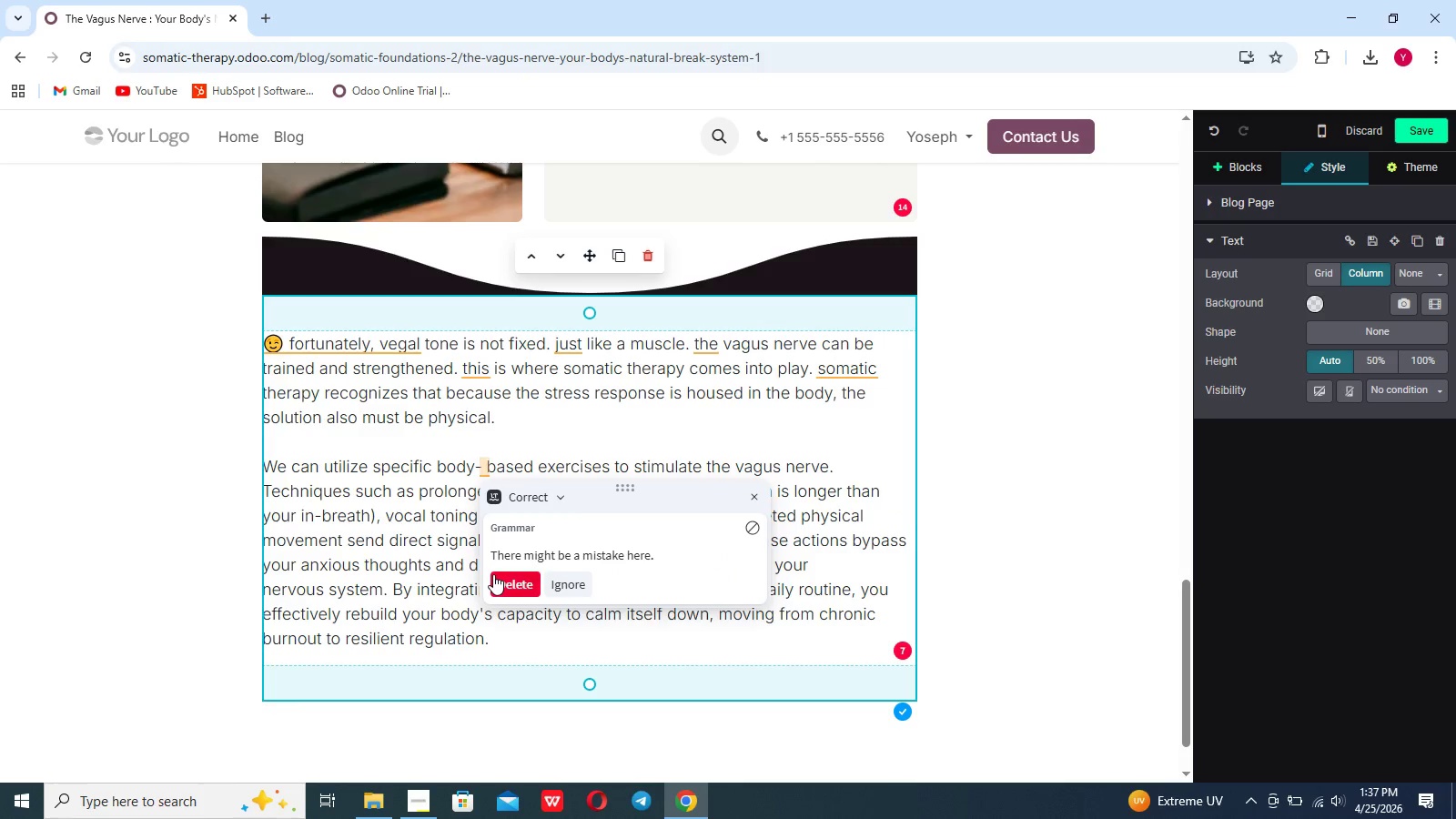 
left_click([494, 574])
 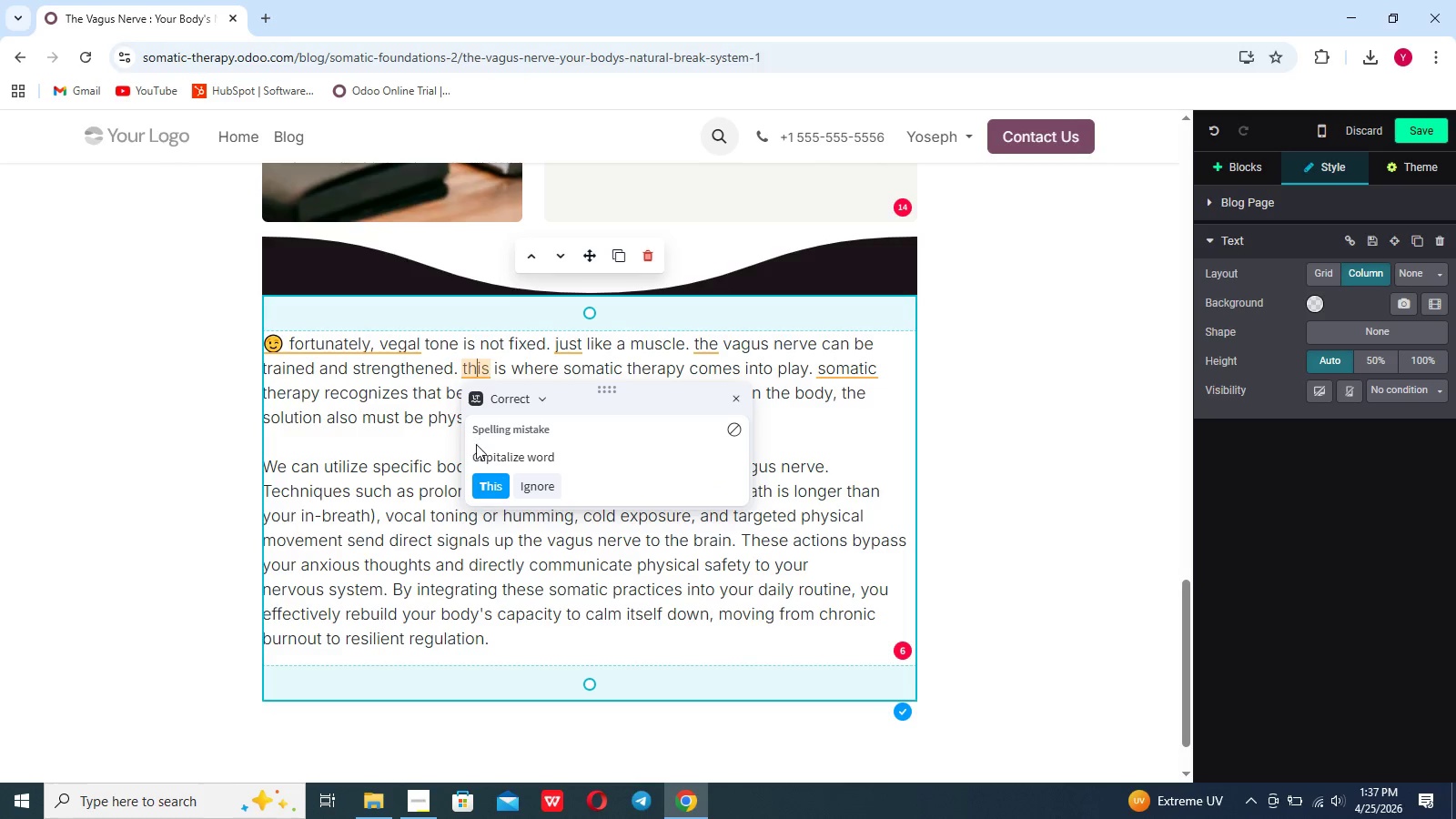 
left_click([482, 473])
 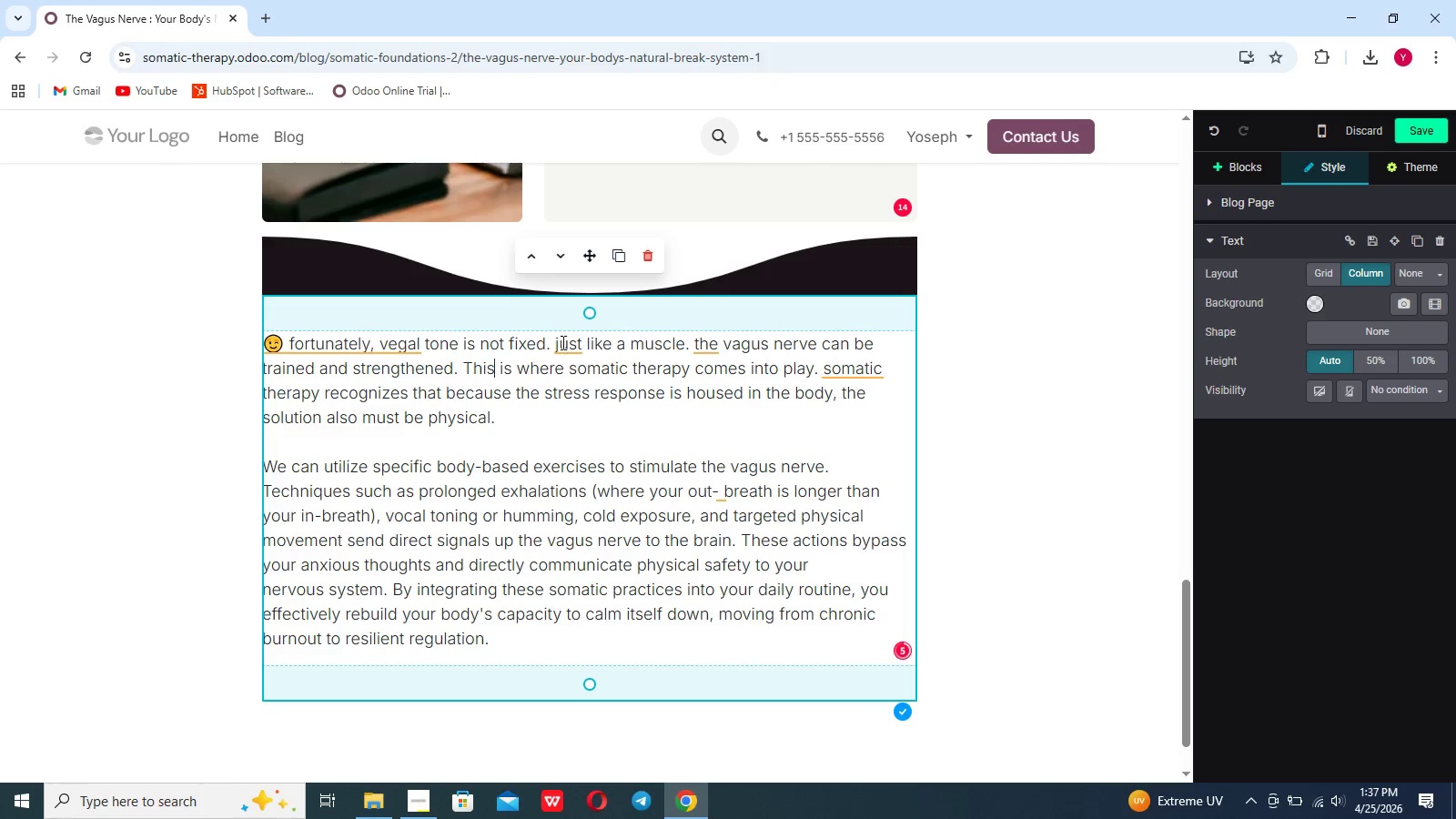 
left_click([576, 332])
 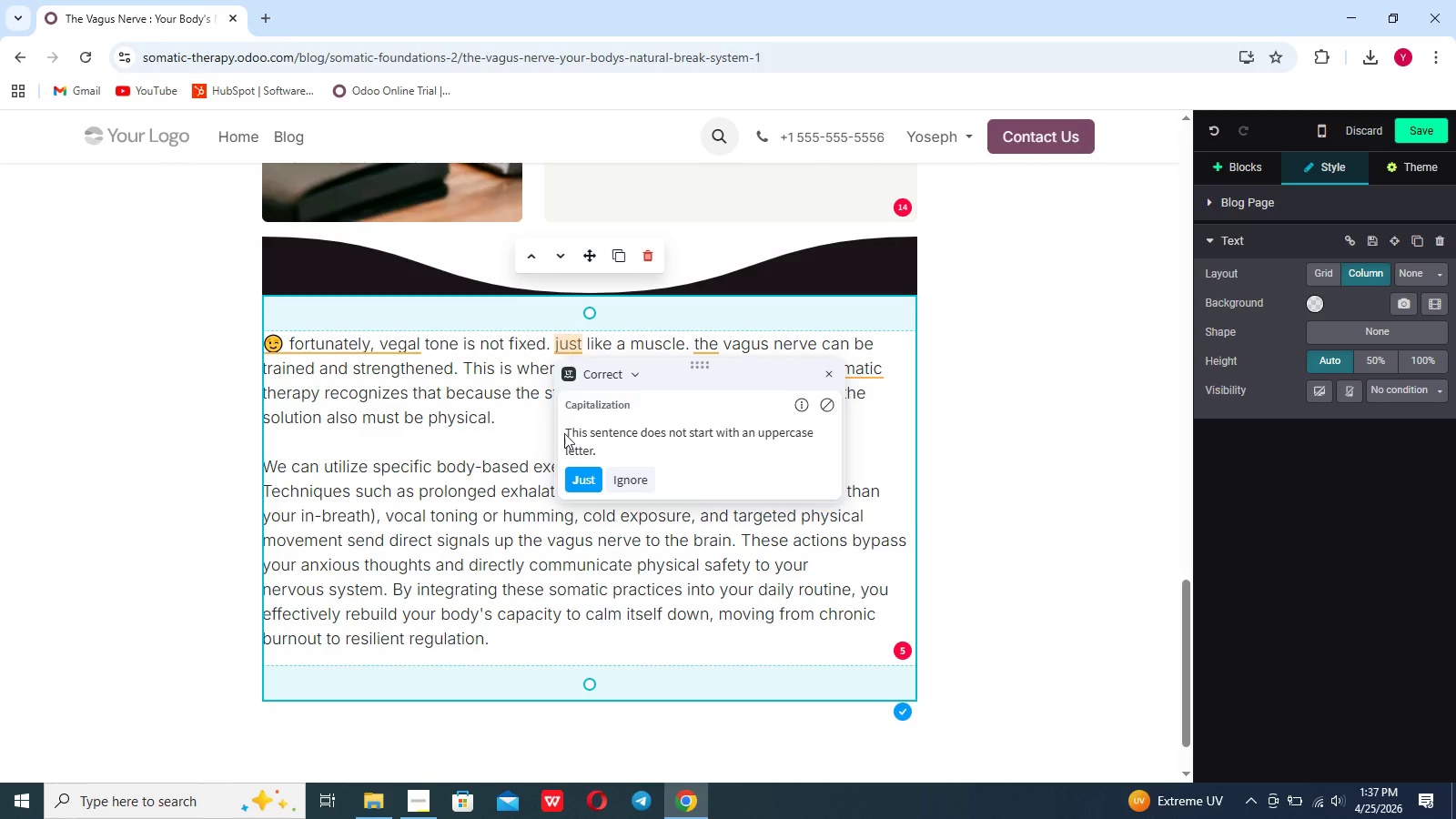 
left_click([576, 476])
 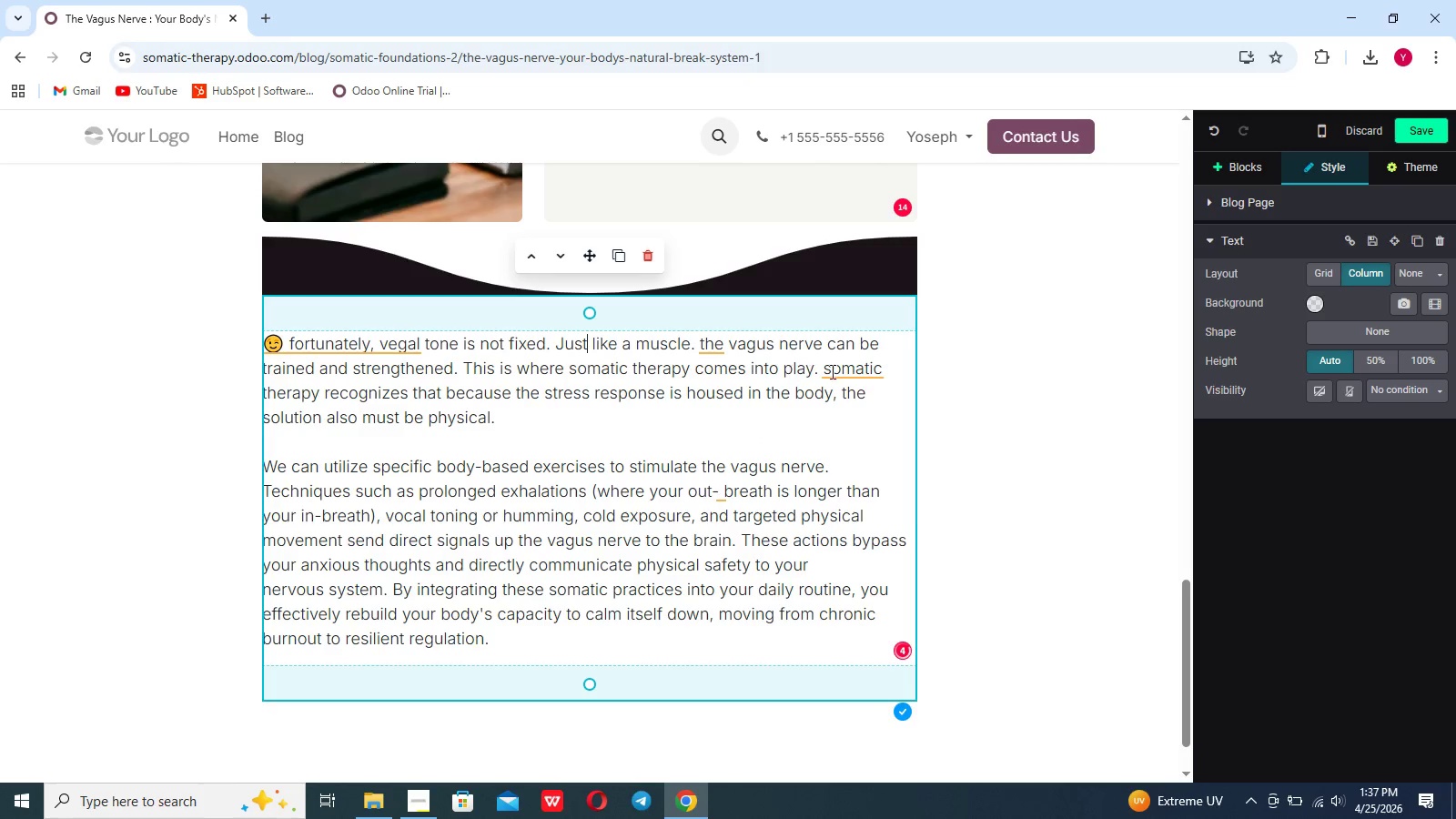 
left_click([841, 371])
 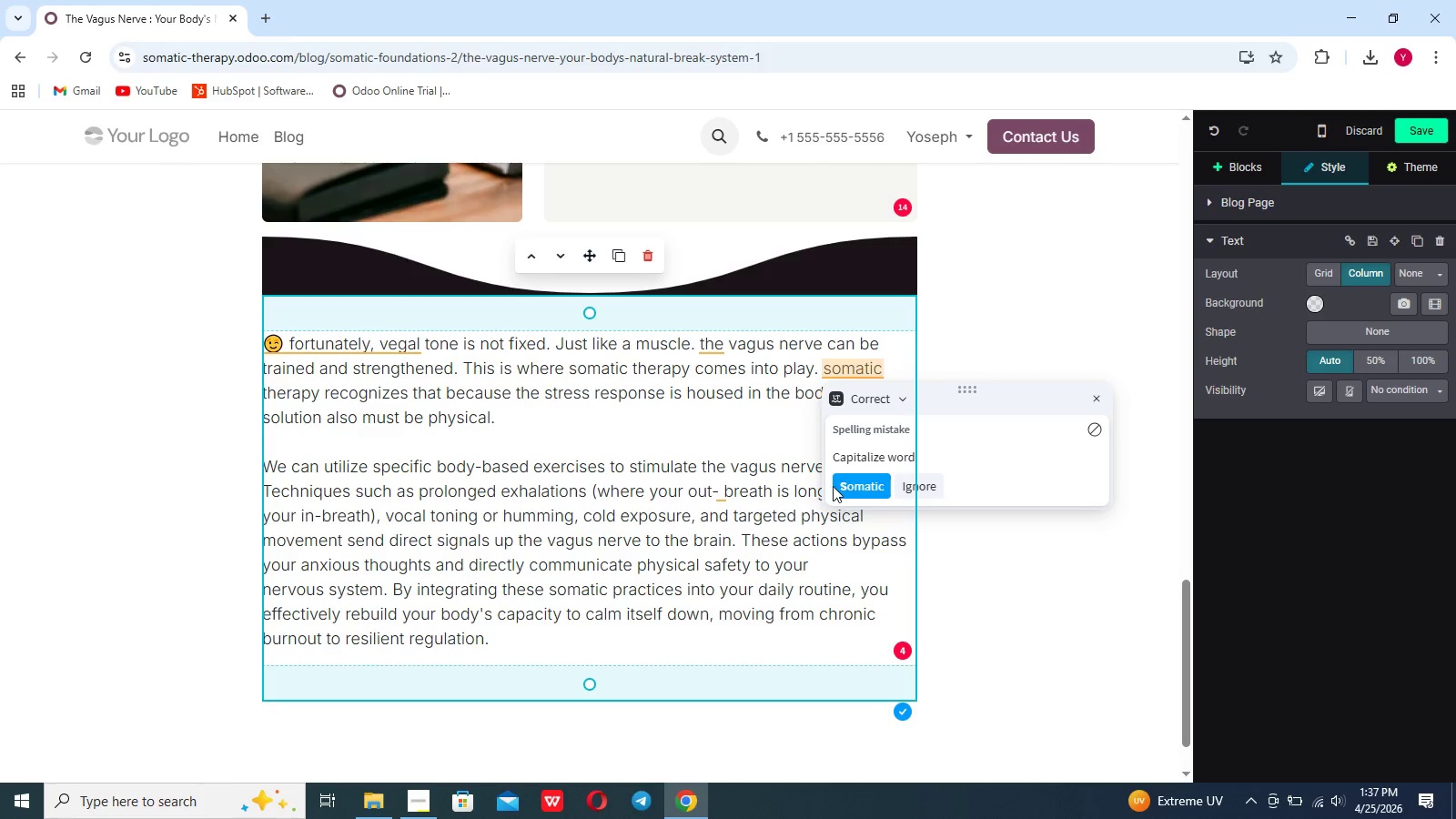 
left_click([842, 482])
 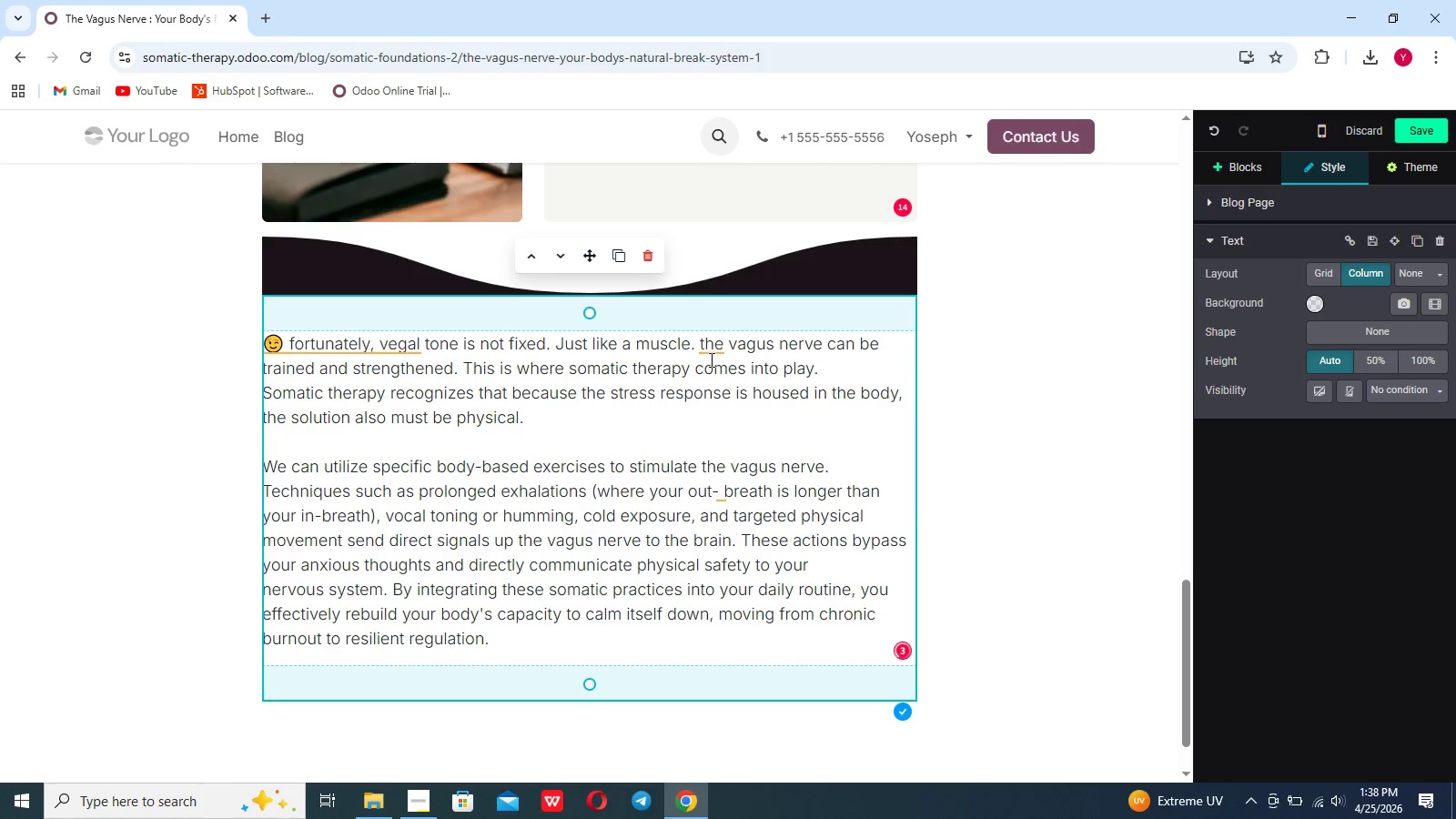 
left_click([710, 357])
 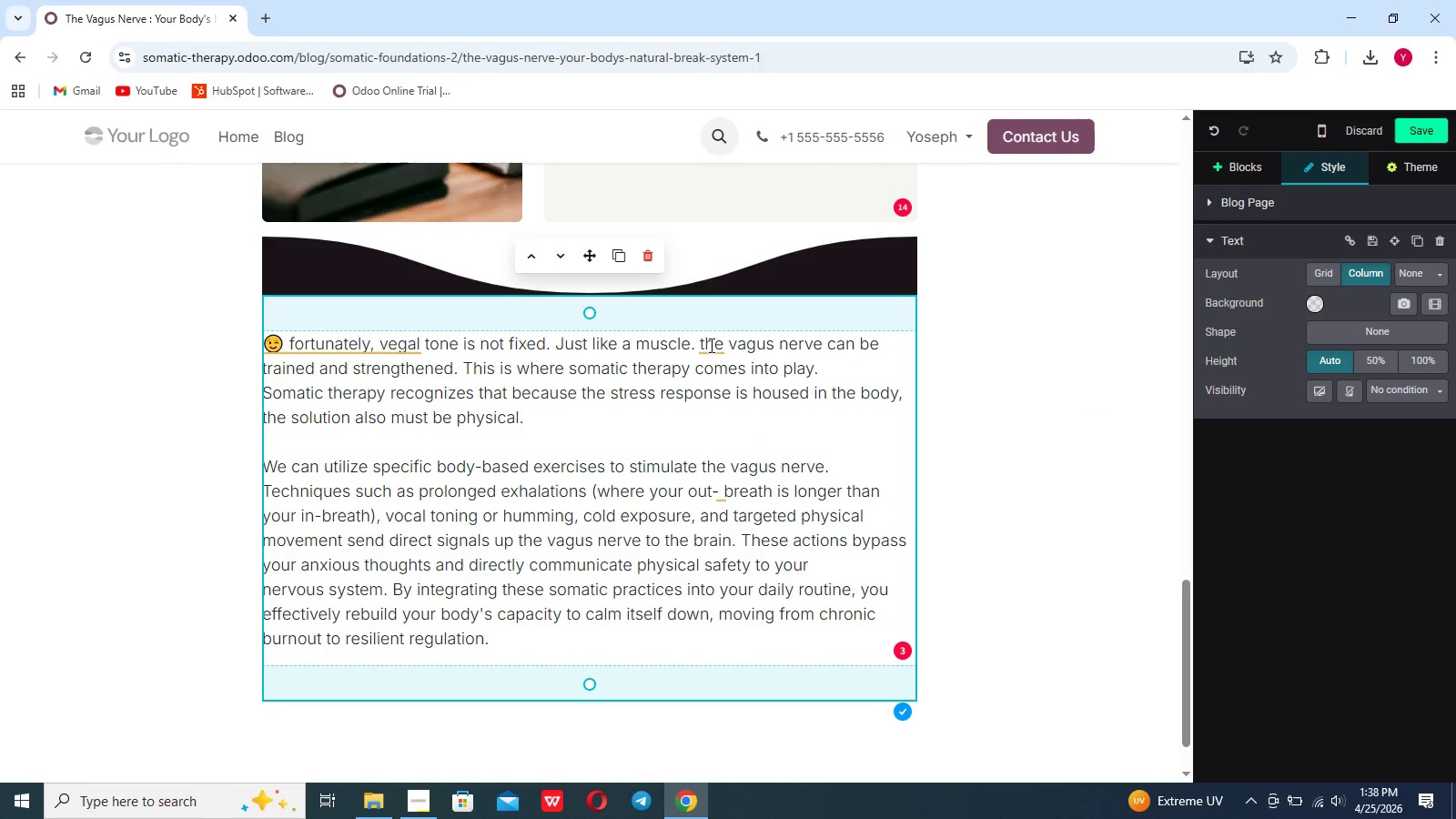 
left_click([710, 347])
 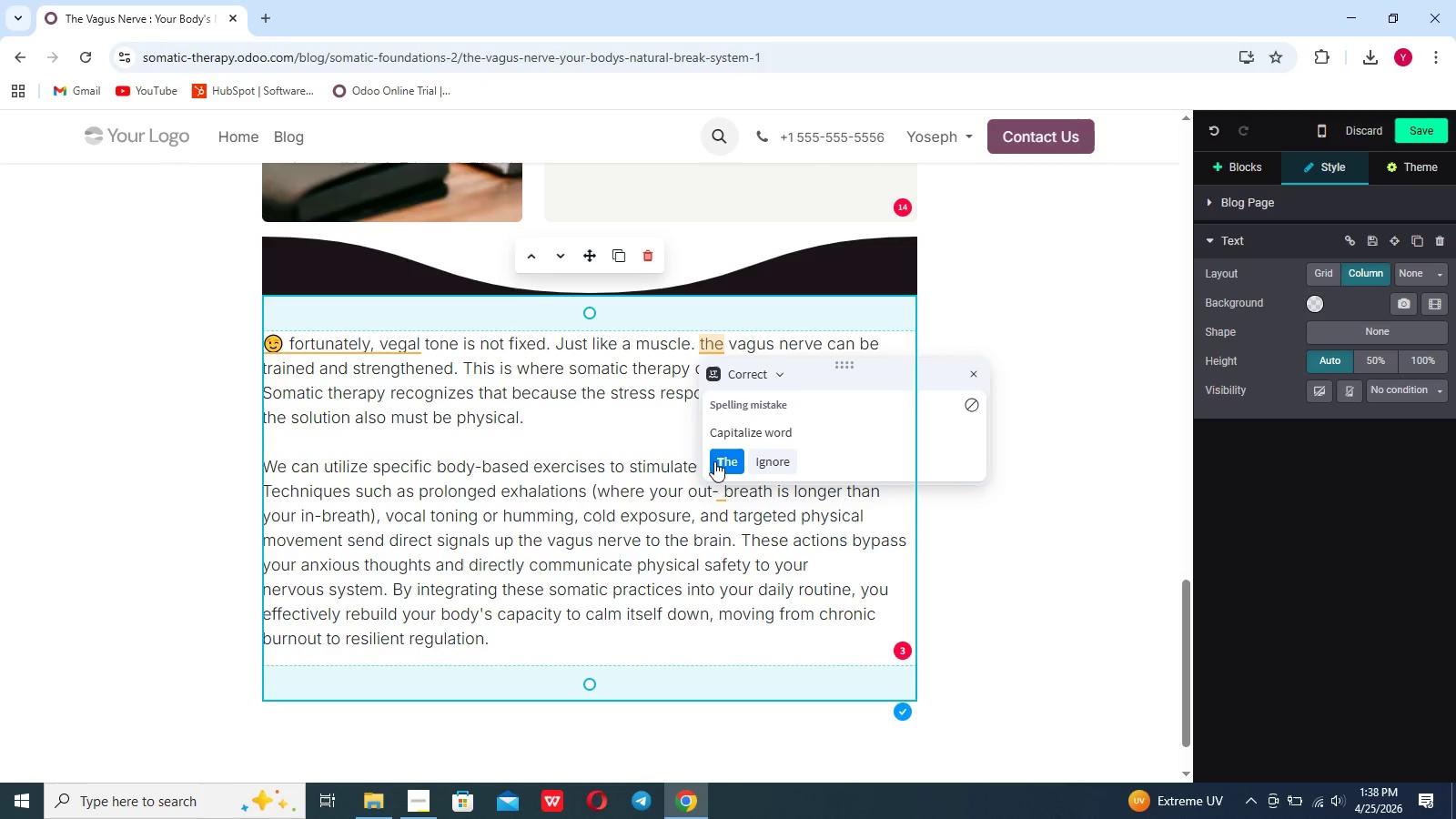 
left_click([720, 458])
 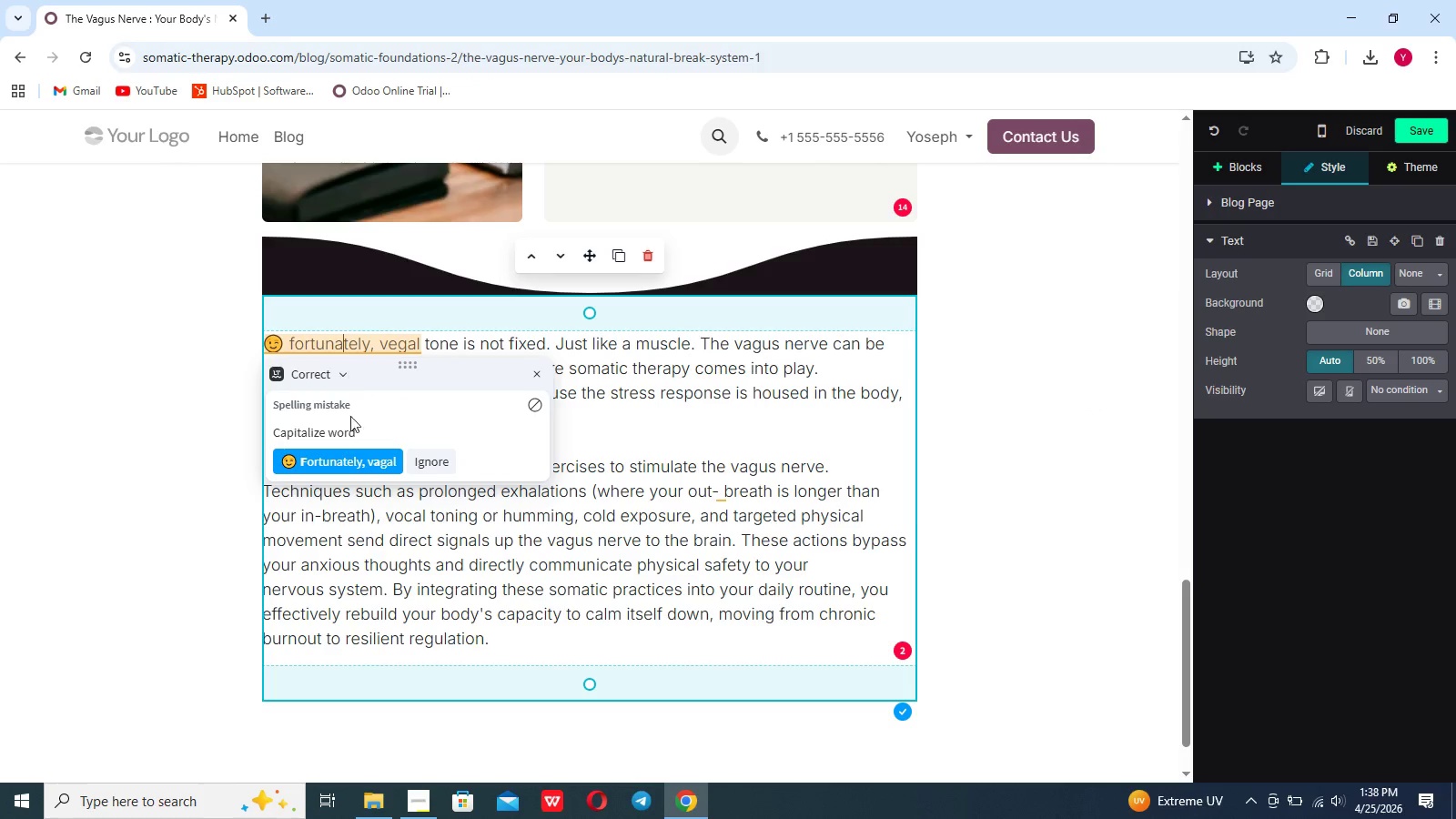 
left_click([346, 454])
 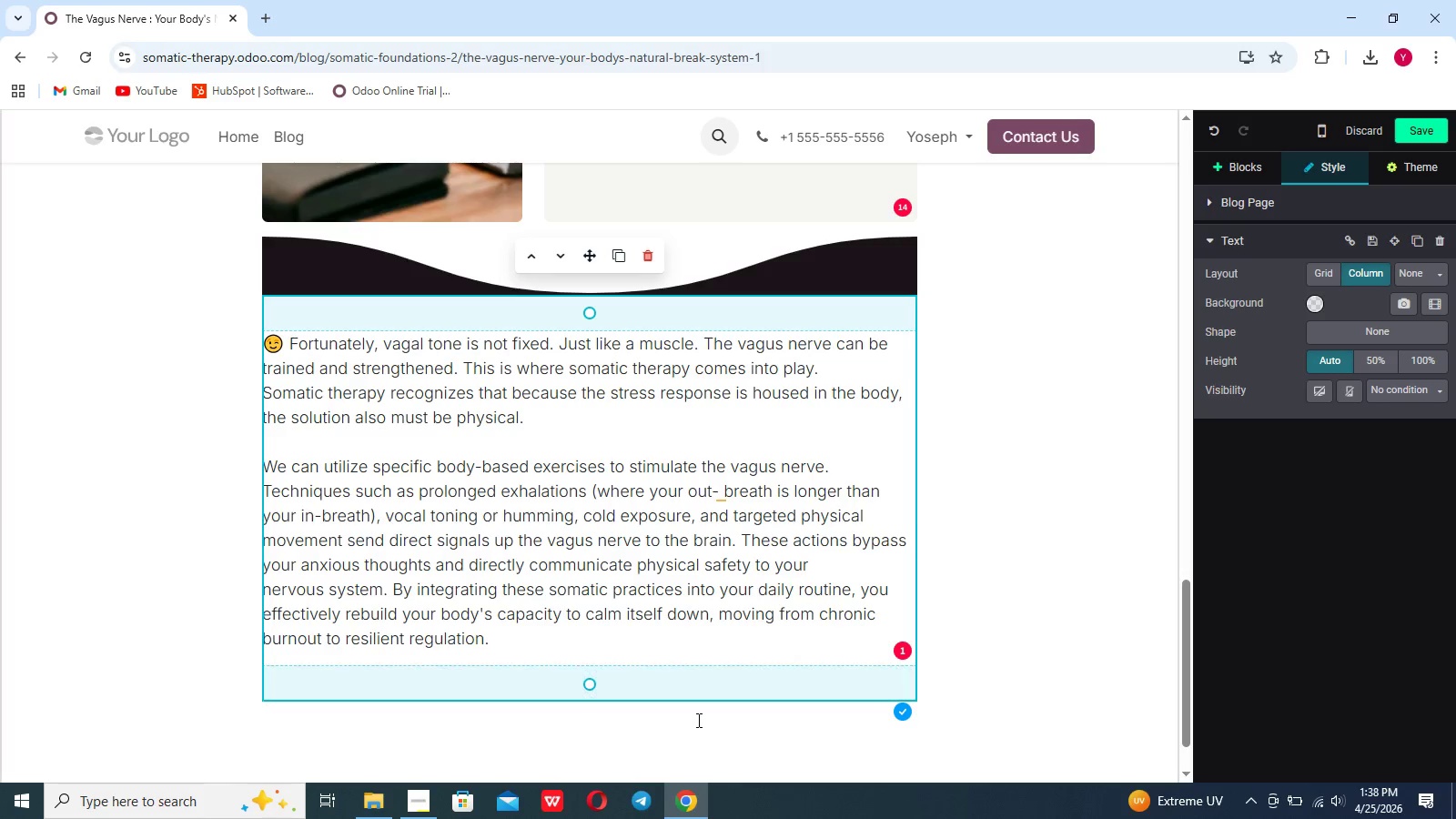 
scroll: coordinate [993, 541], scroll_direction: down, amount: 25.0
 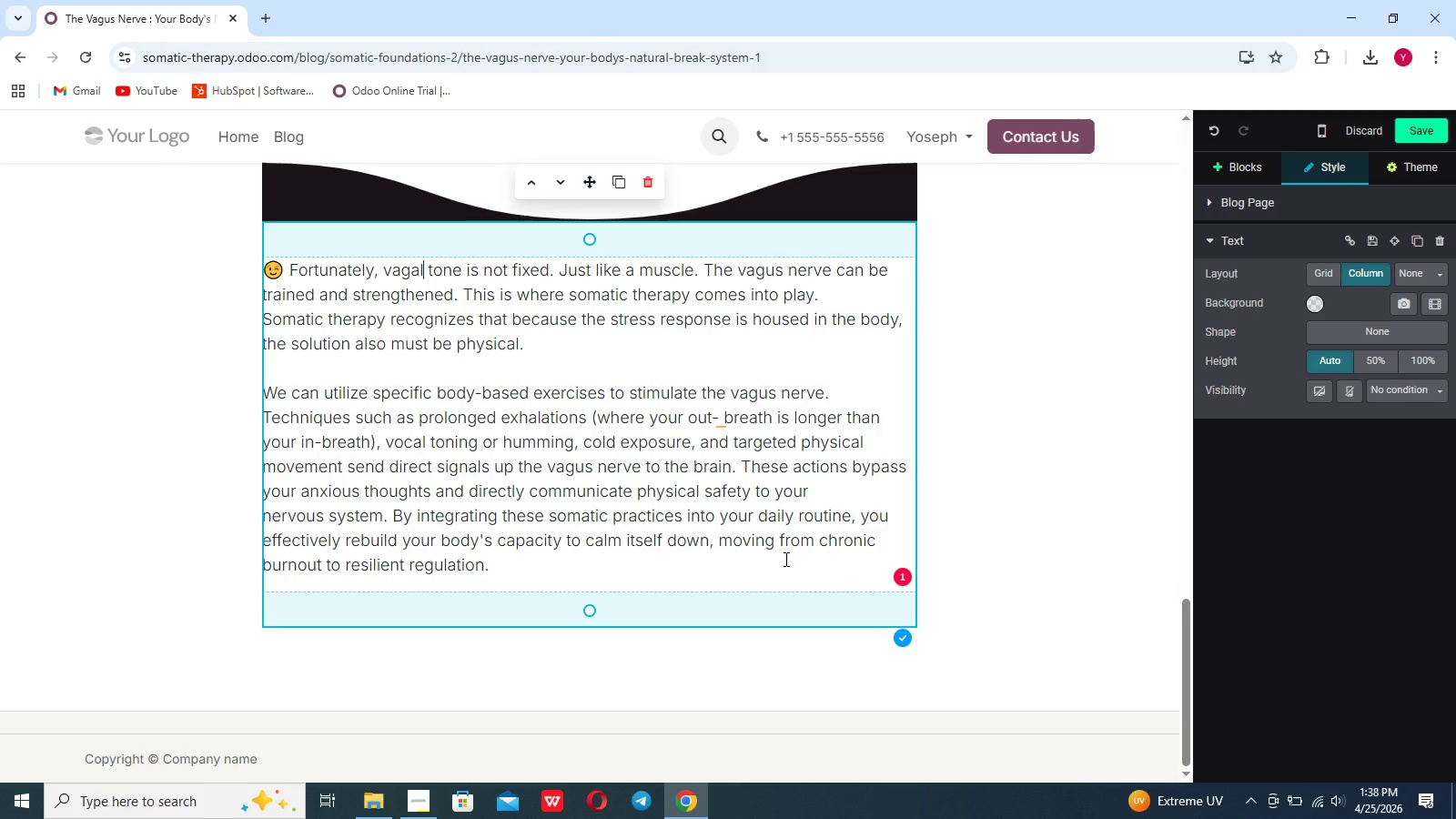 
wait(6.56)
 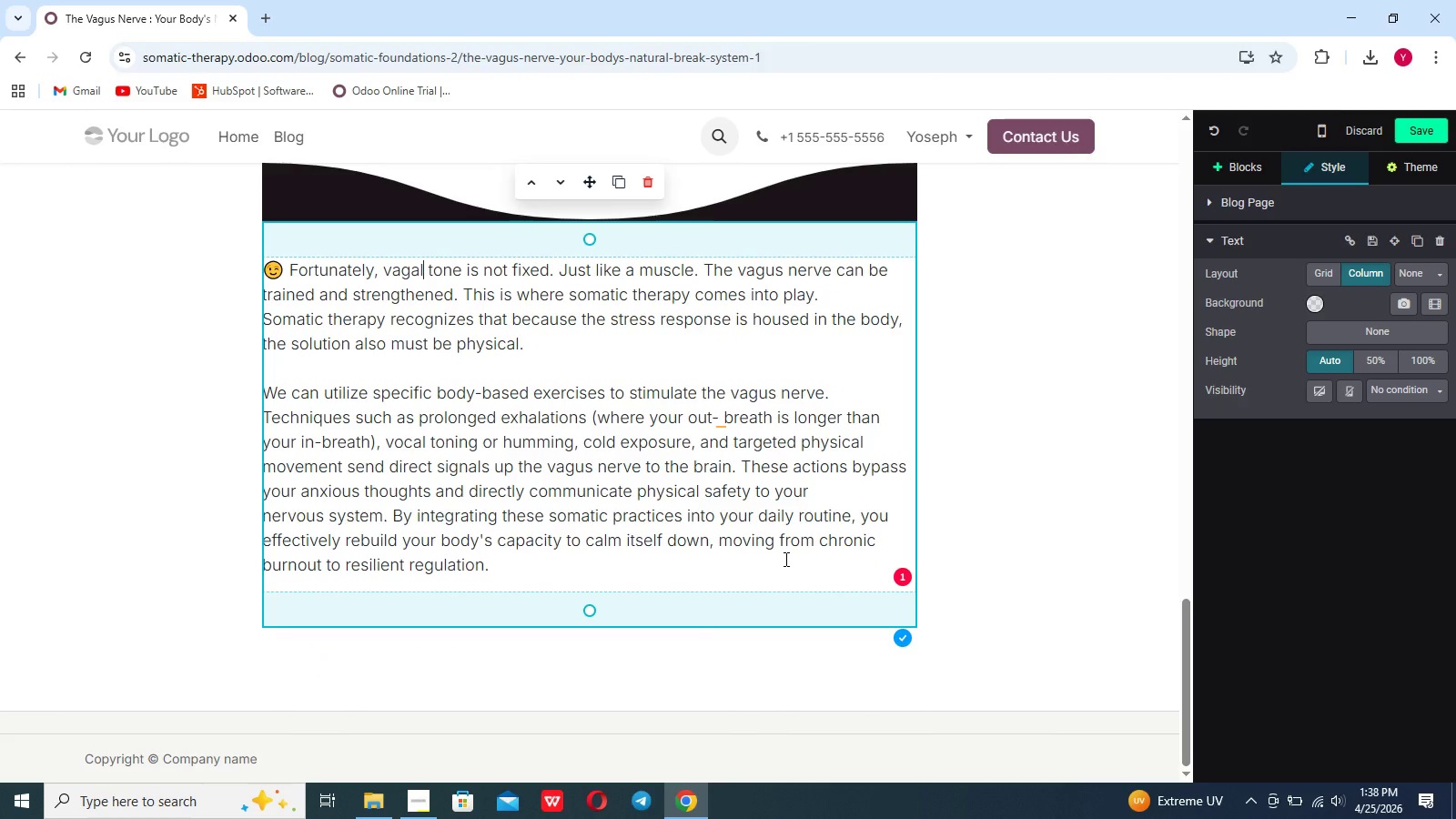 
left_click([1249, 192])
 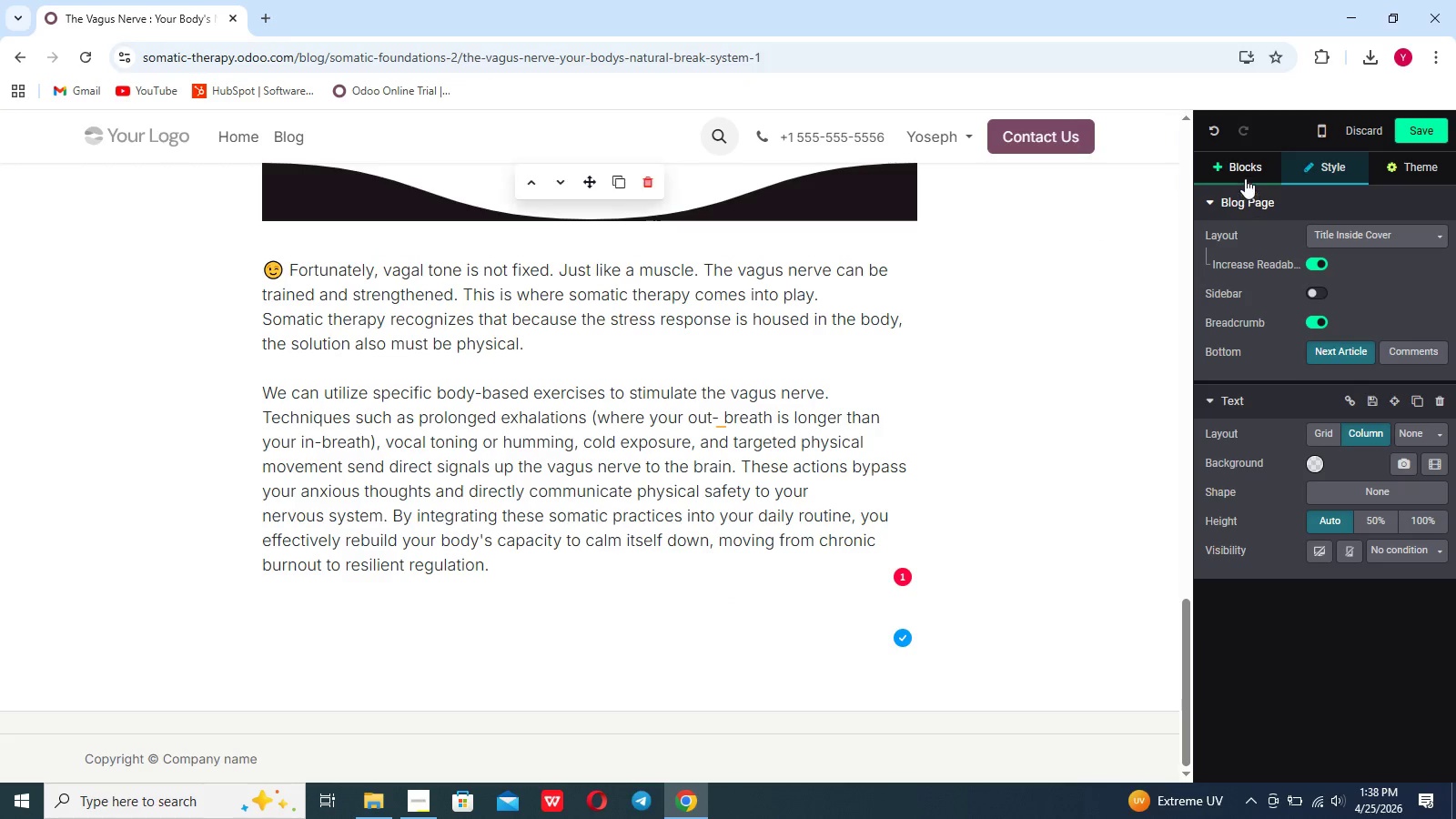 
left_click([1244, 177])
 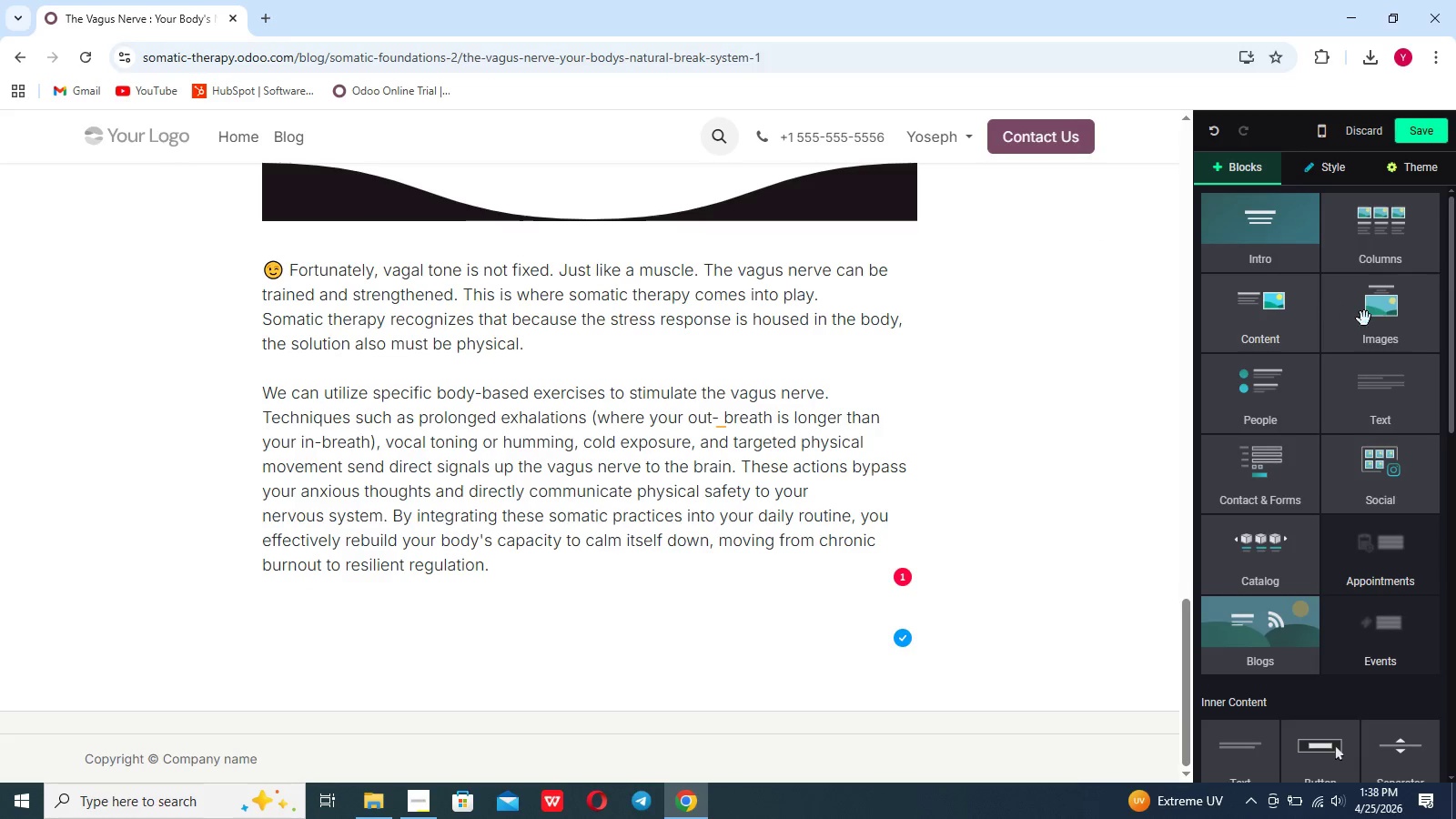 
left_click([1402, 396])
 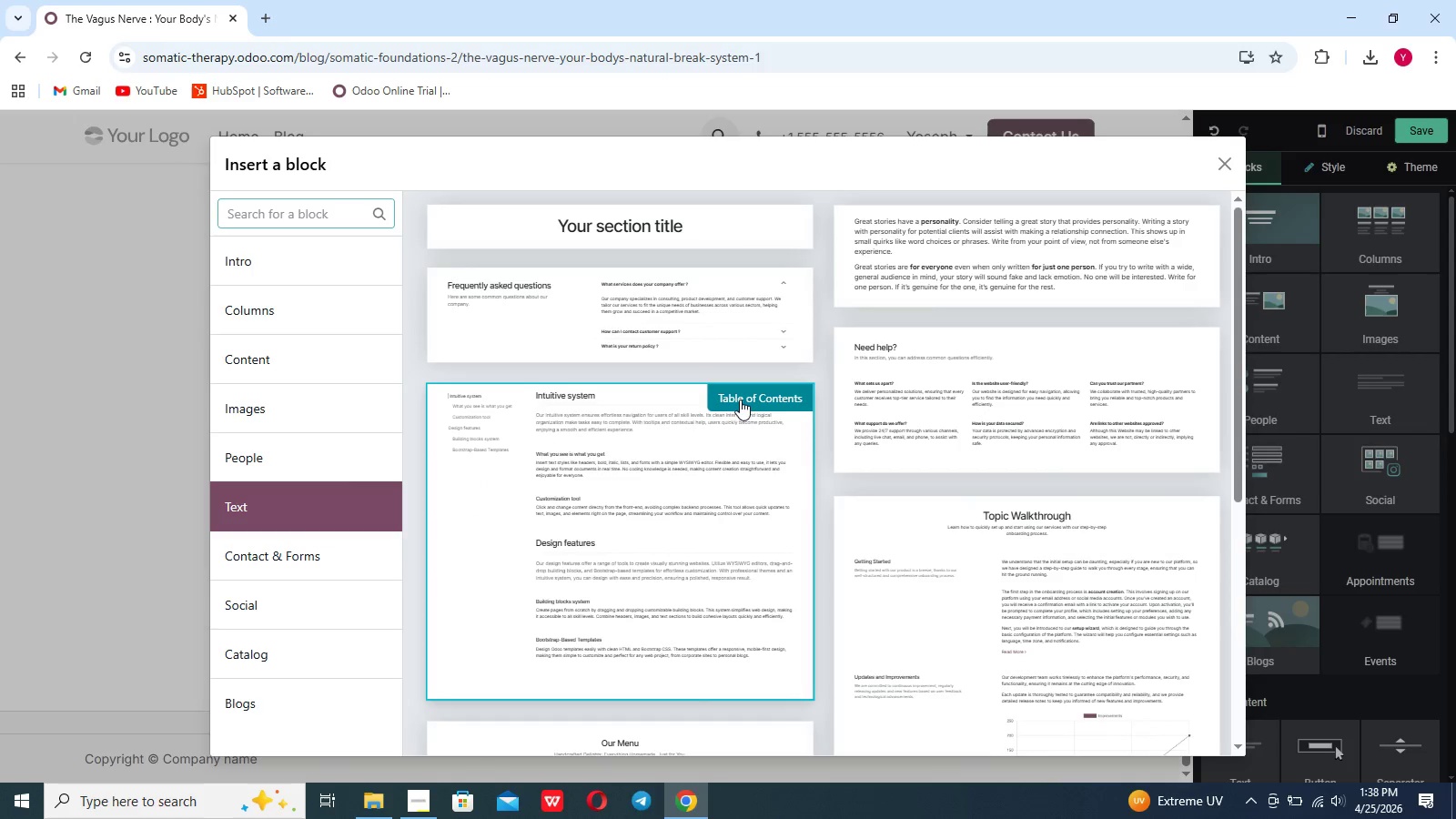 
left_click([928, 297])
 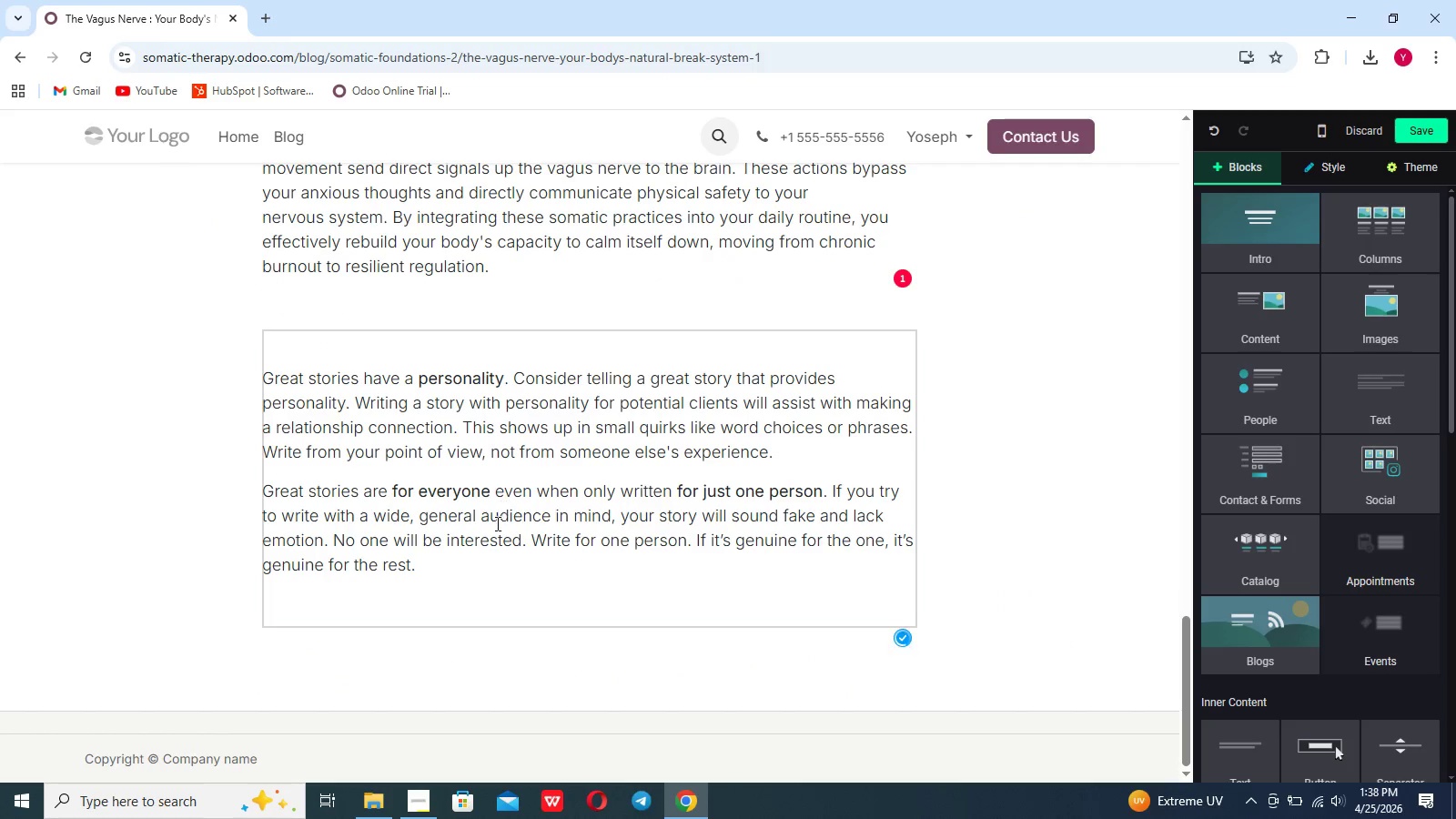 
left_click_drag(start_coordinate=[484, 565], to_coordinate=[275, 382])
 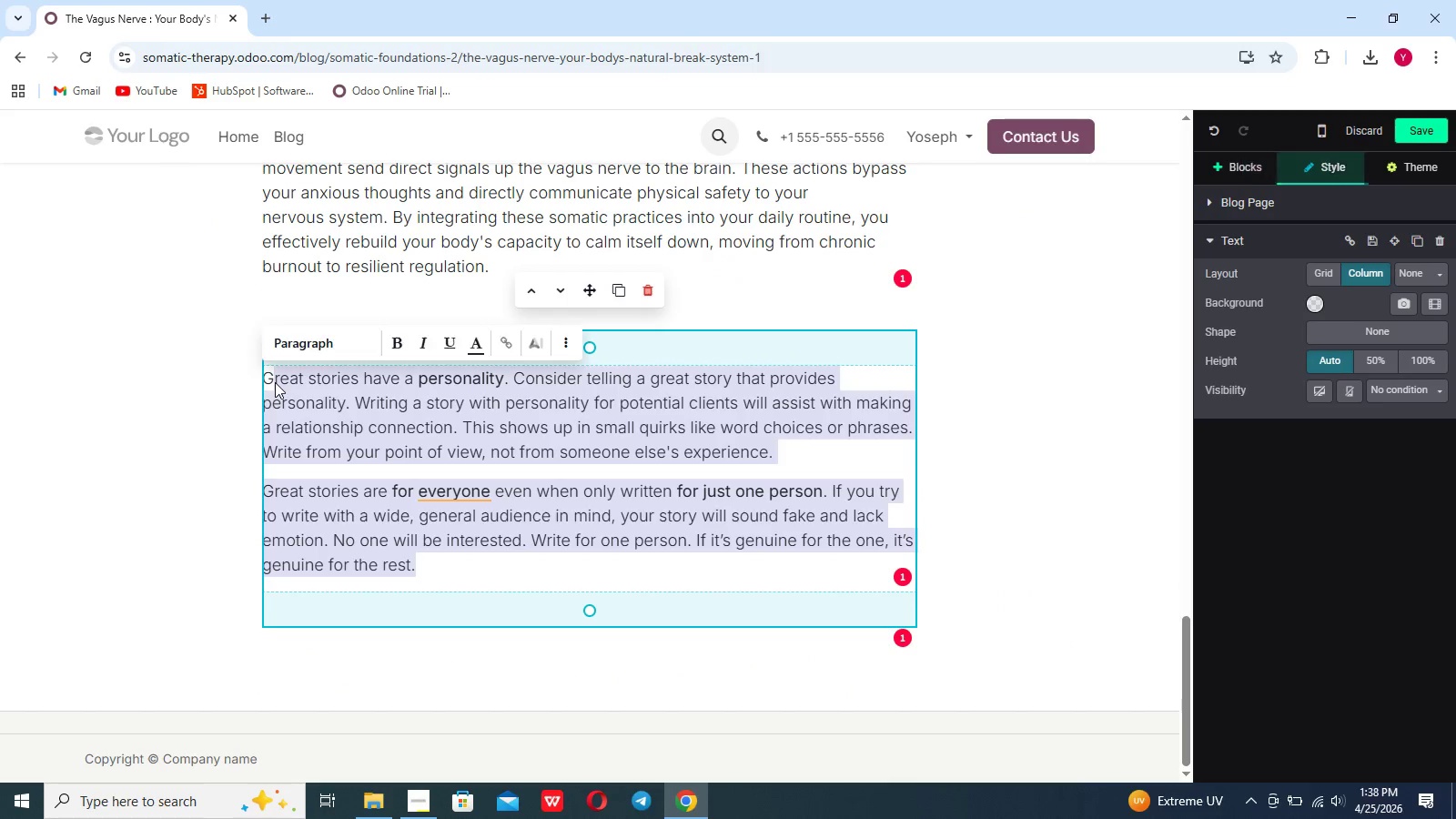 
key(Backspace)
 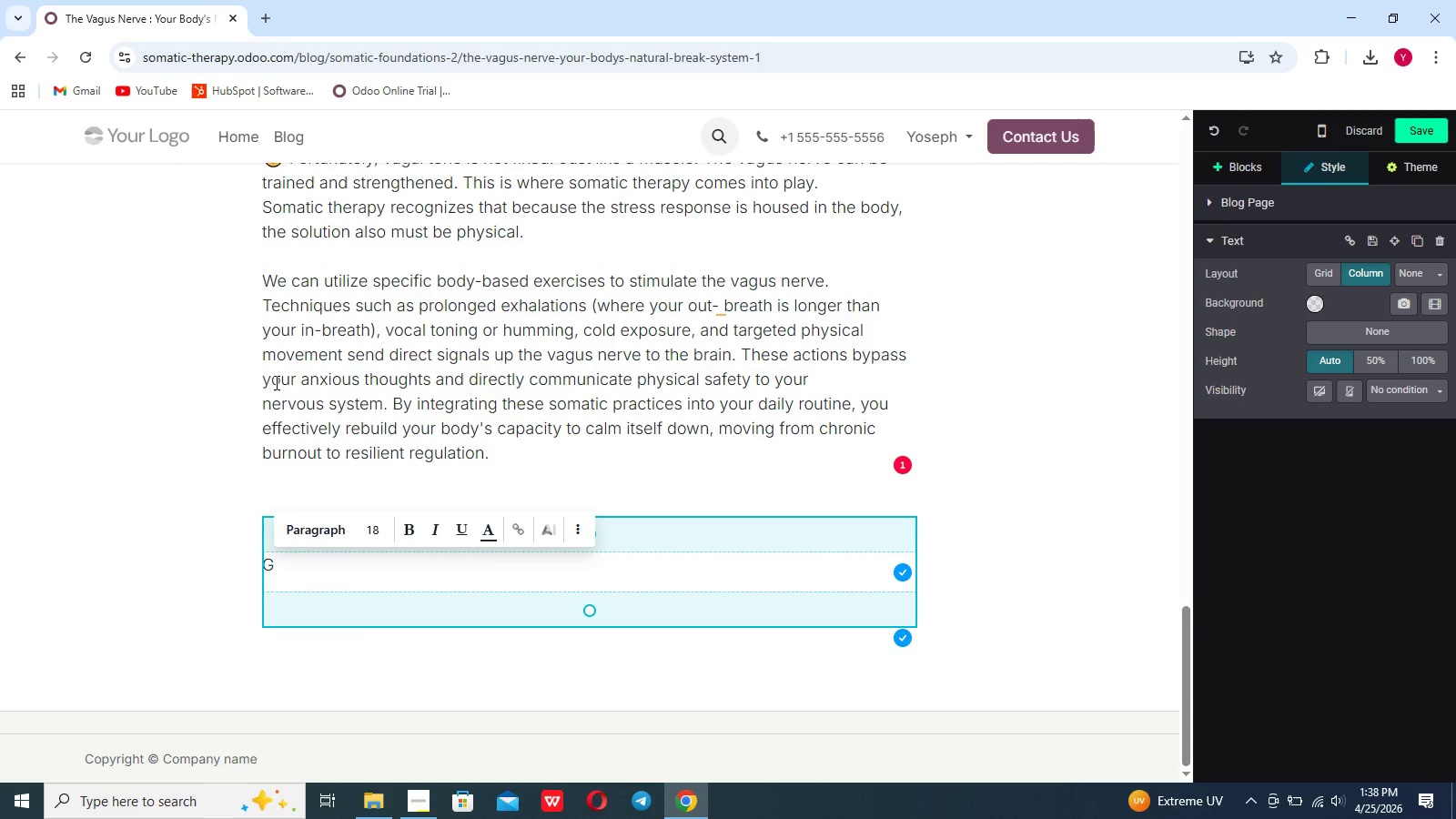 
wait(9.0)
 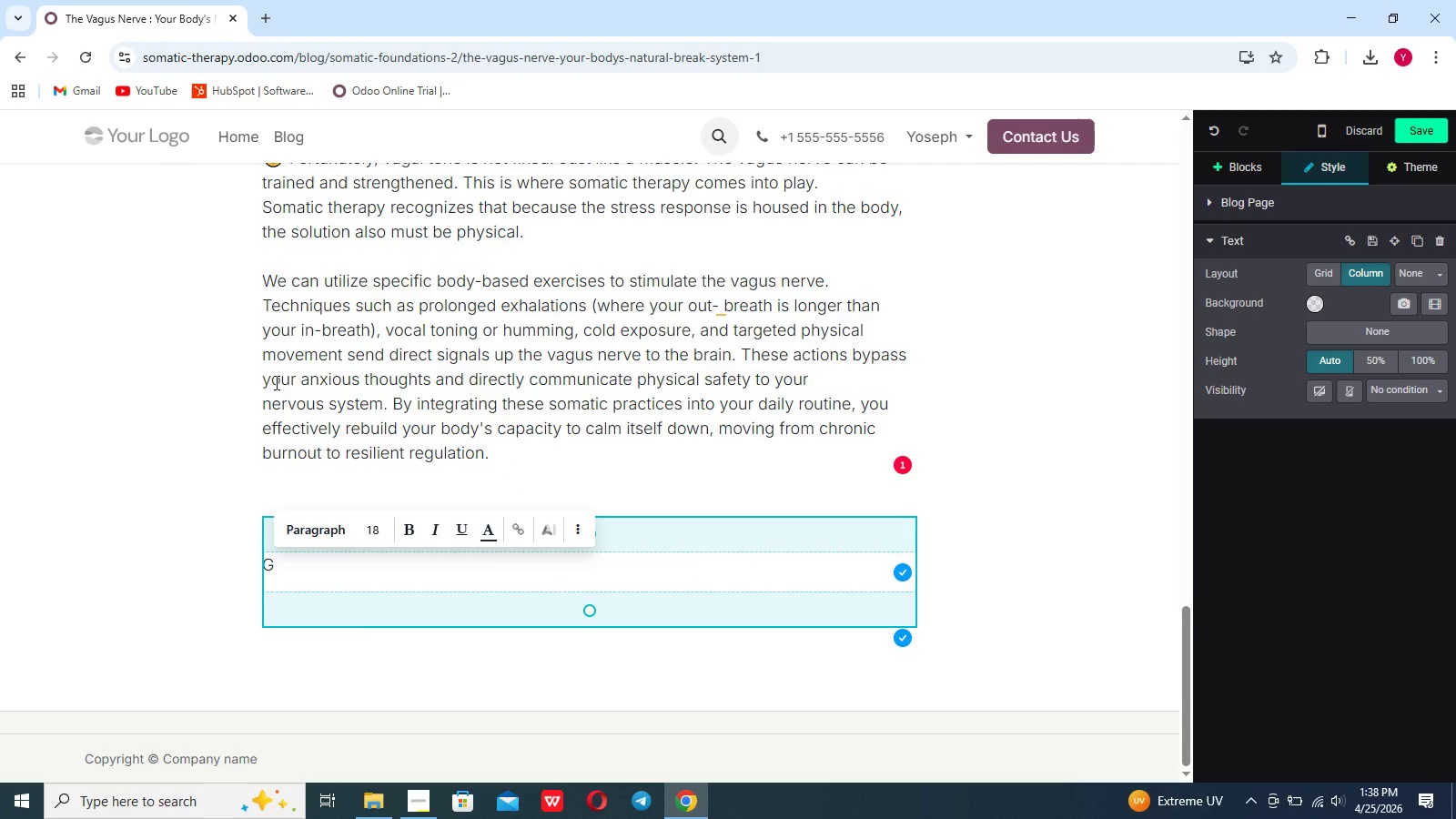 
left_click([1236, 160])
 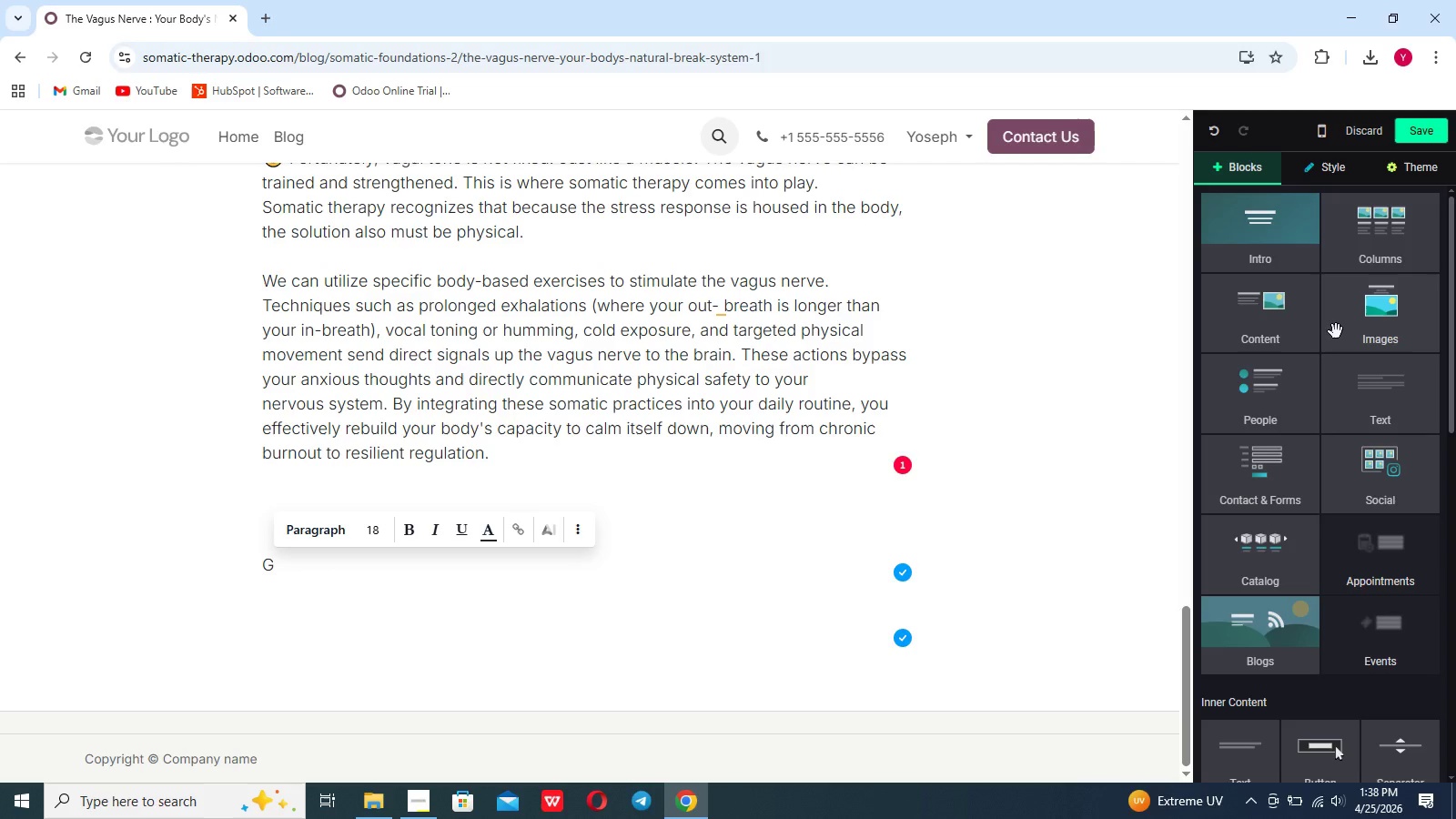 
scroll: coordinate [1340, 560], scroll_direction: down, amount: 4.0
 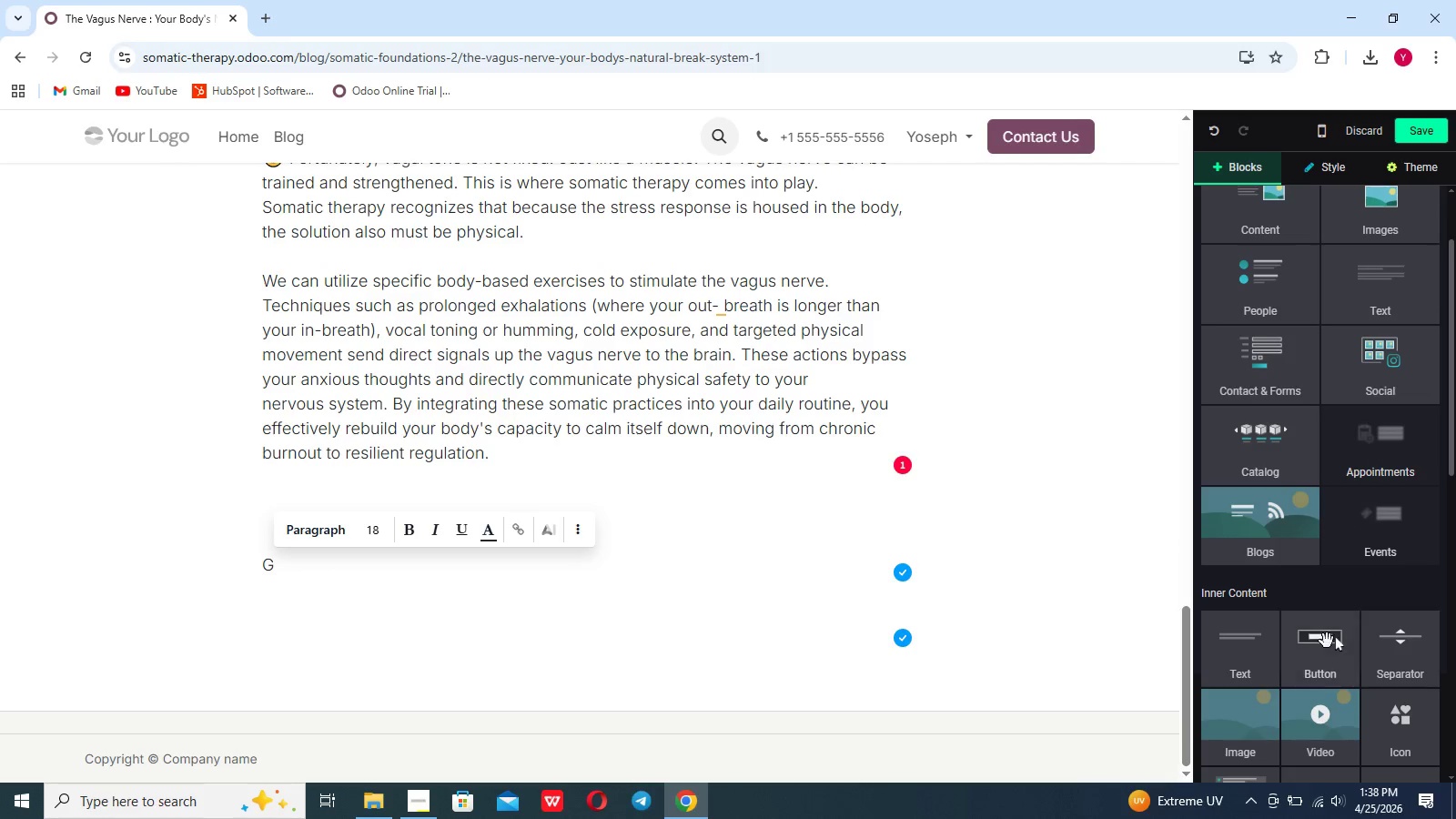 
left_click_drag(start_coordinate=[1327, 642], to_coordinate=[647, 611])
 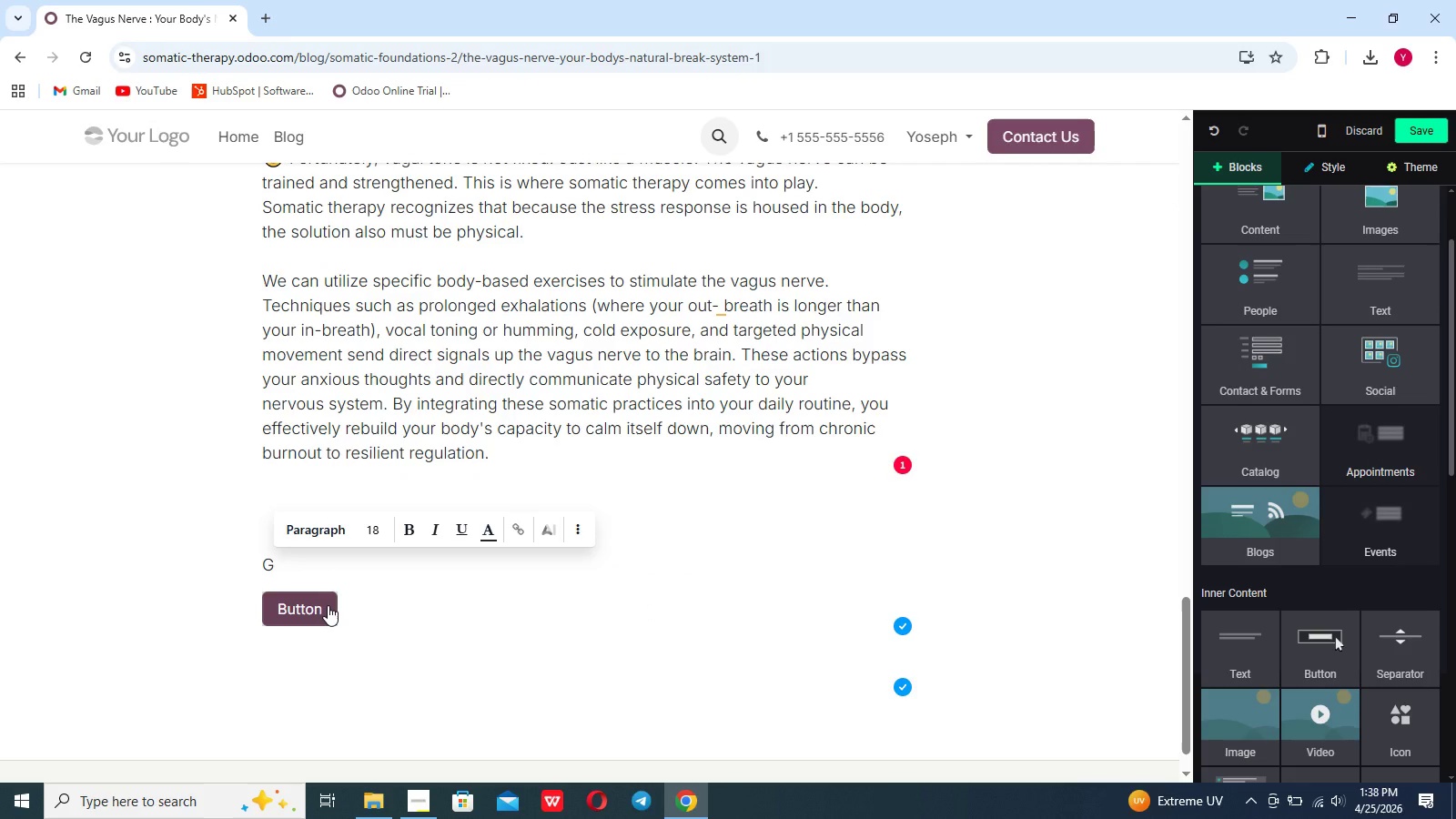 
left_click([321, 605])
 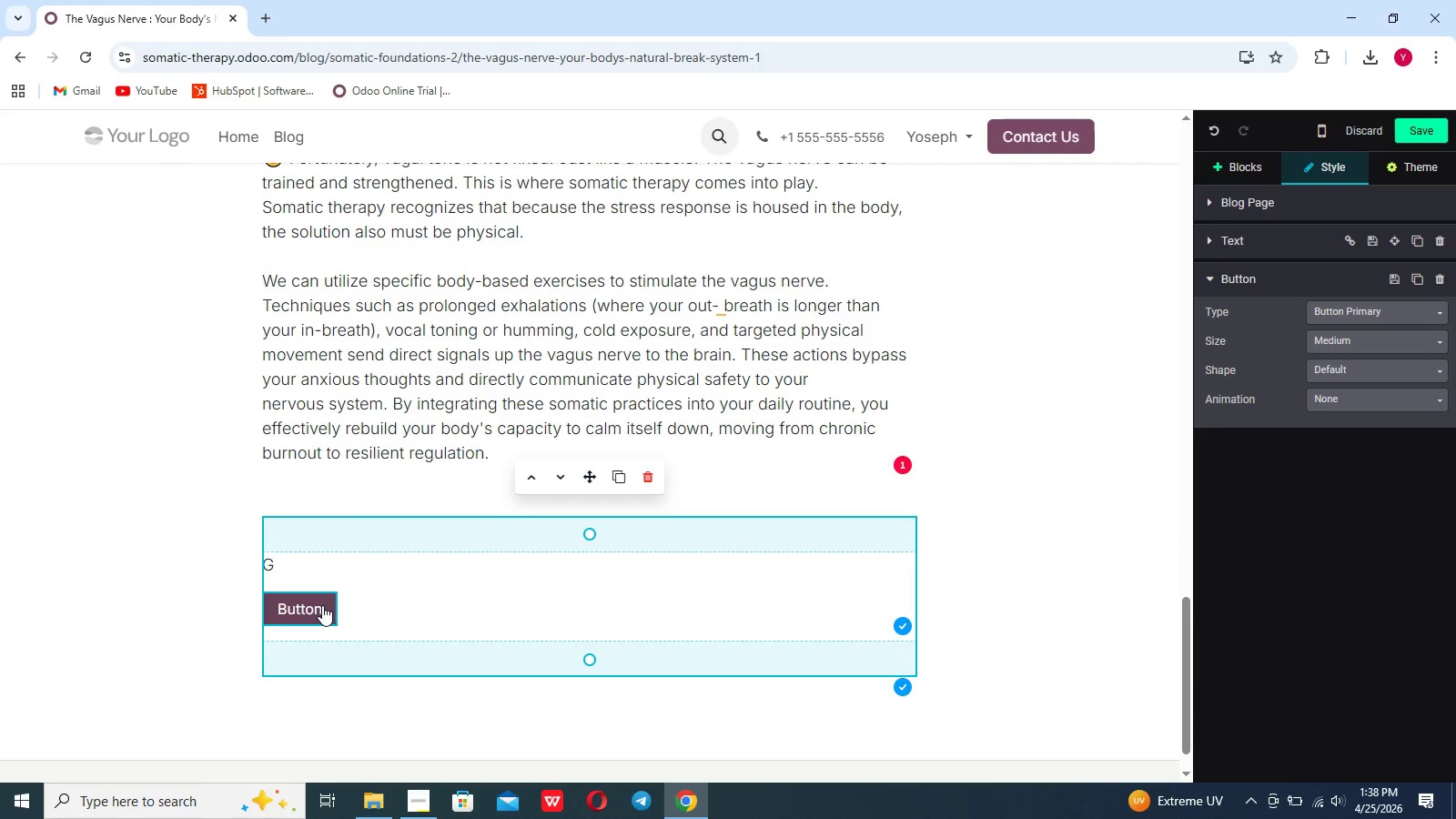 
left_click([322, 605])
 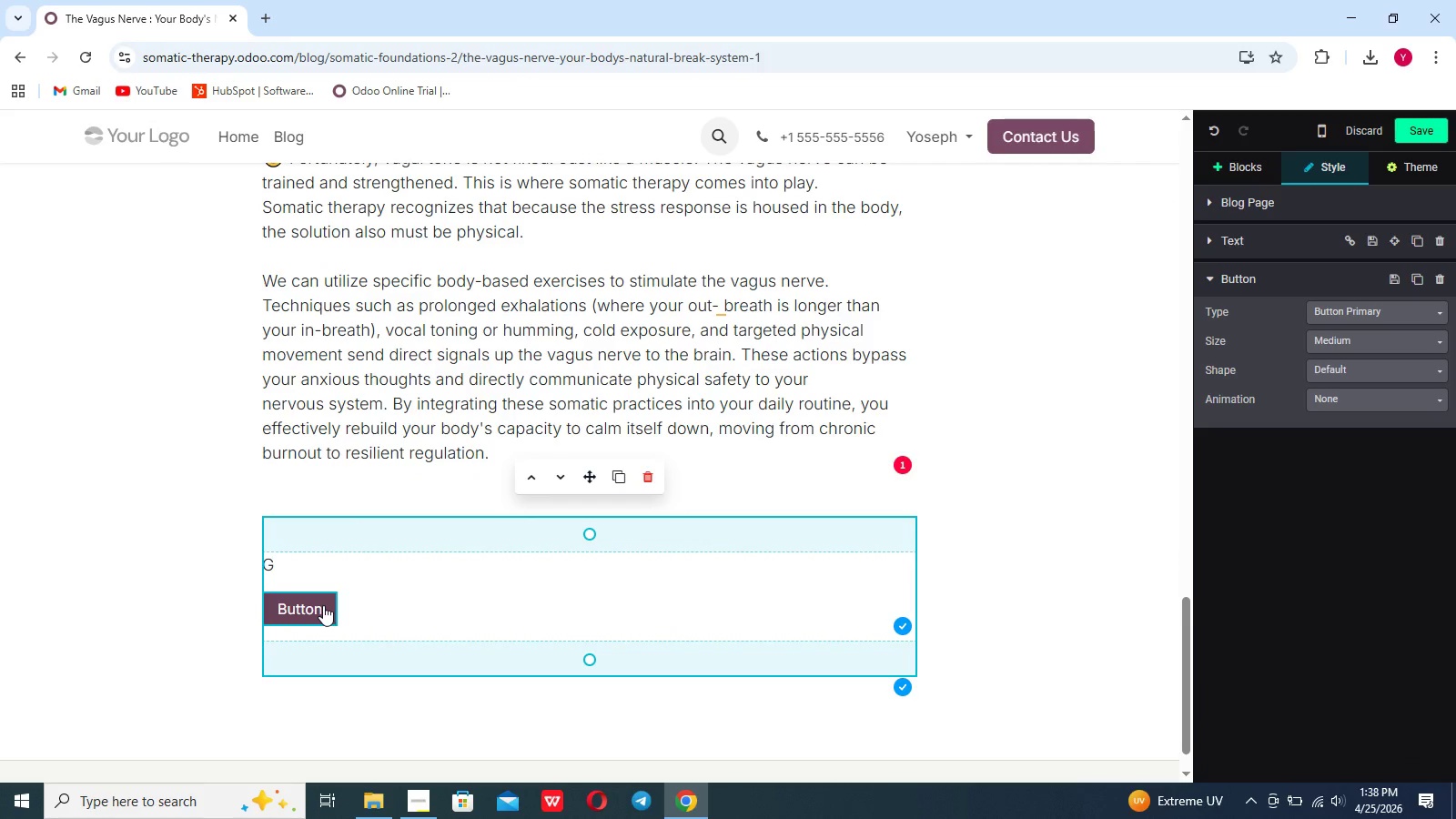 
left_click([323, 605])
 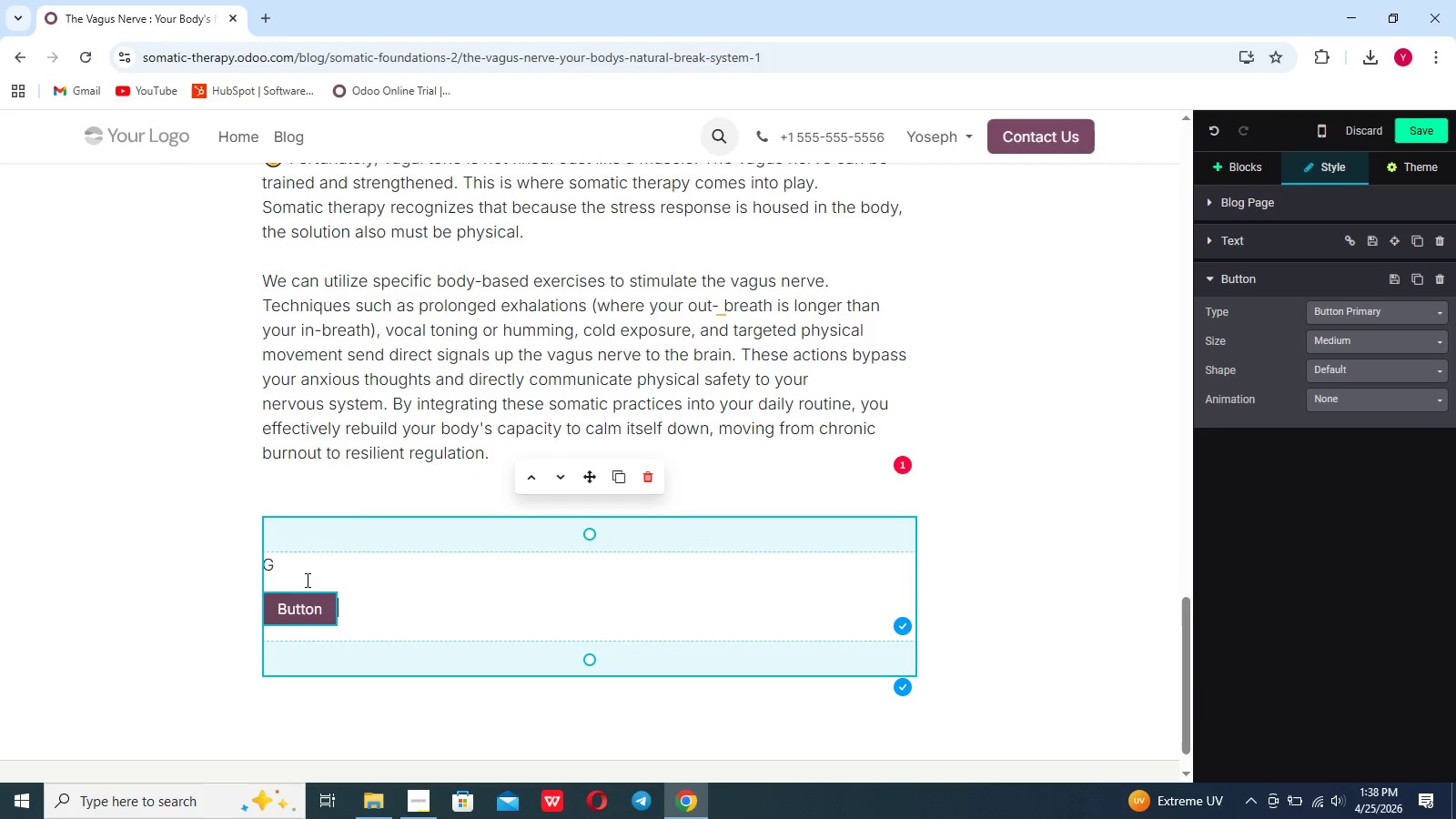 
left_click([294, 571])
 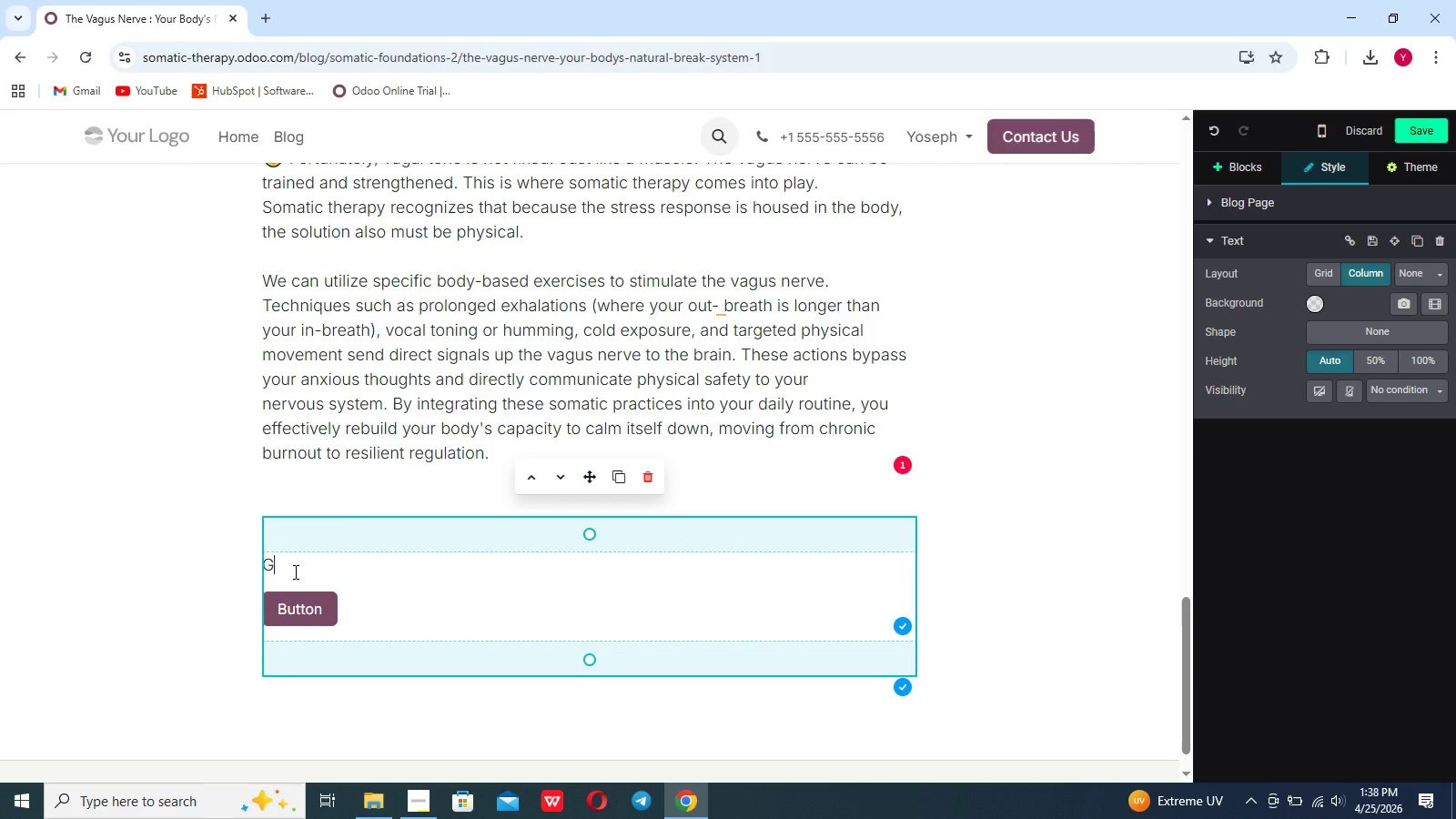 
key(Backspace)
 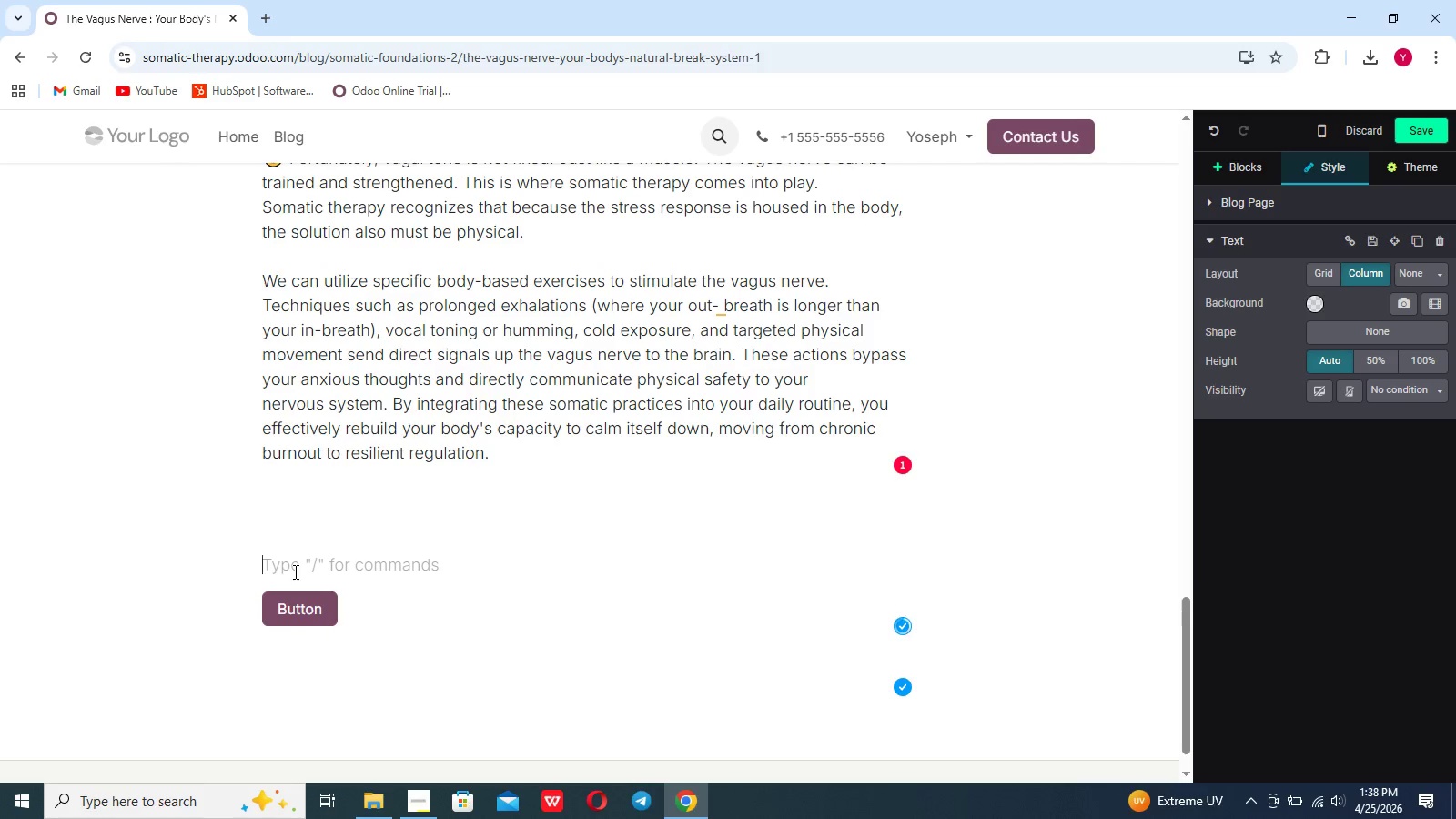 
key(Backspace)
 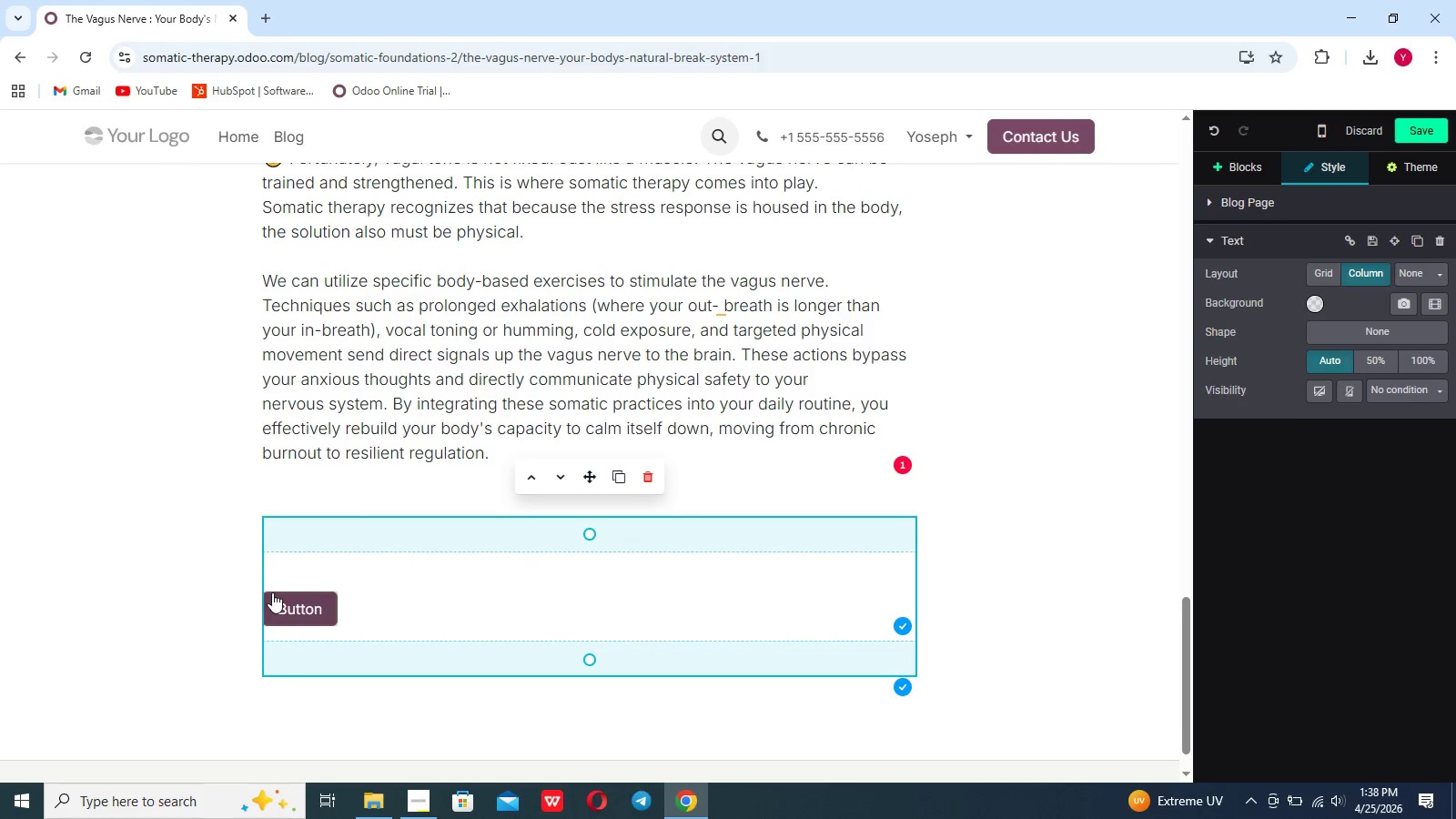 
double_click([293, 602])
 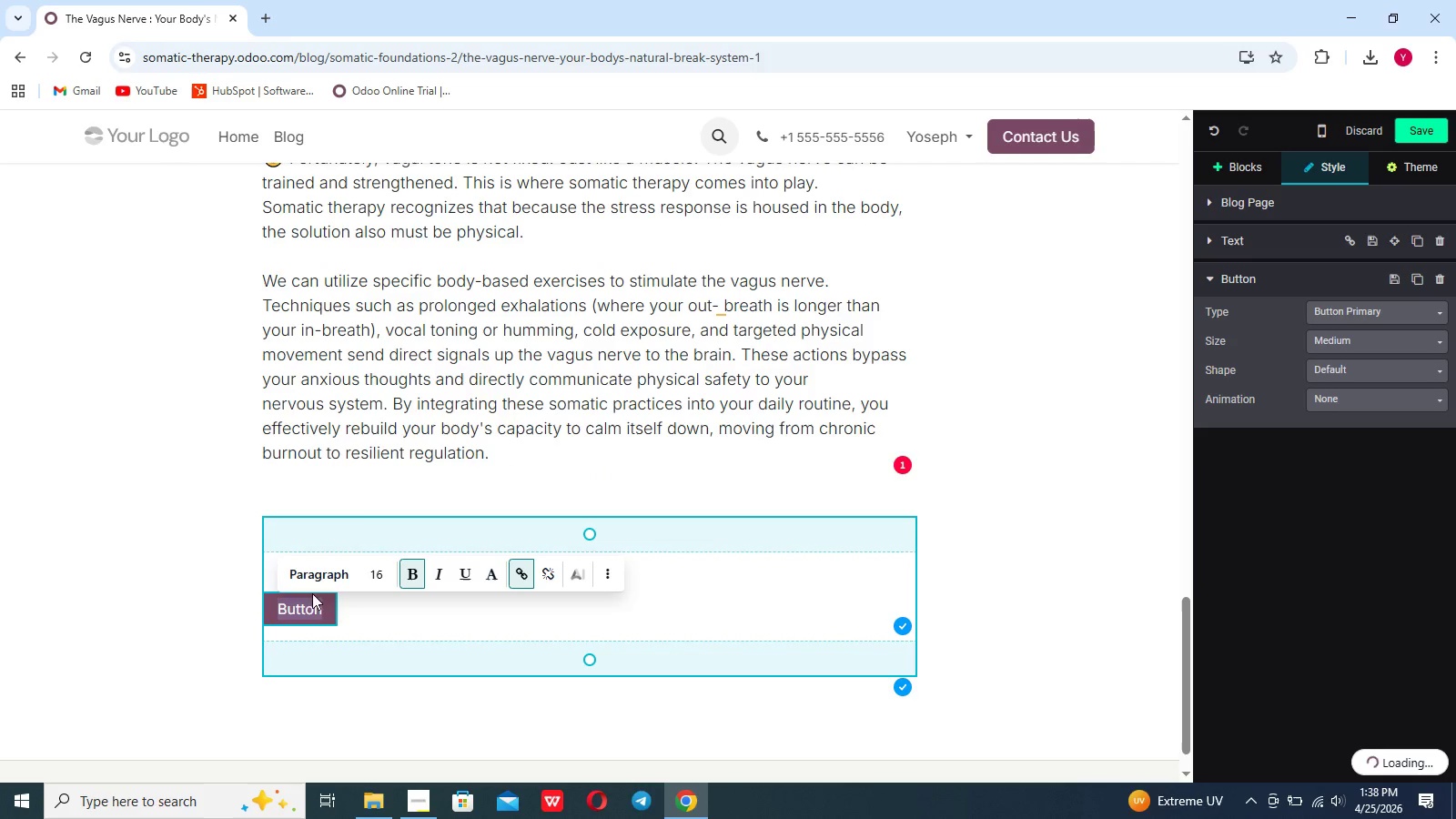 
left_click([314, 608])
 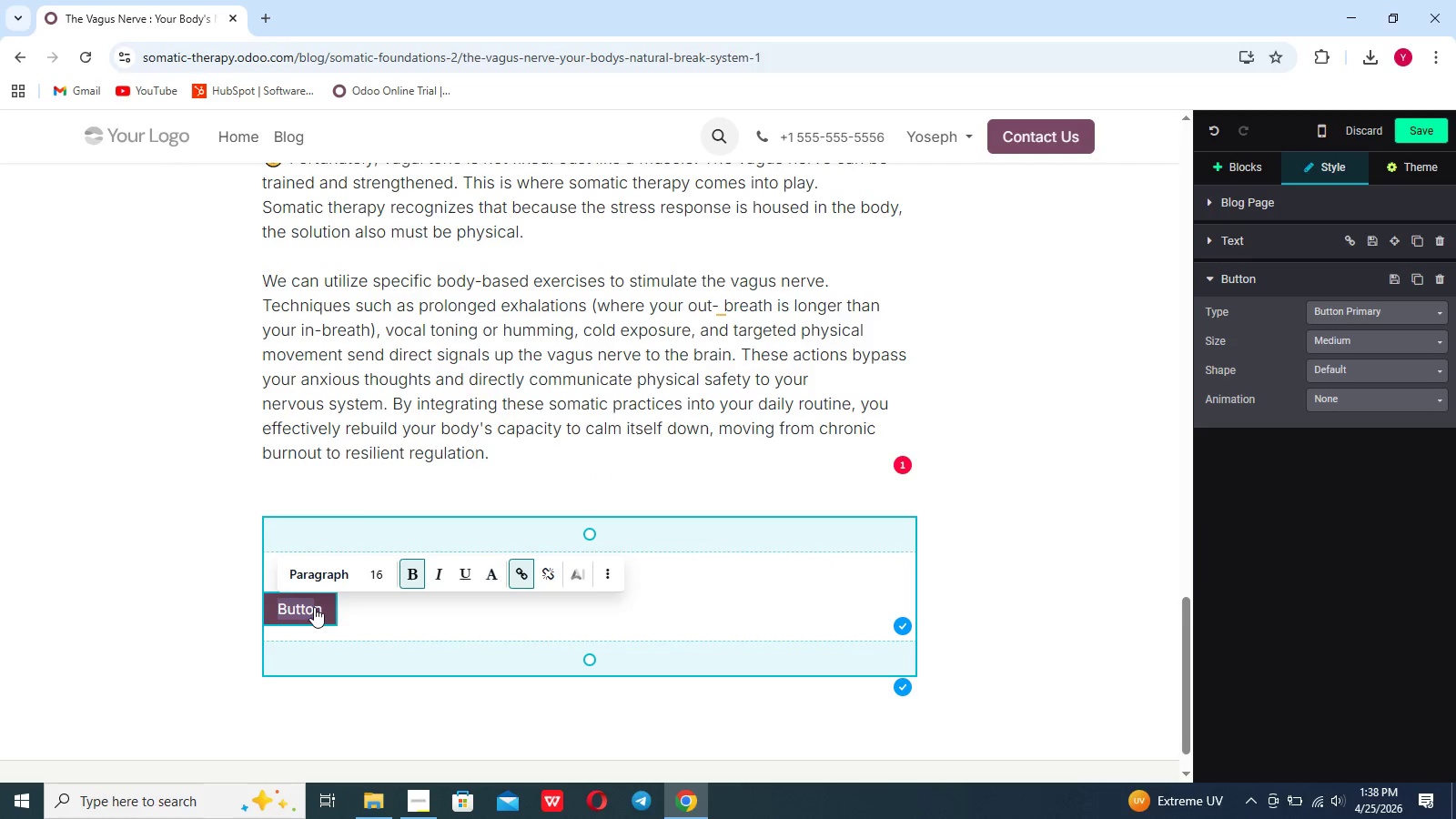 
left_click([315, 606])
 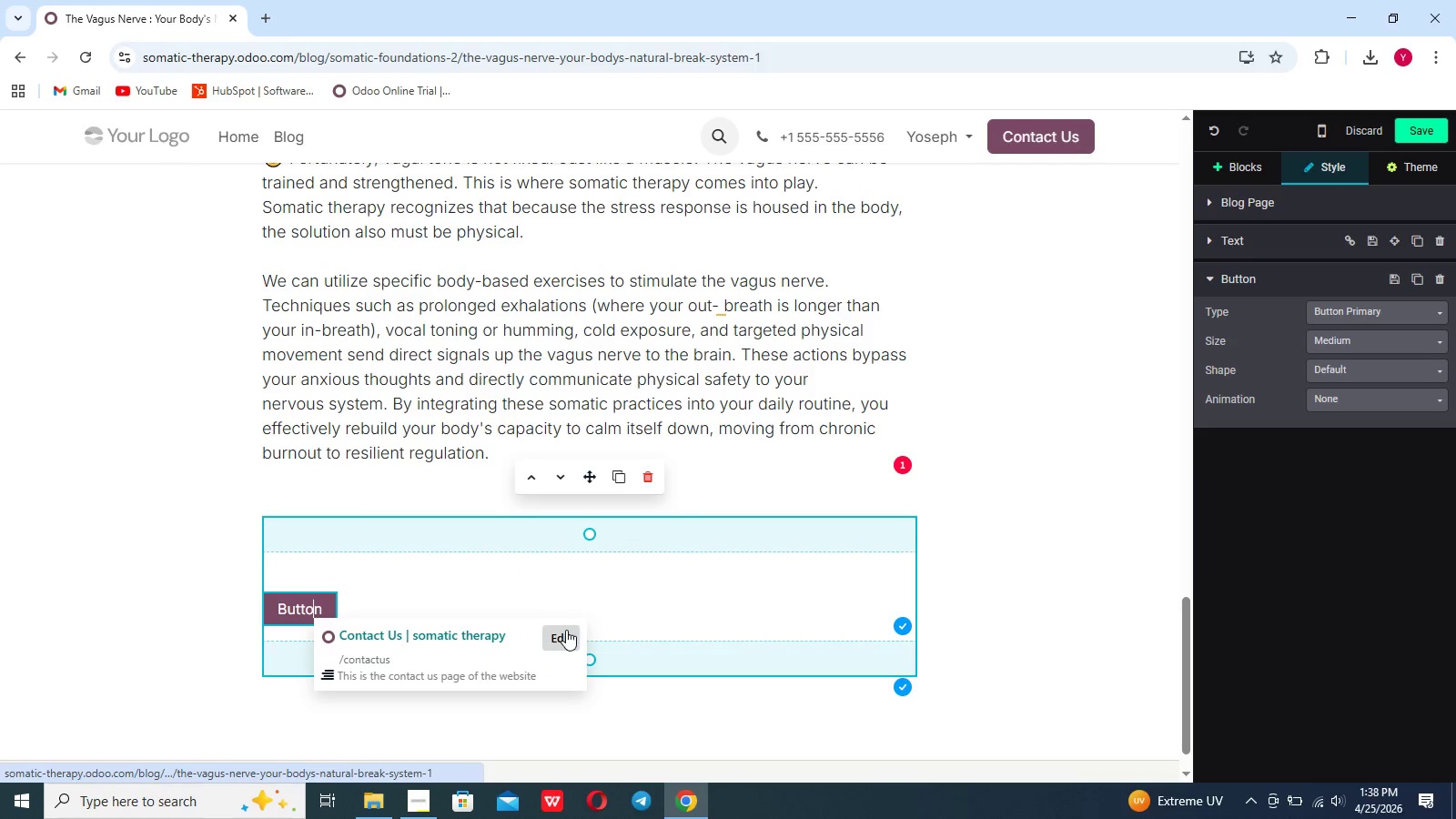 
left_click([568, 631])
 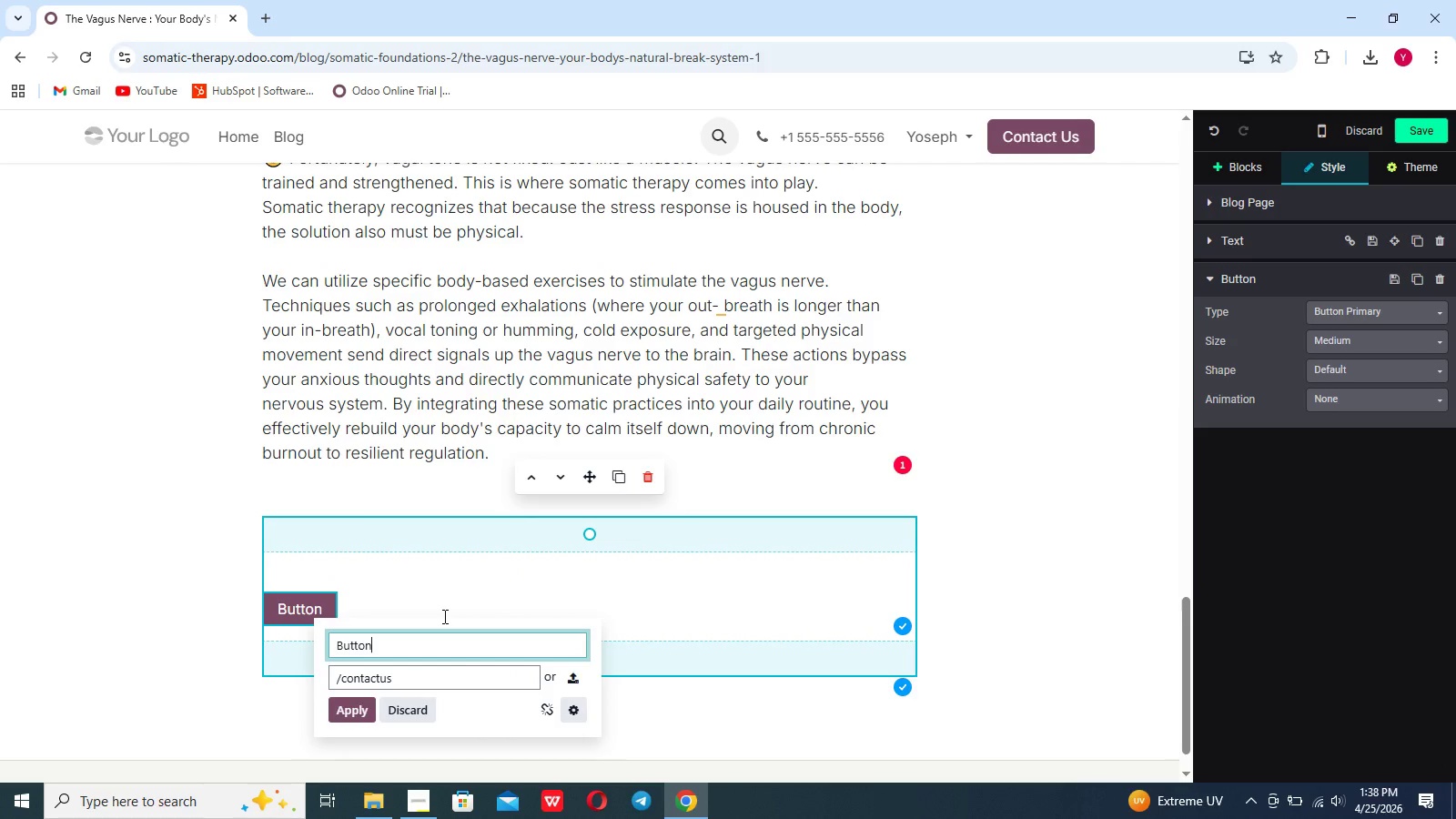 
hold_key(key=Backspace, duration=1.52)
 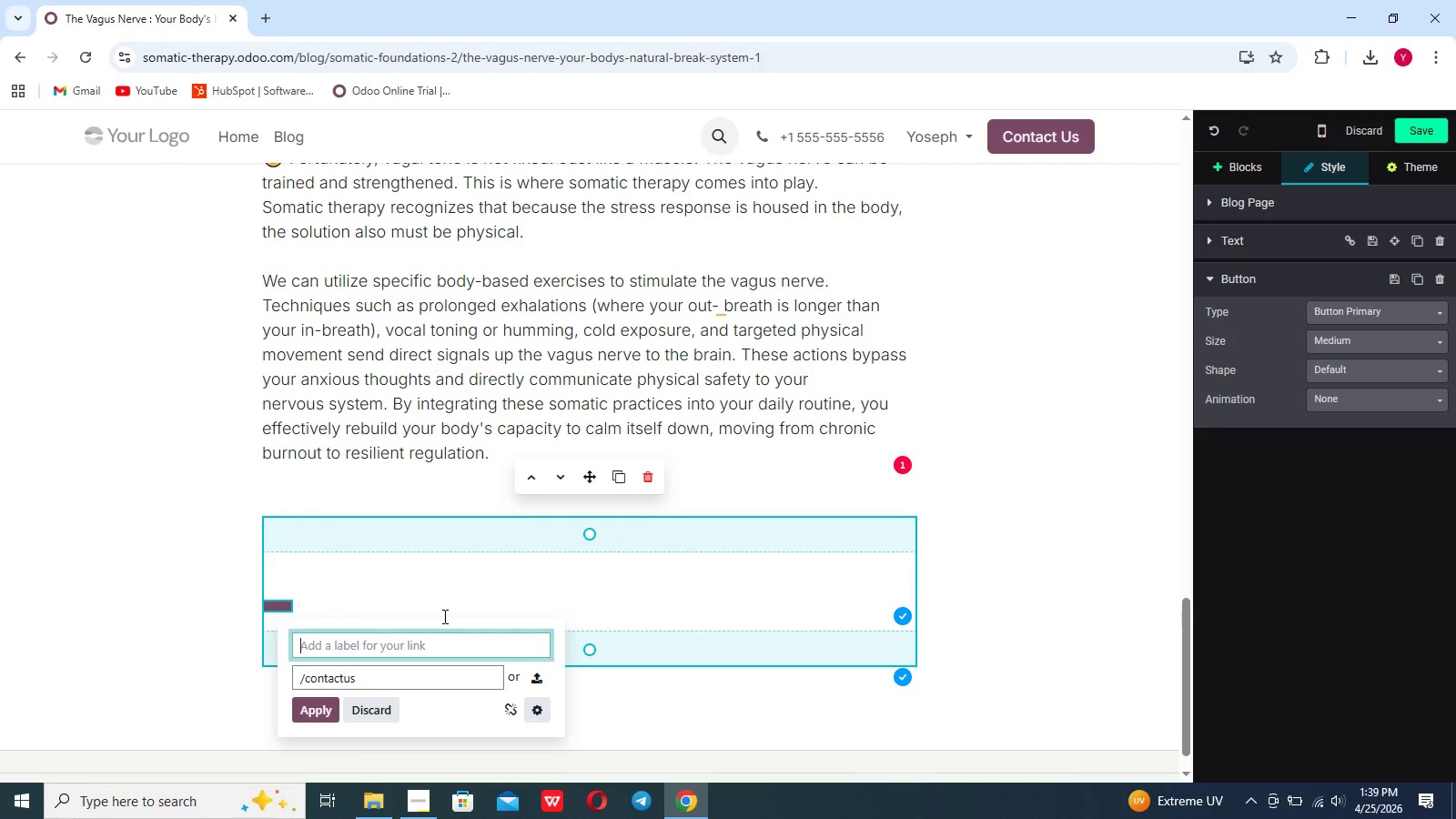 
key(Backspace)
 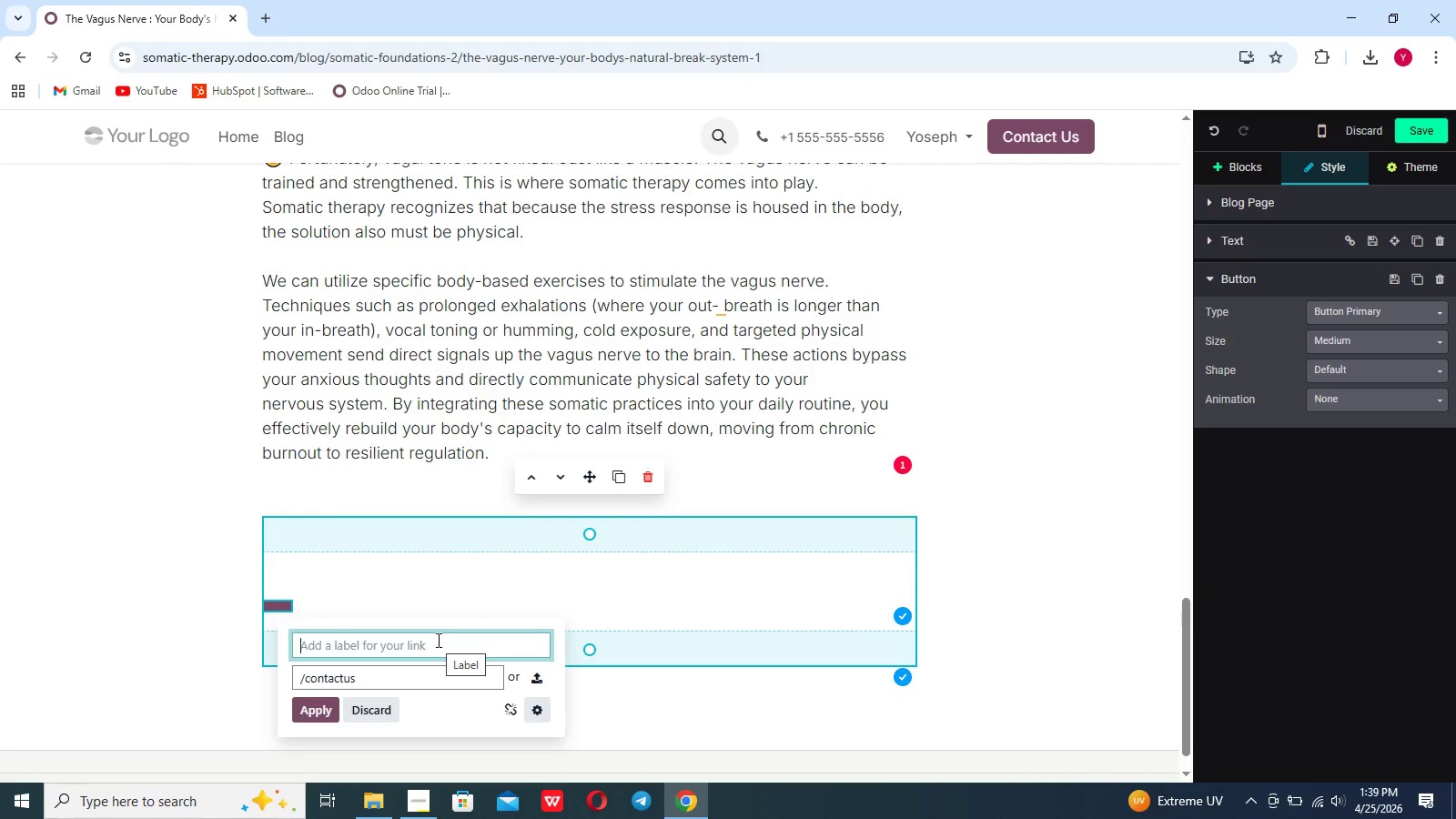 
type(Explore somatic therapy ay)
key(Backspace)
type(t uminious limbics)
 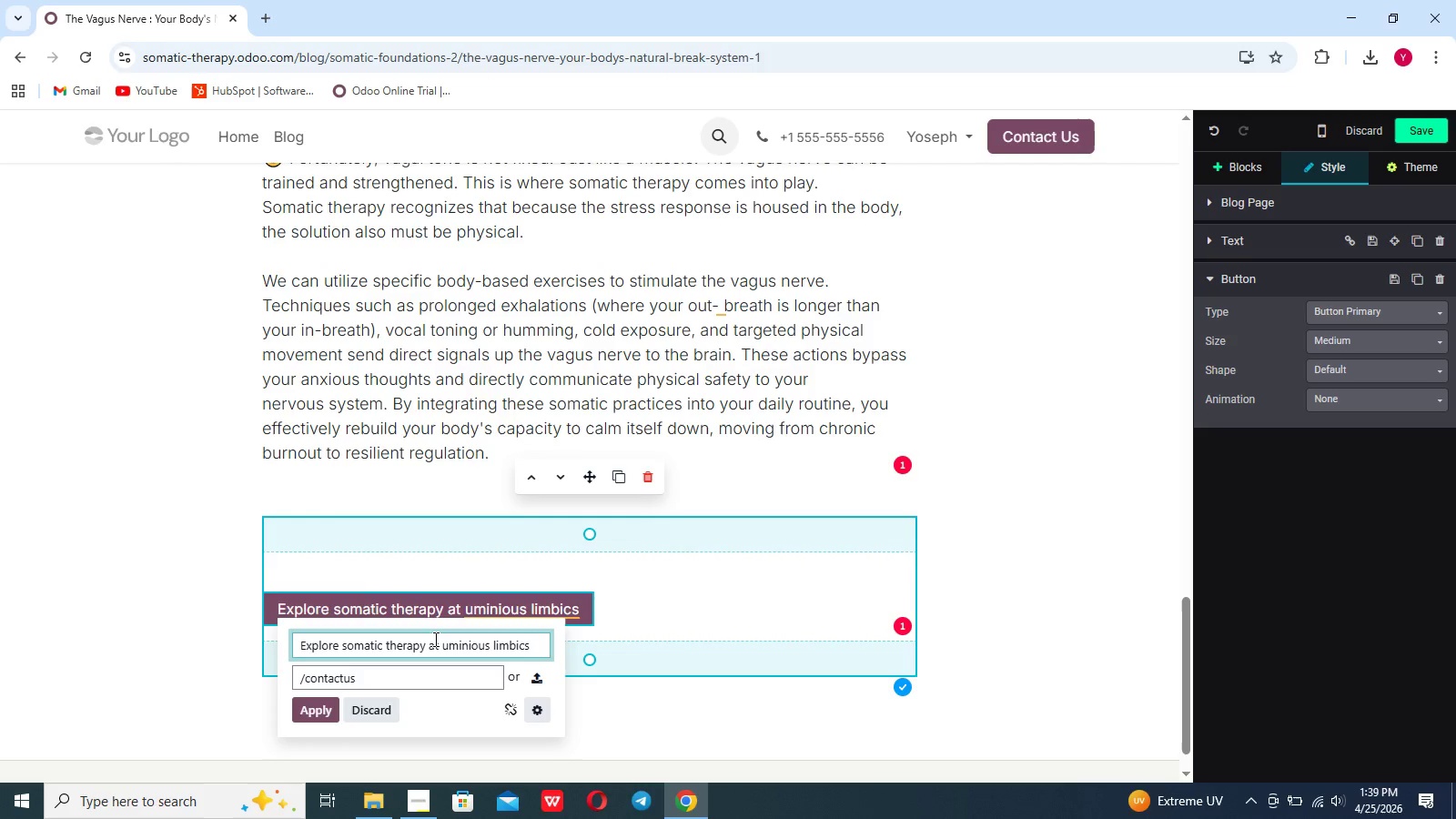 
wait(6.94)
 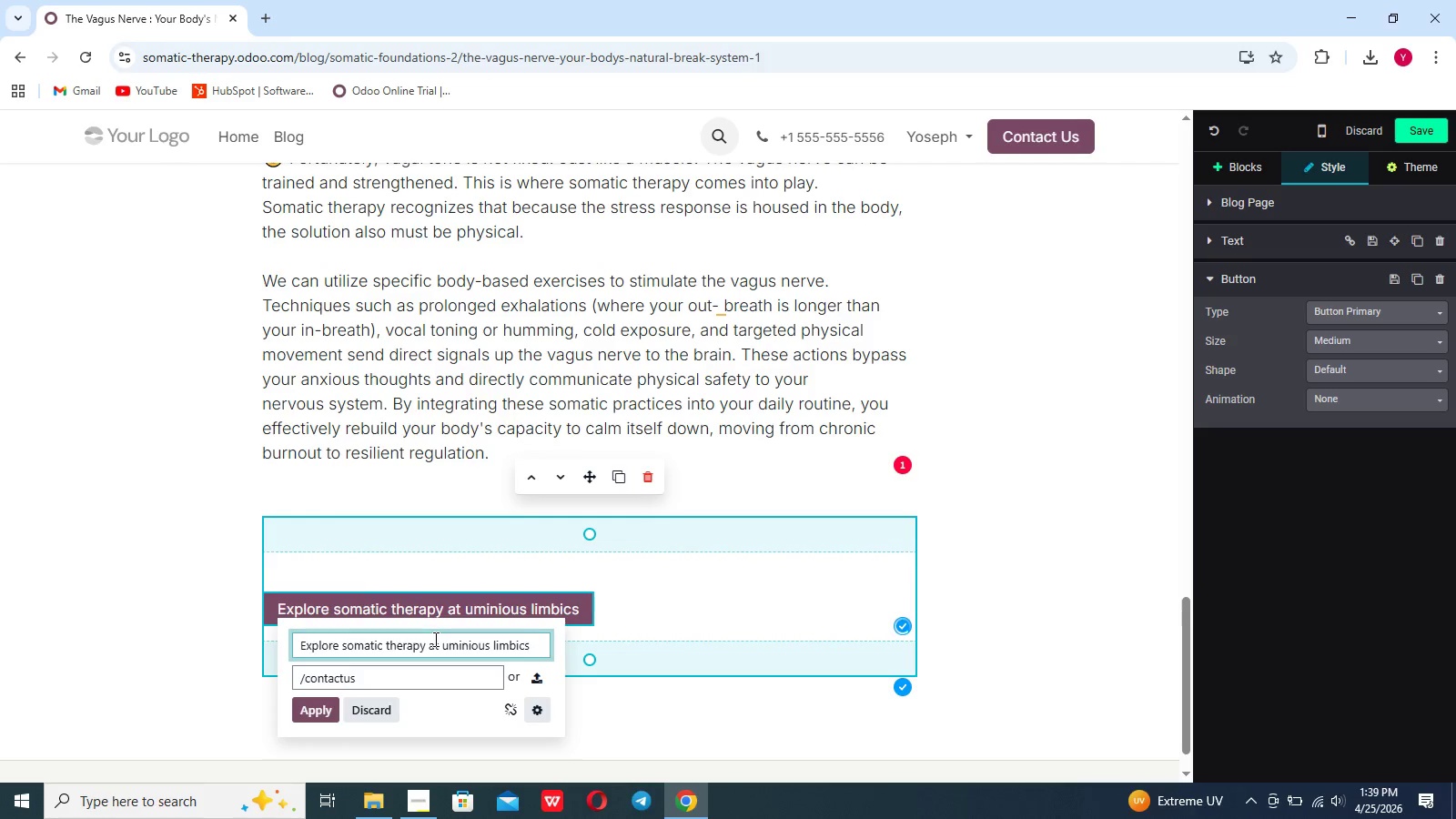 
key(Shift+Quote)
 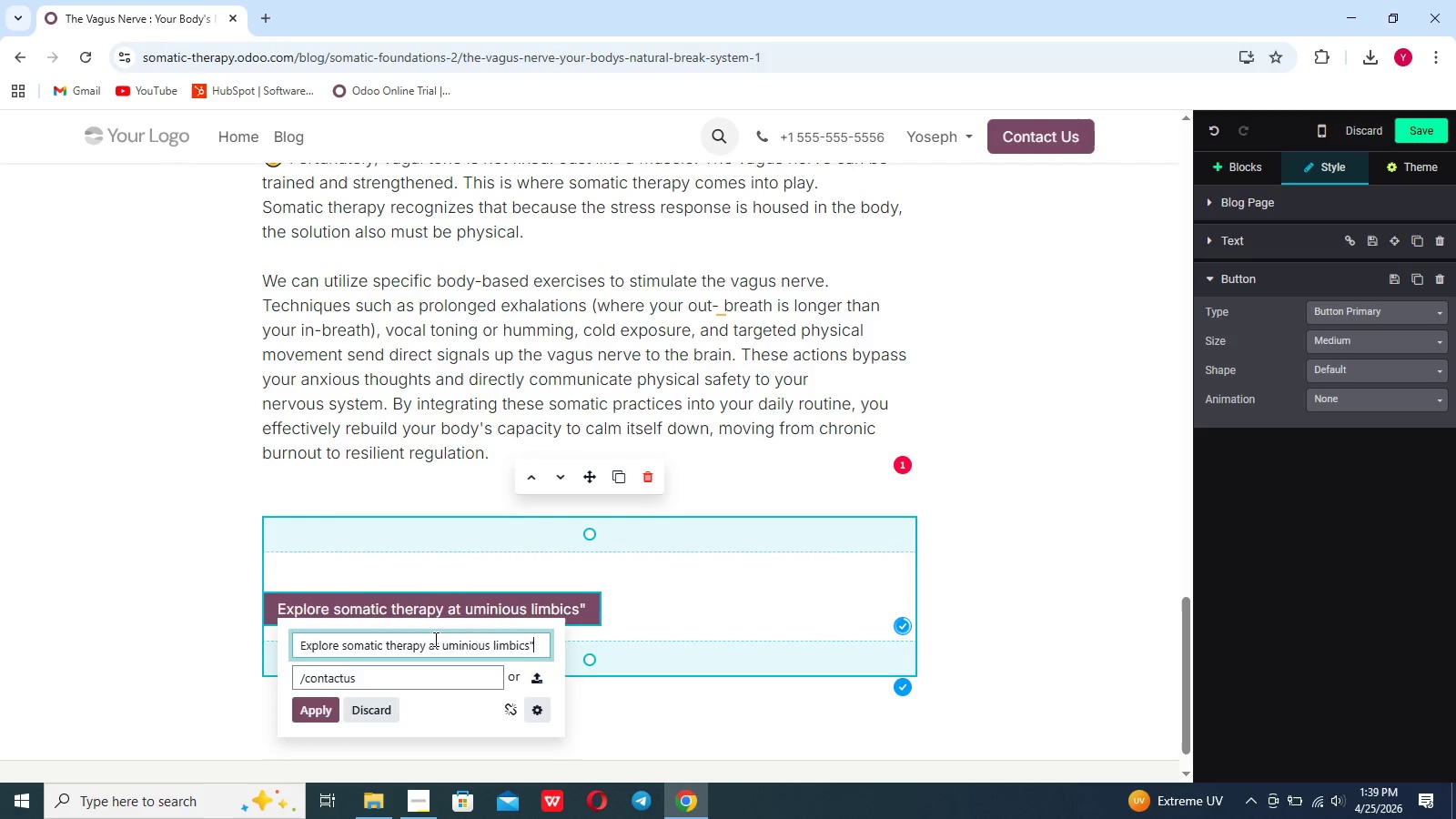 
hold_key(key=ArrowLeft, duration=1.52)
 